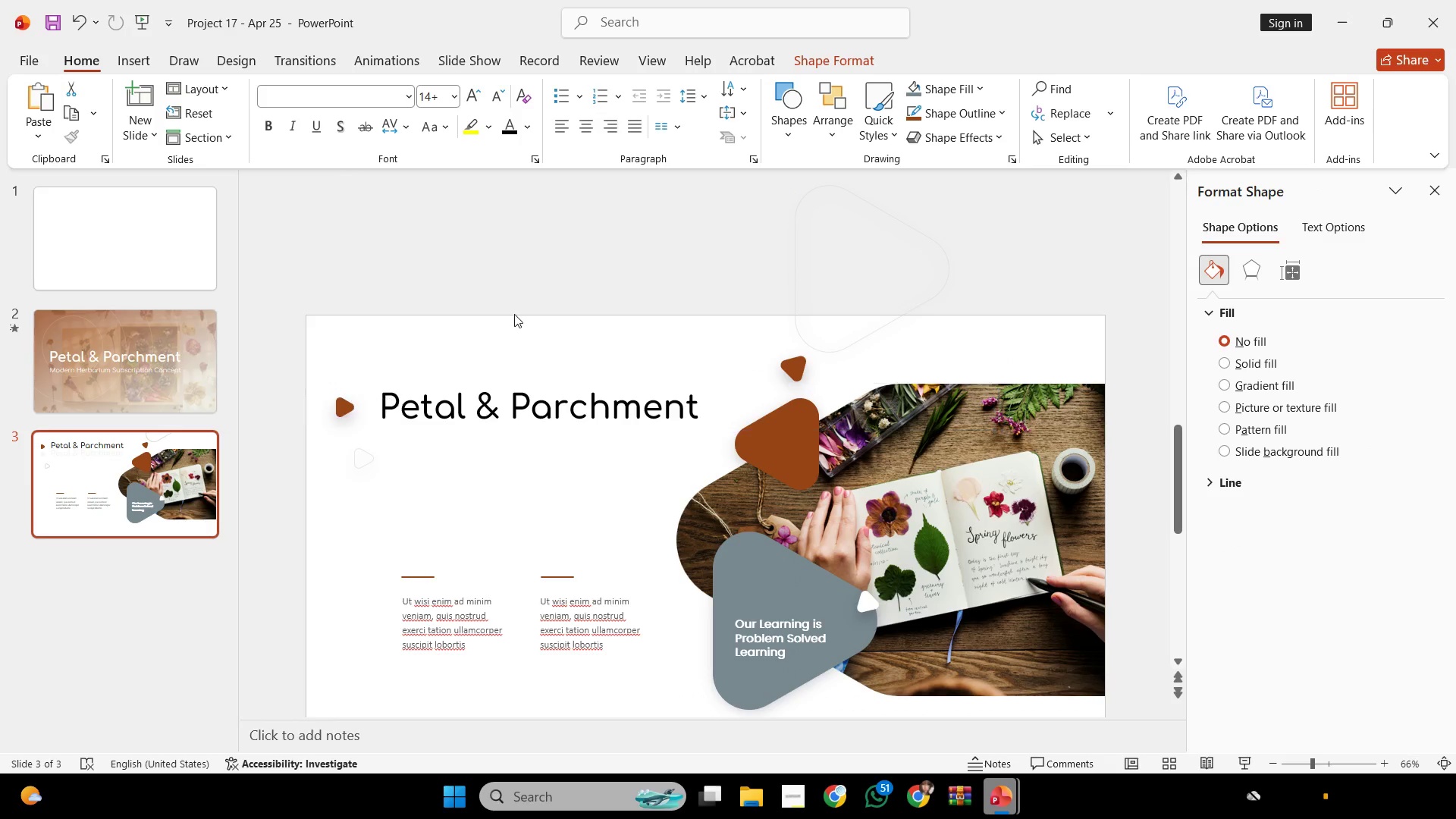 
left_click([514, 314])
 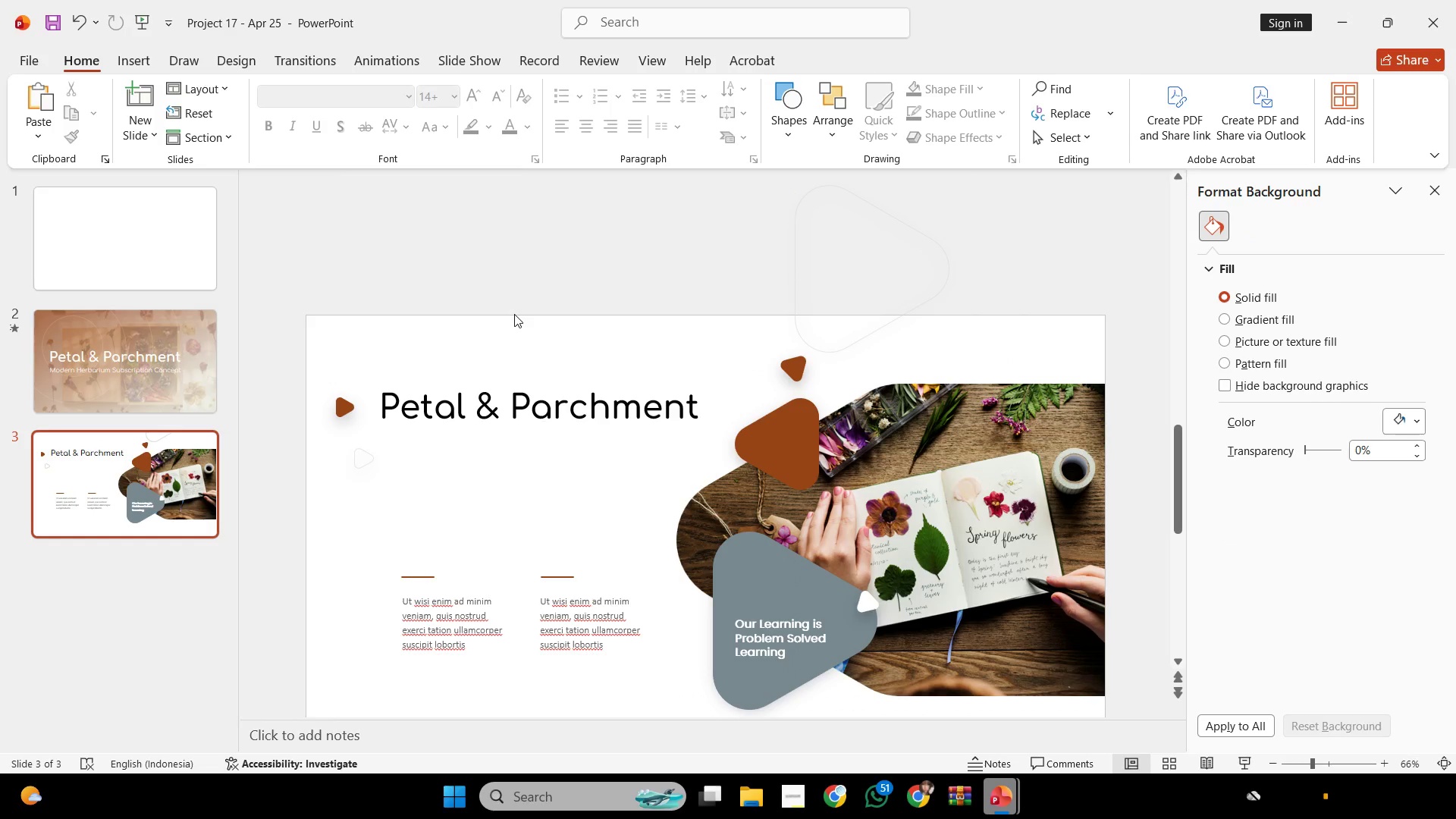 
wait(16.77)
 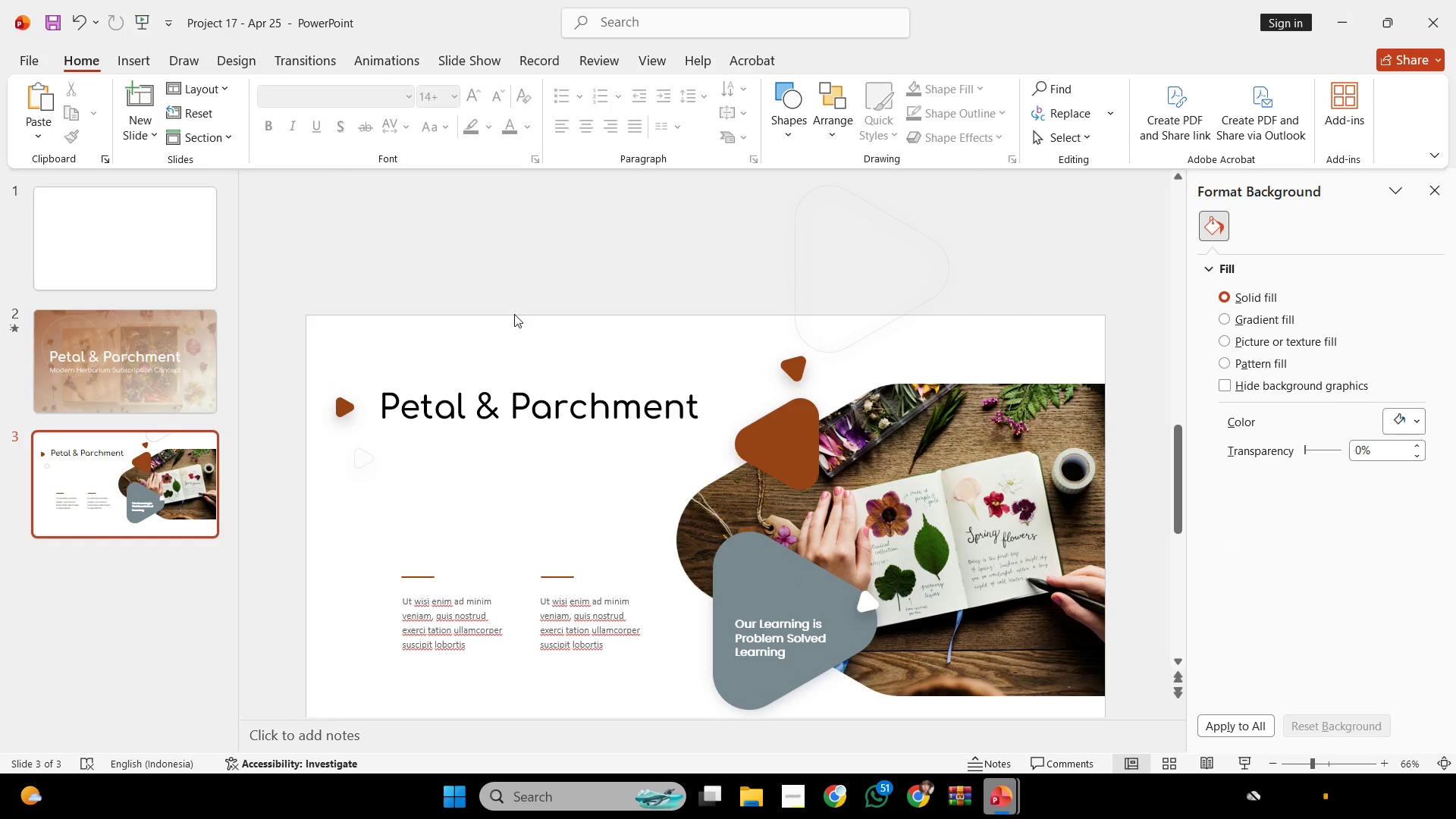 
hold_key(key=ShiftLeft, duration=2.02)
left_click_drag(start_coordinate=[436, 408], to_coordinate=[441, 372])
 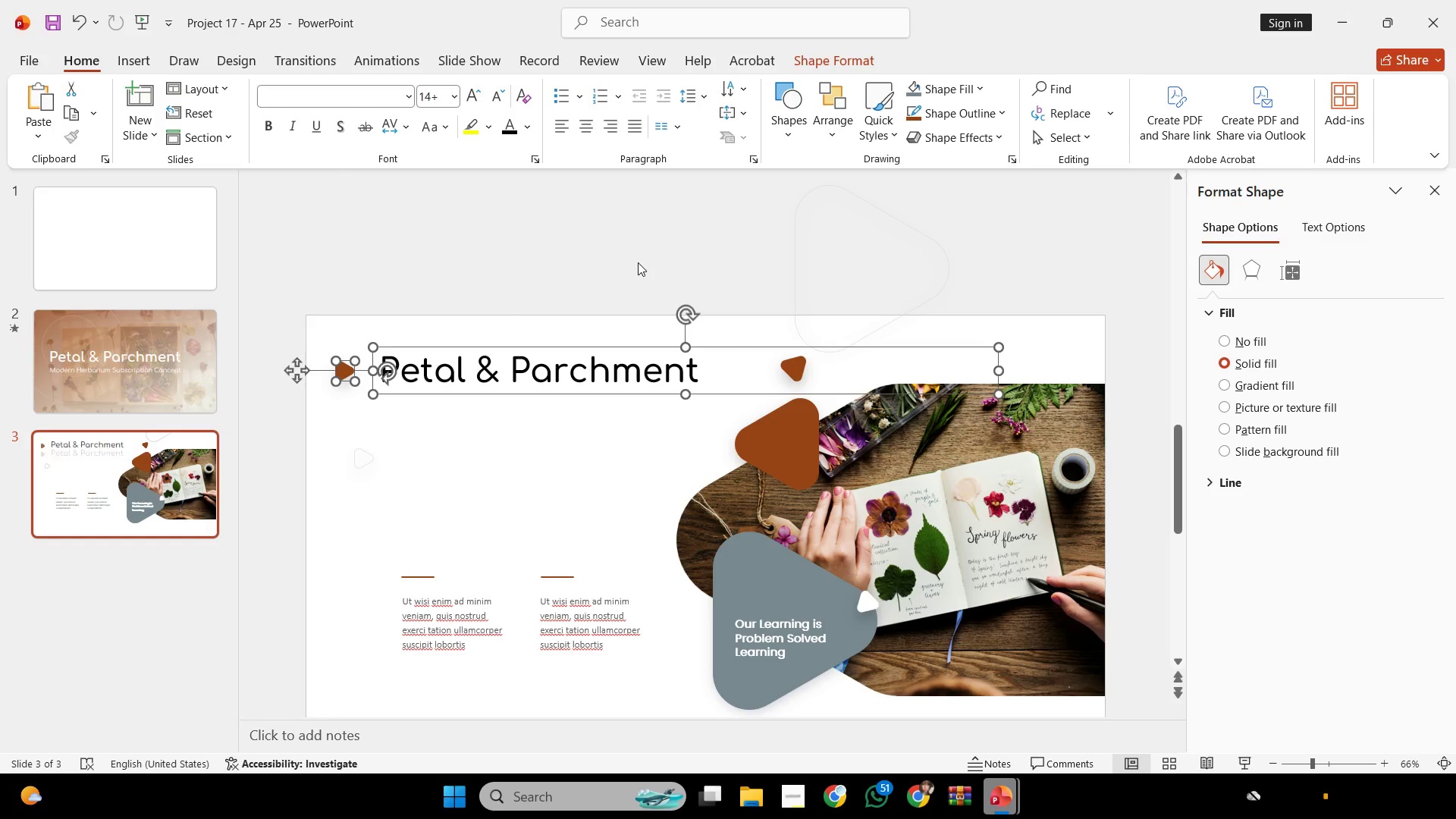 
left_click([638, 262])
 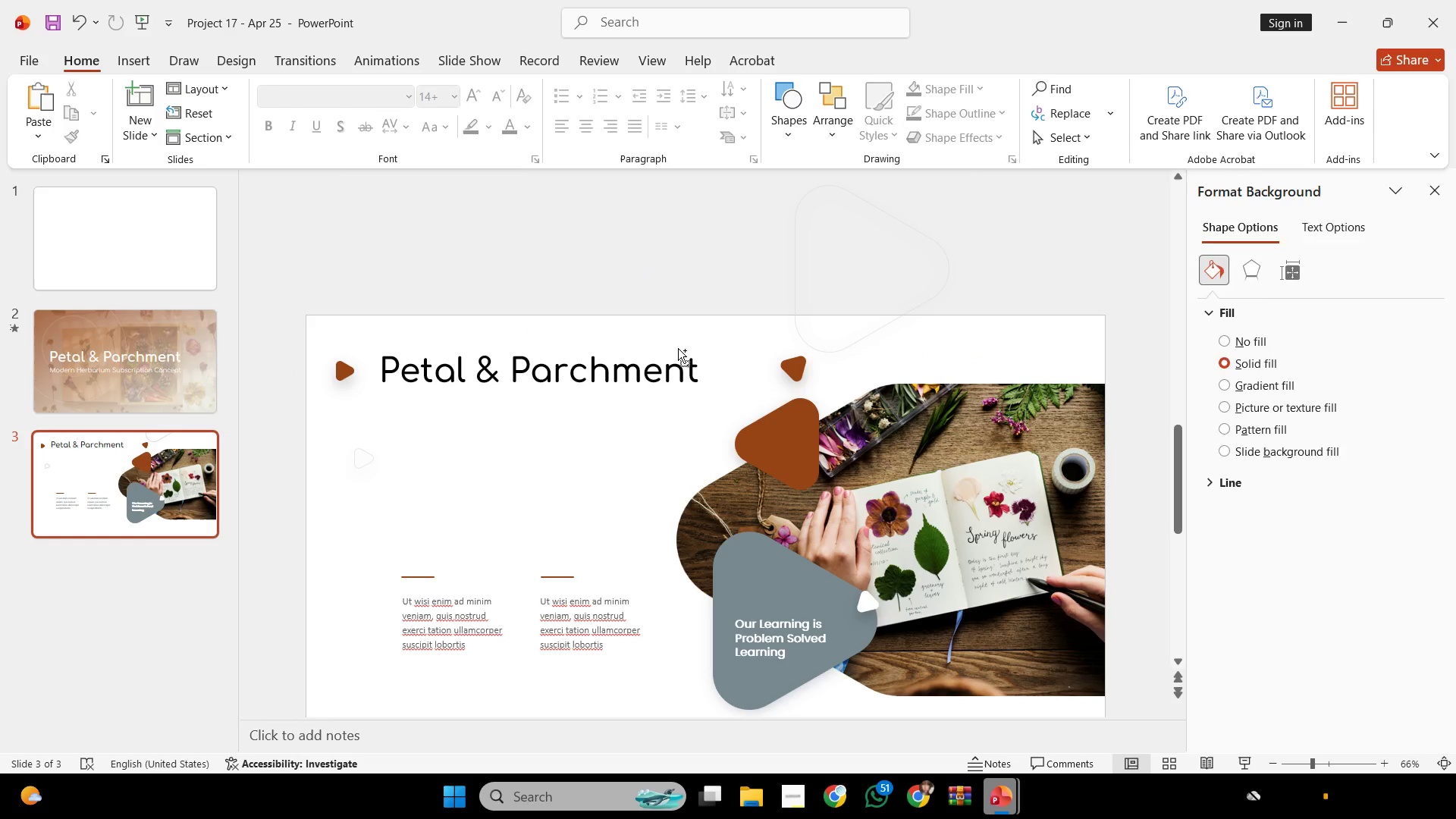 
key(Control+ControlLeft)
 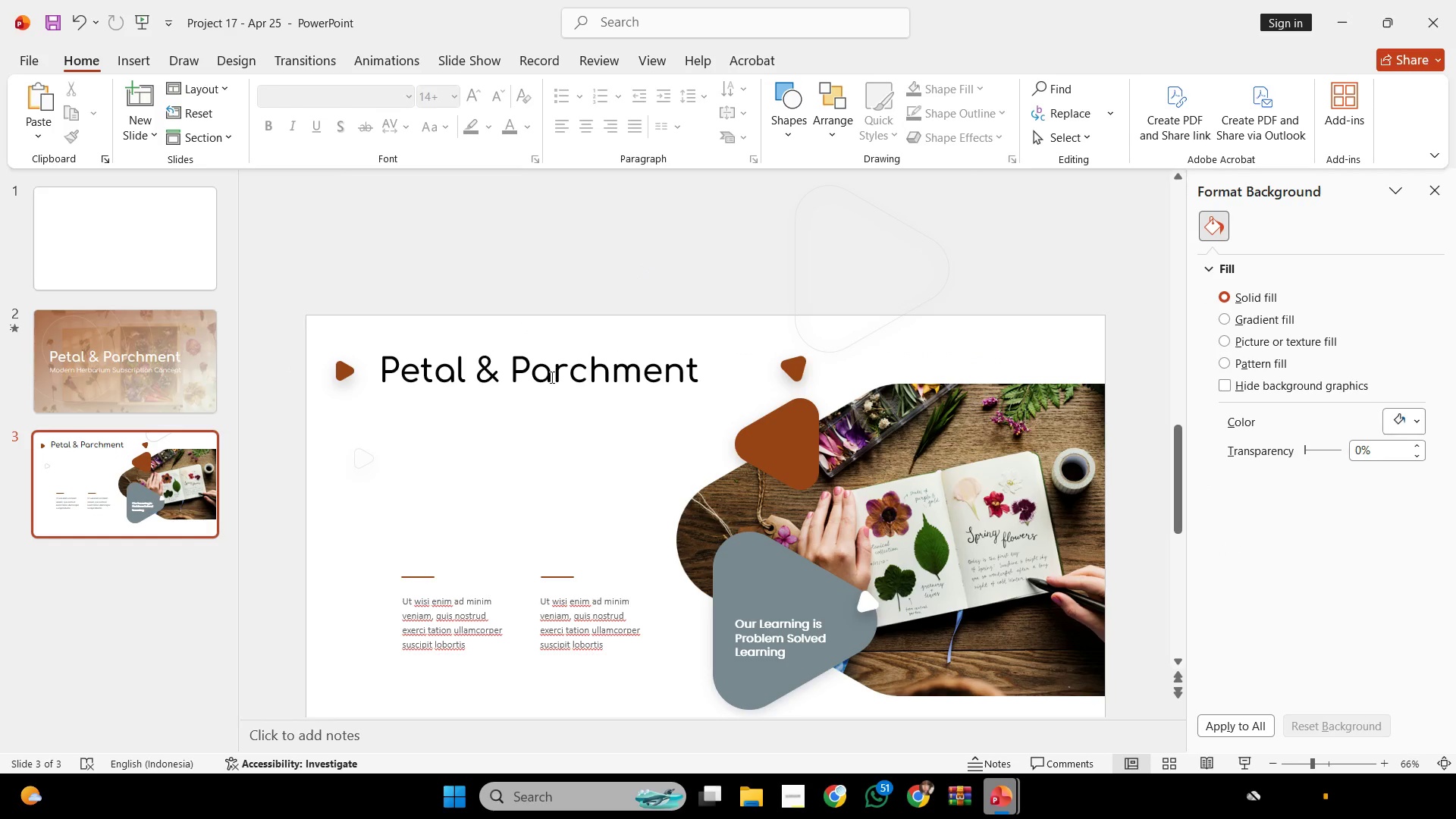 
left_click([551, 376])
 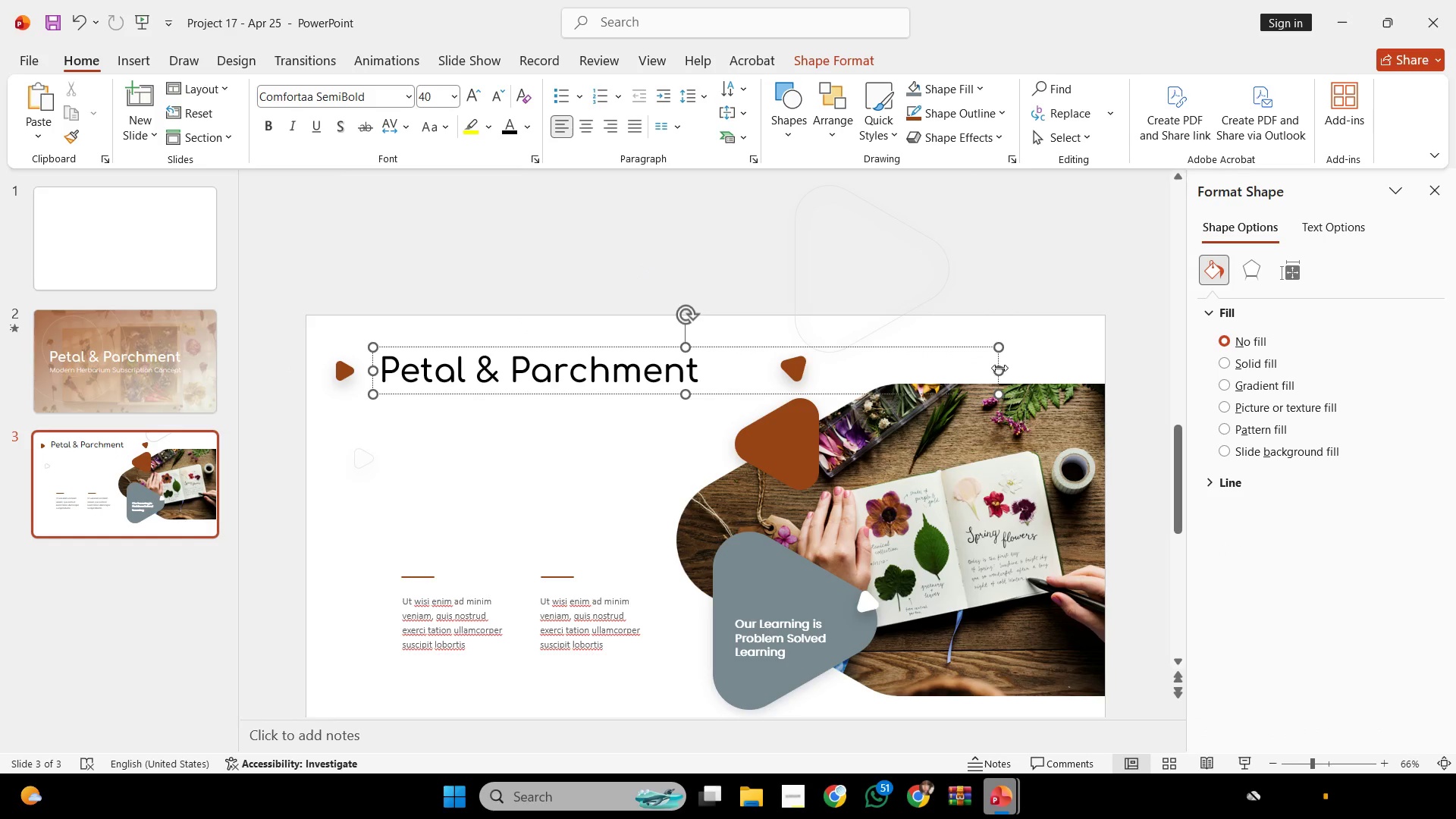 
left_click_drag(start_coordinate=[1004, 369], to_coordinate=[616, 378])
 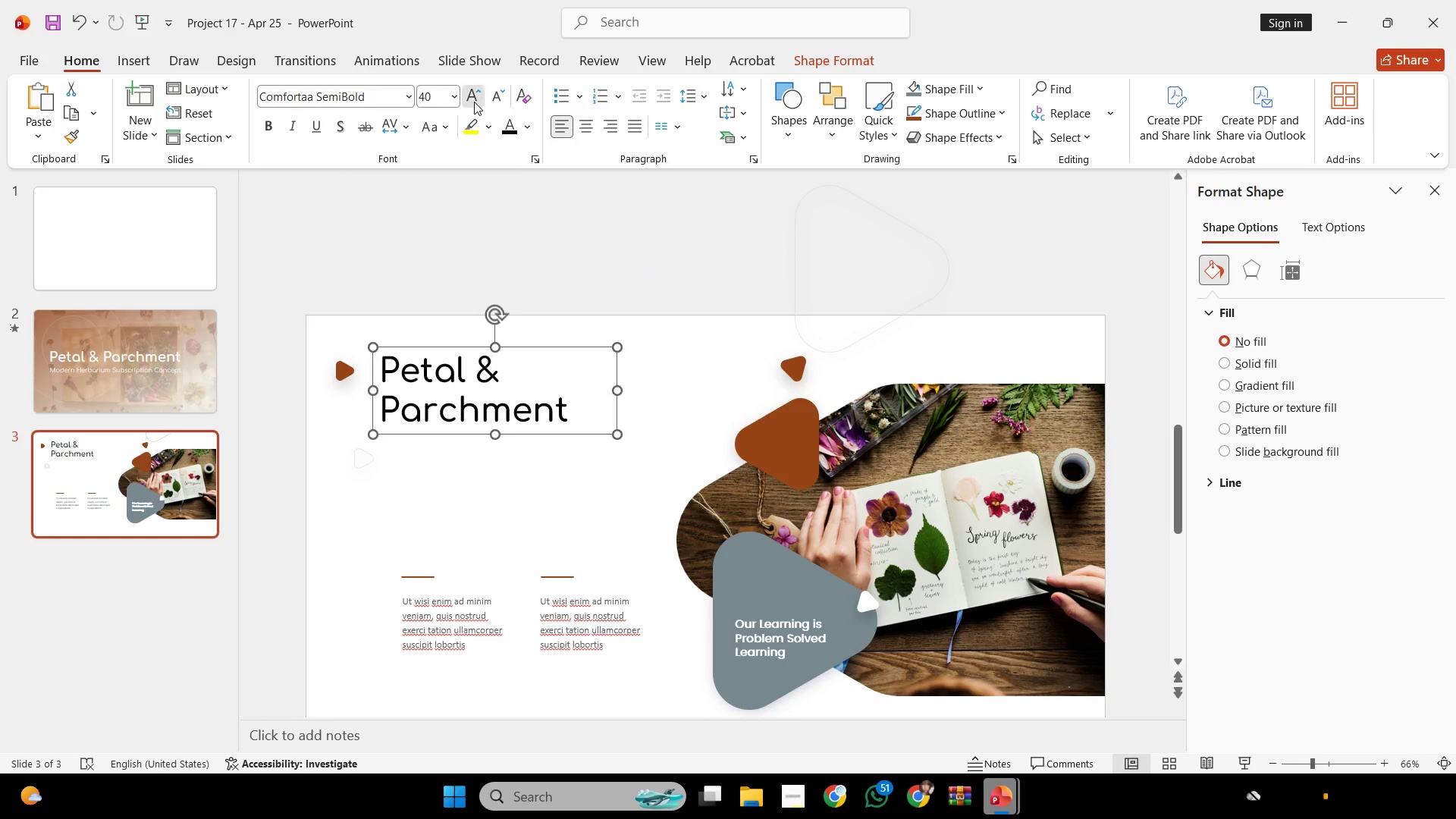 
double_click([474, 102])
 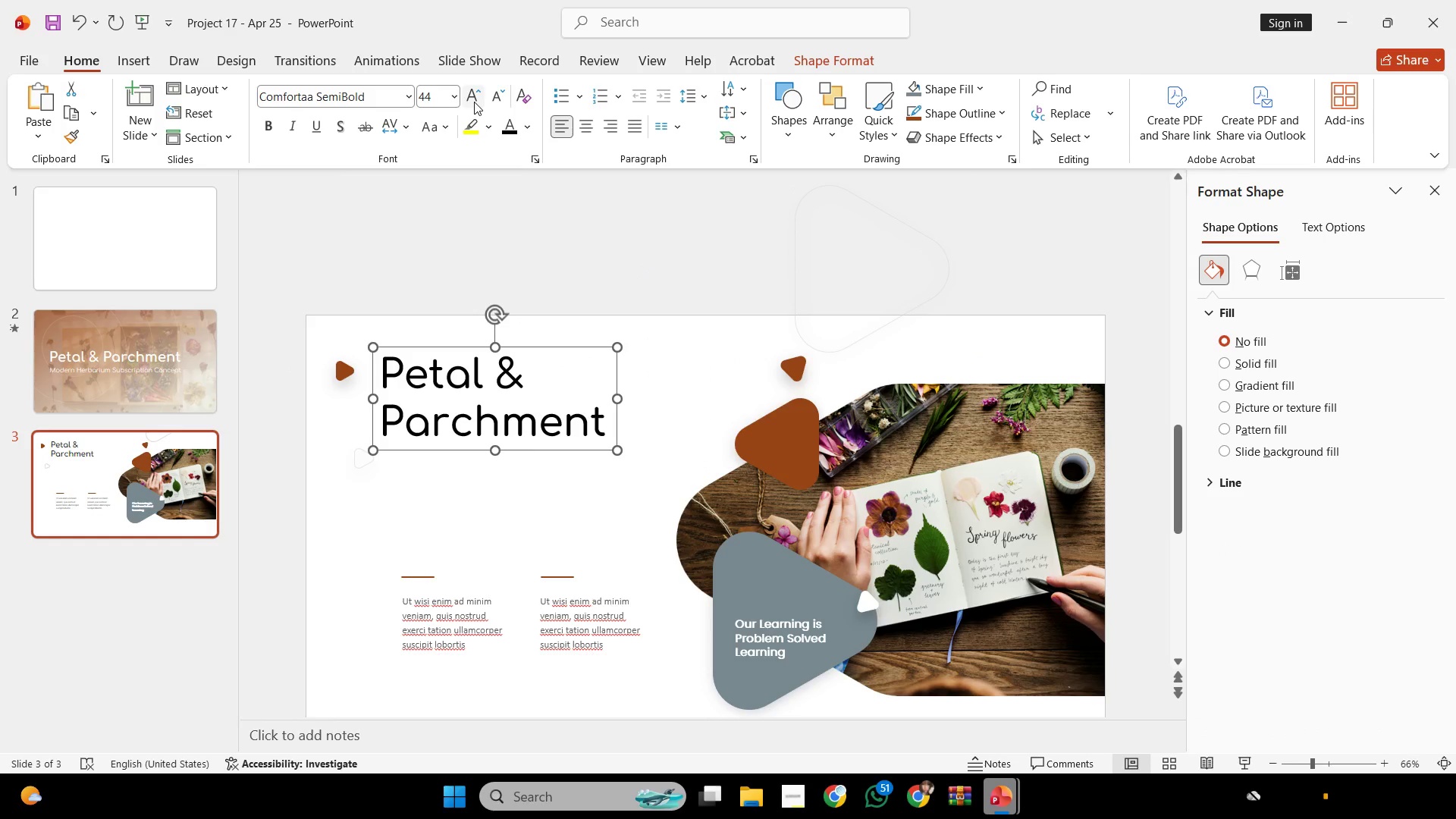 
triple_click([474, 102])
 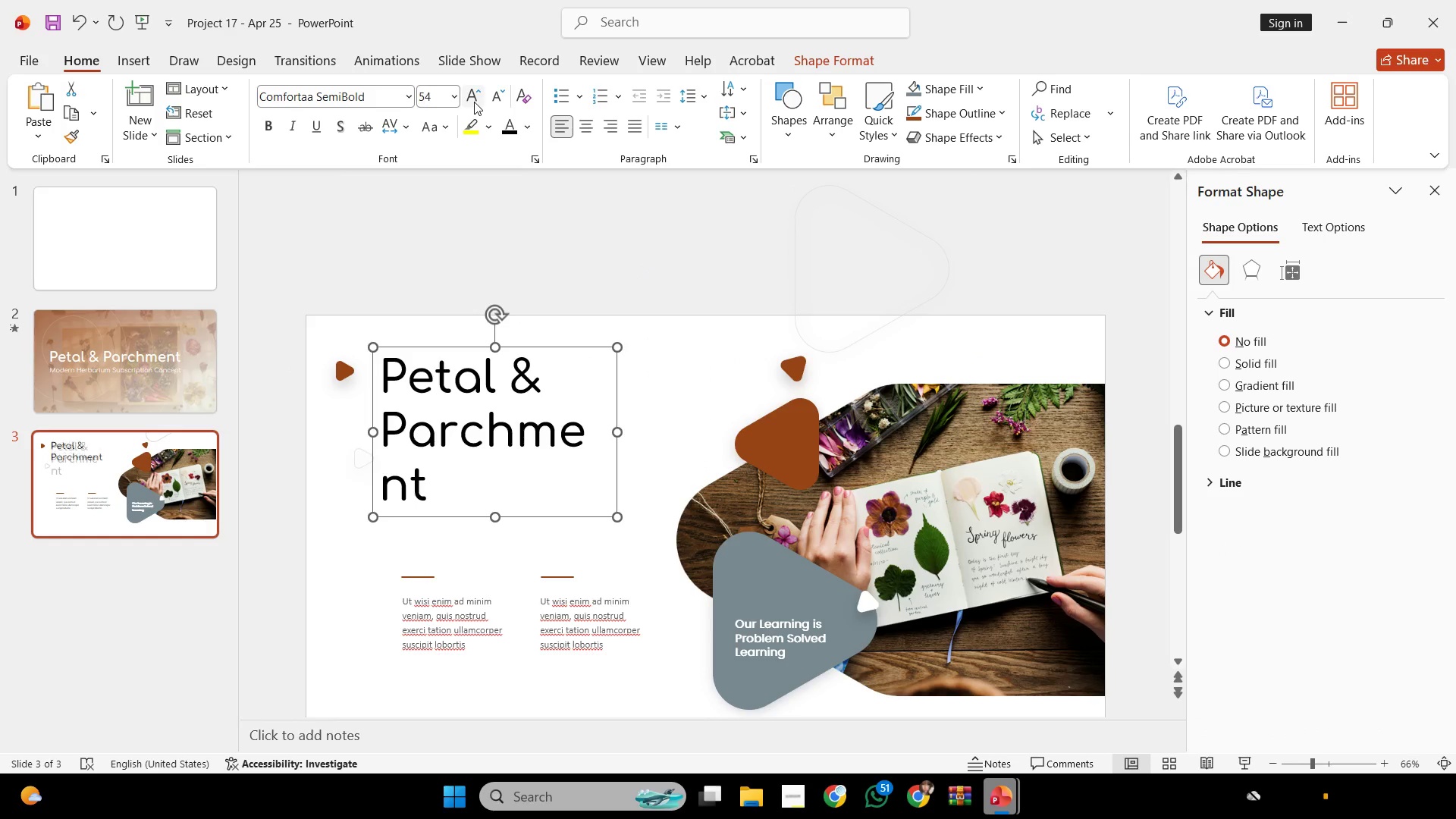 
left_click([474, 102])
 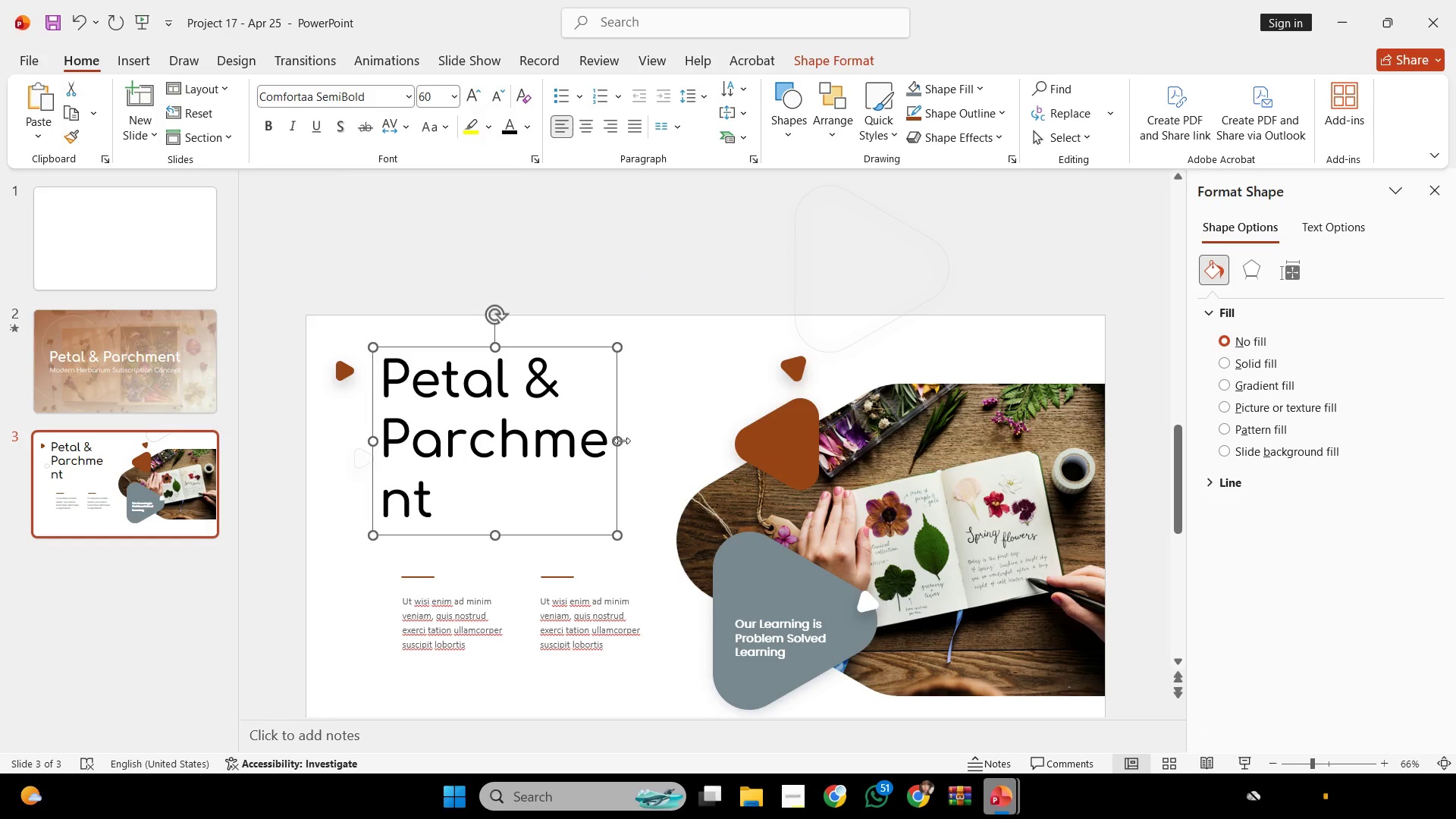 
left_click_drag(start_coordinate=[619, 441], to_coordinate=[664, 438])
 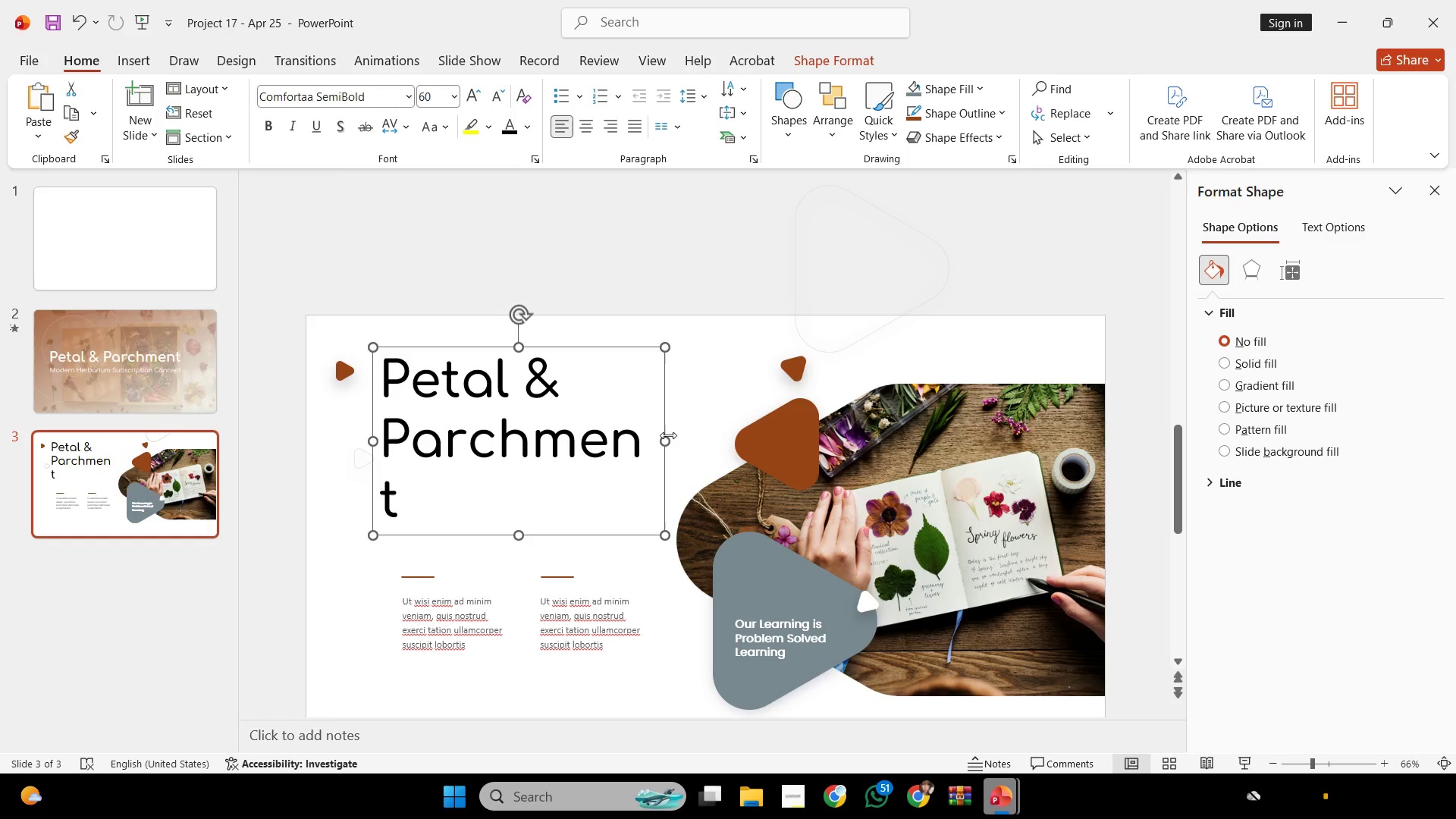 
left_click_drag(start_coordinate=[667, 435], to_coordinate=[701, 441])
 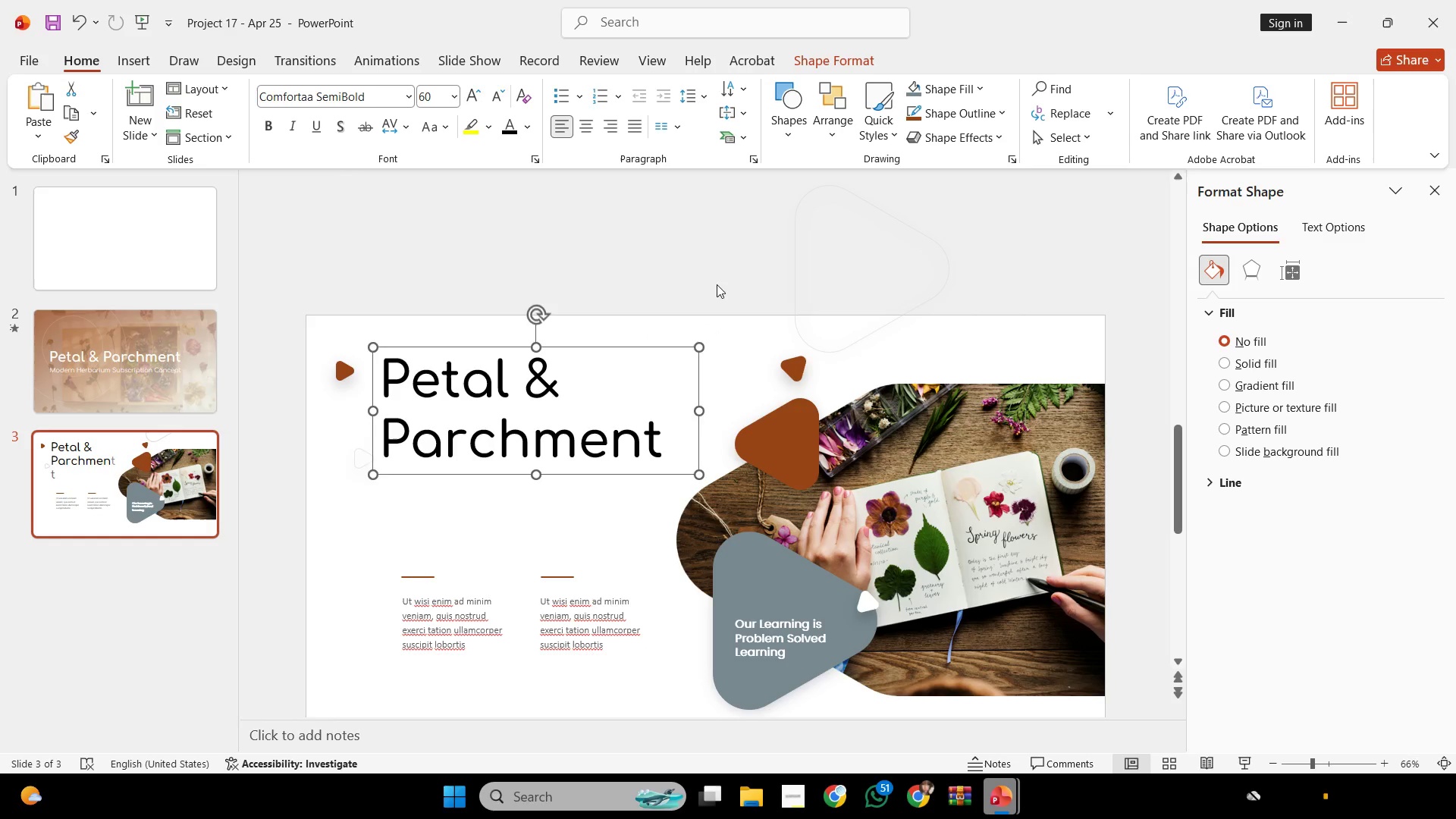 
left_click_drag(start_coordinate=[717, 284], to_coordinate=[720, 288])
 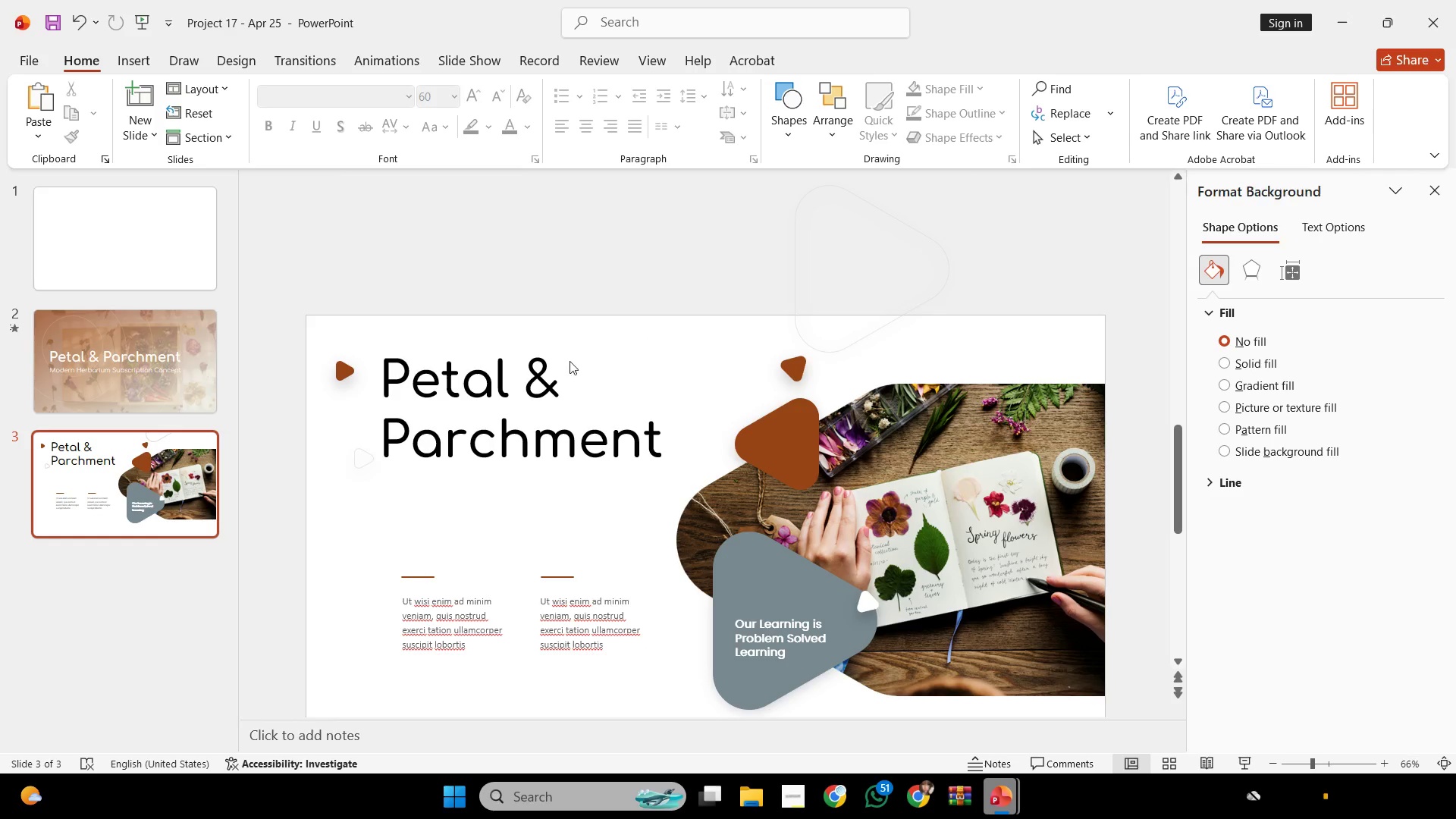 
key(Control+ControlLeft)
 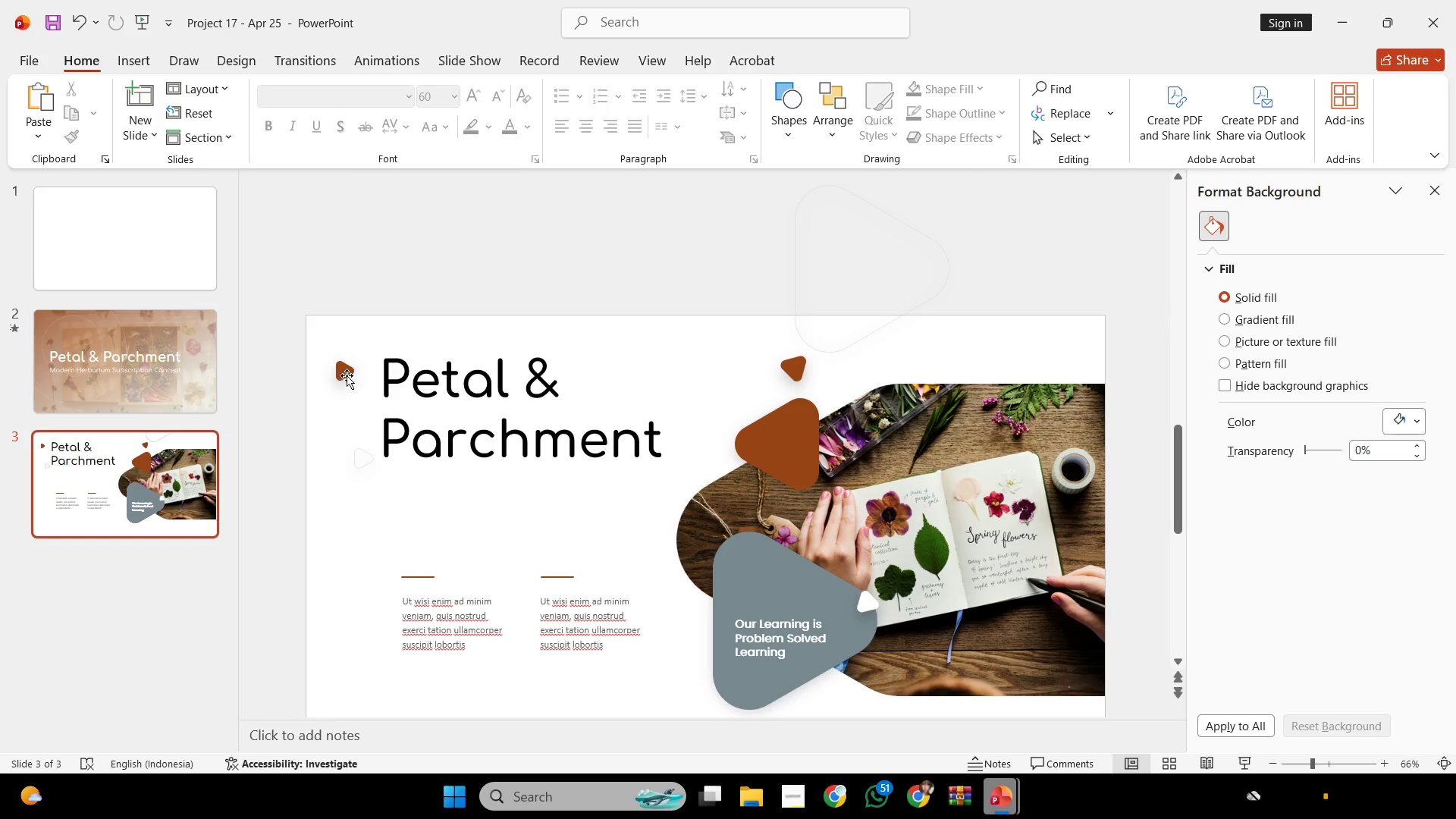 
left_click([346, 374])
 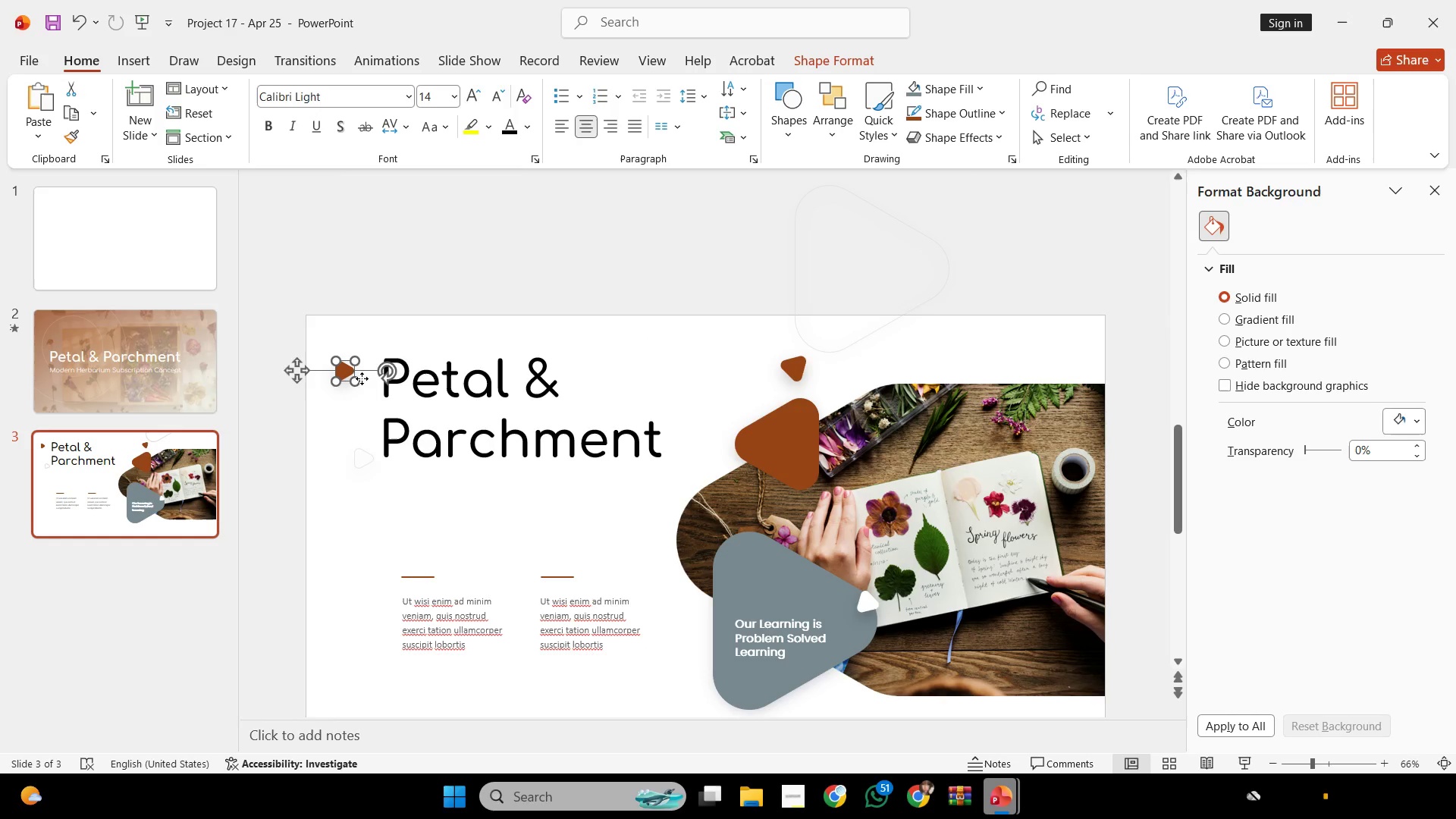 
hold_key(key=ShiftLeft, duration=2.33)
left_click_drag(start_coordinate=[464, 381], to_coordinate=[485, 410])
 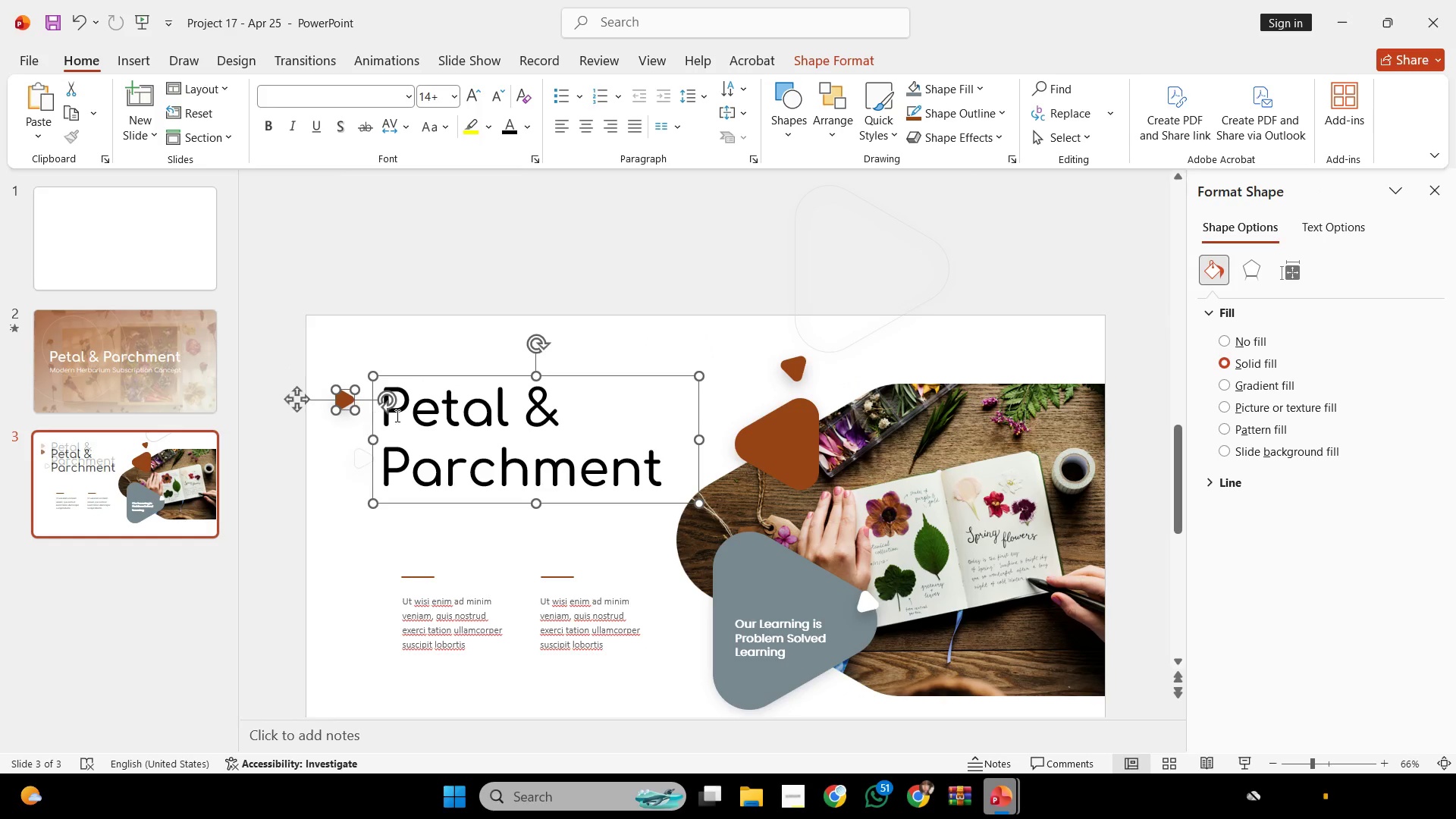 
hold_key(key=ShiftLeft, duration=4.12)
left_click_drag(start_coordinate=[467, 410], to_coordinate=[474, 410])
 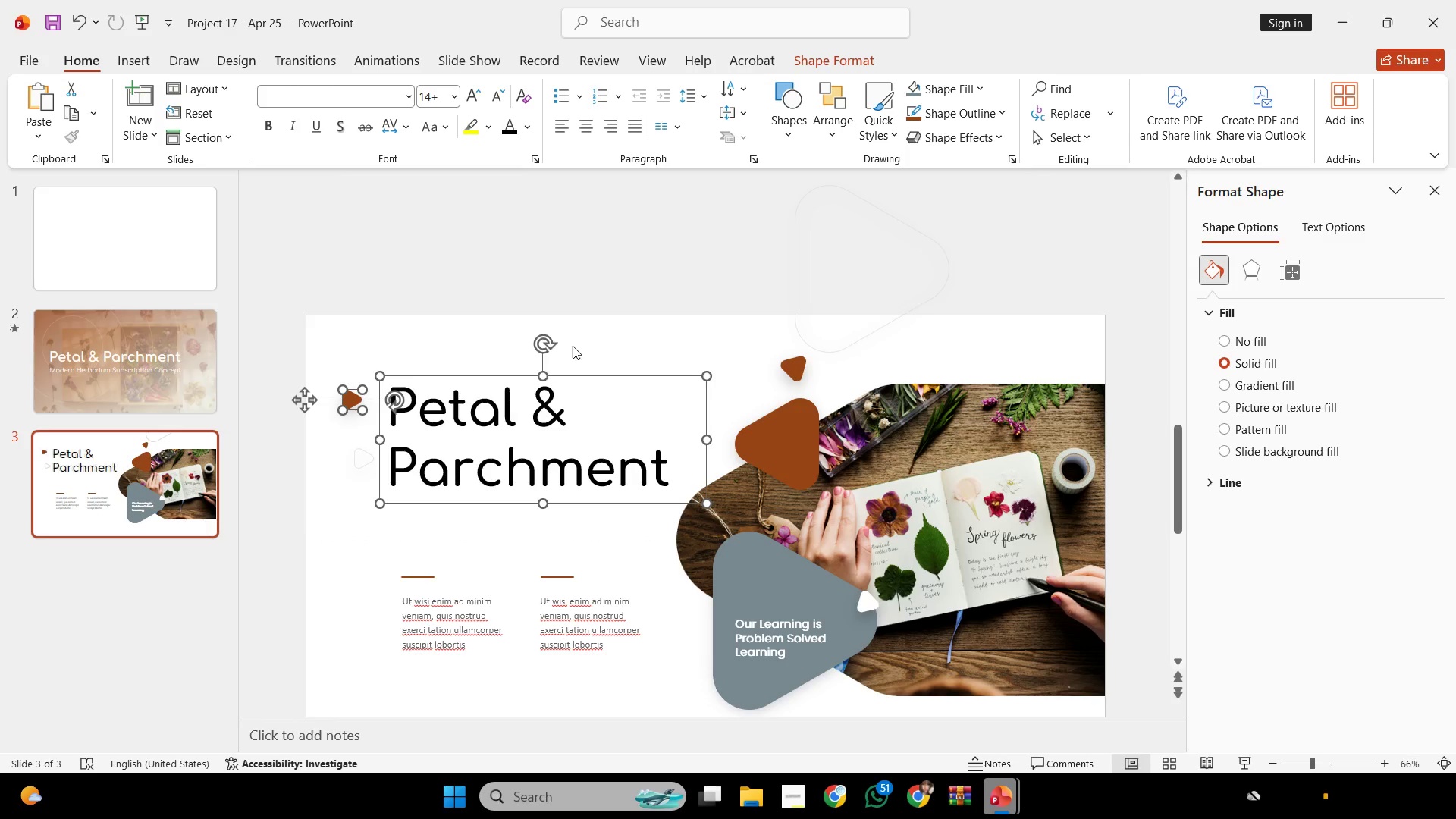 
left_click([573, 342])
 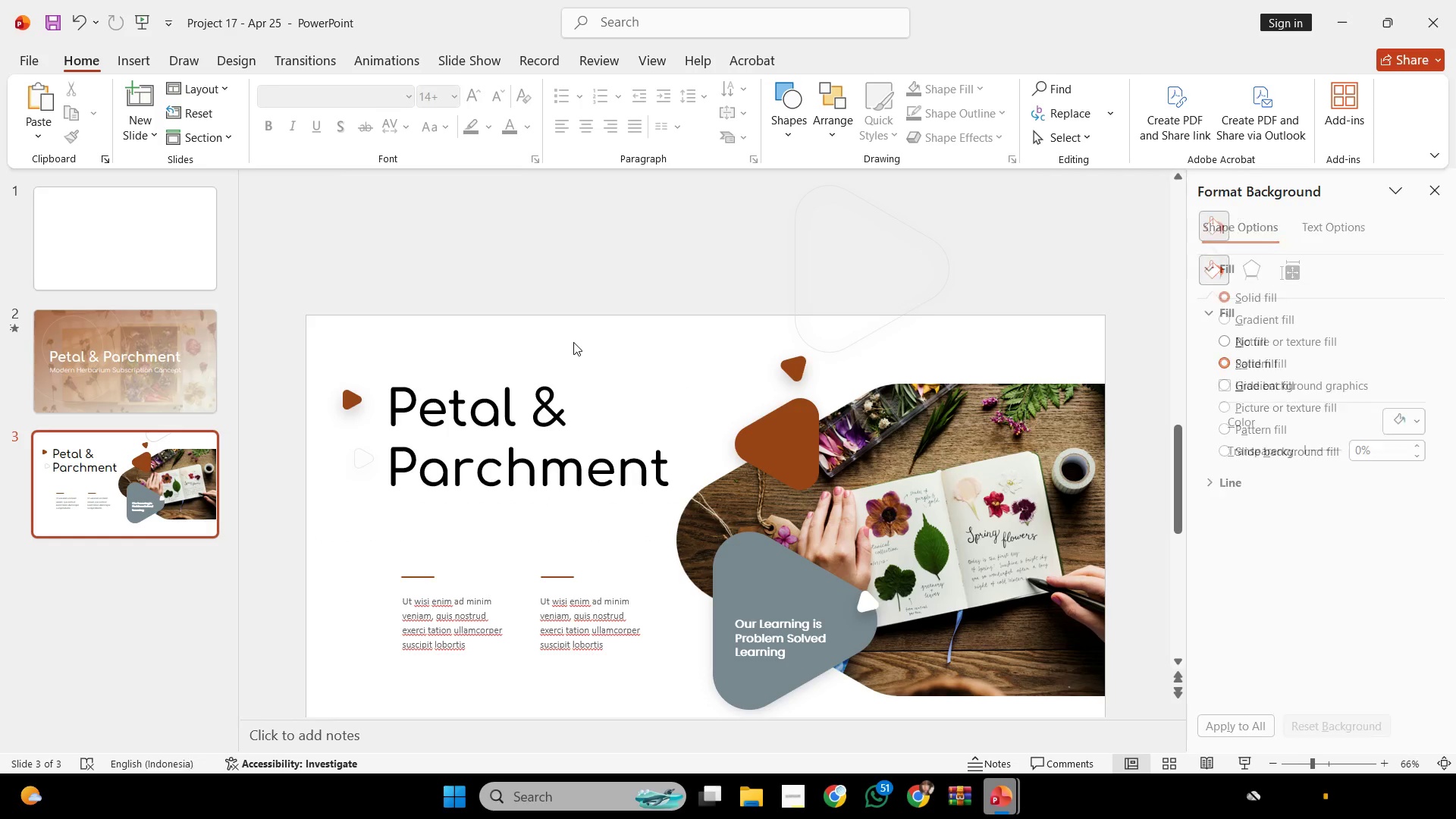 
key(Control+ControlLeft)
 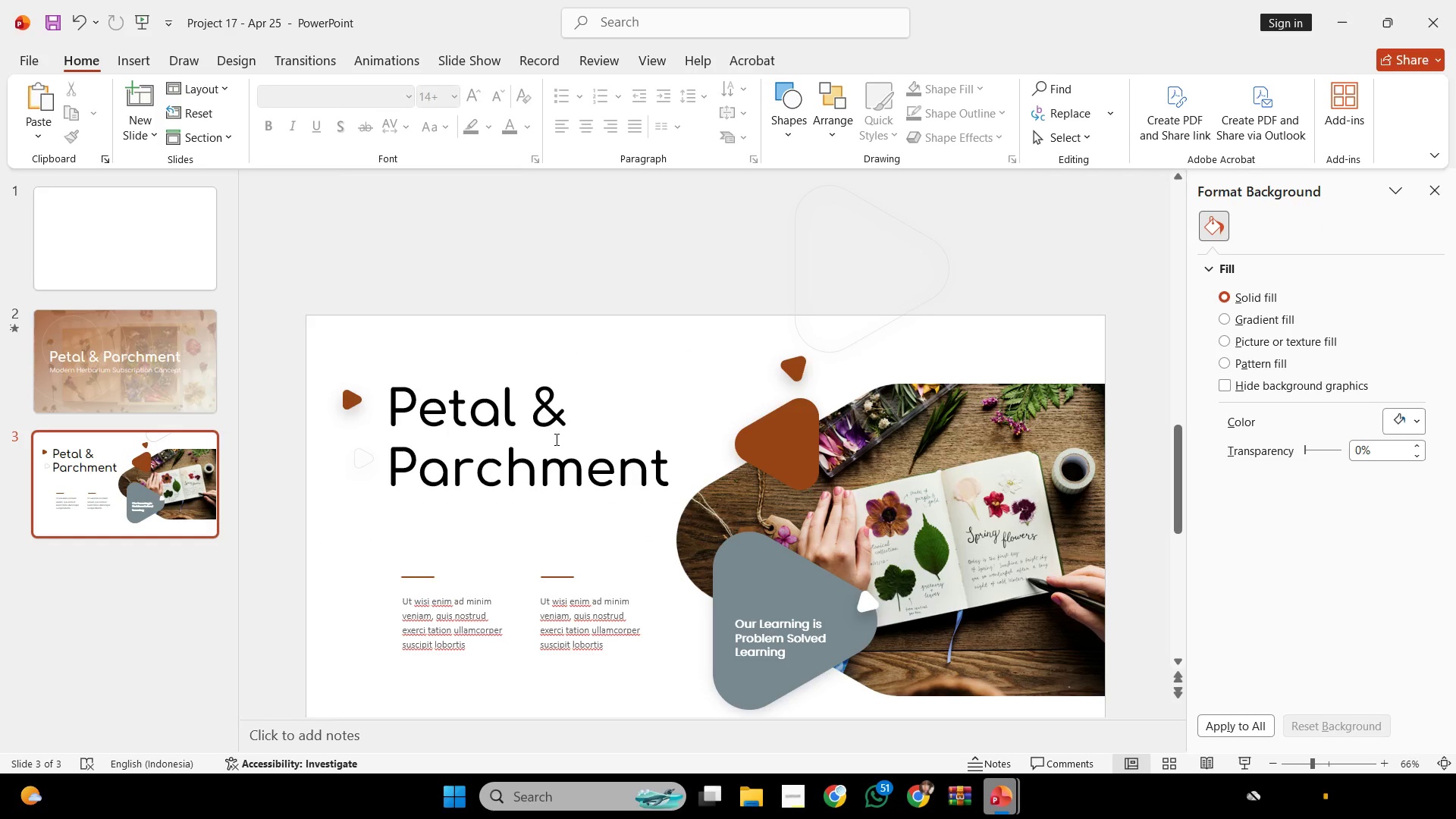 
key(Control+ControlLeft)
 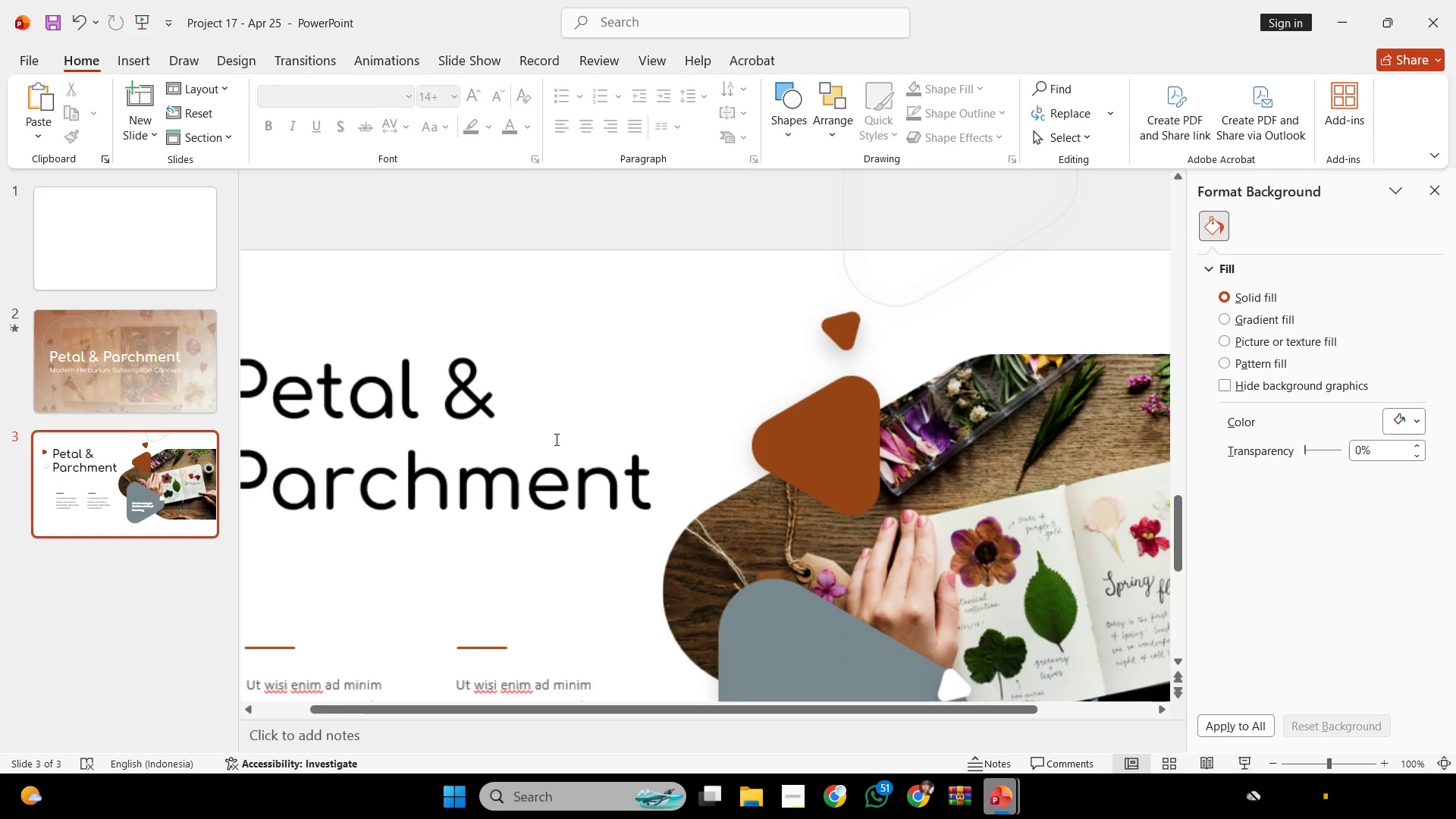 
scroll: coordinate [555, 439], scroll_direction: up, amount: 1.0
 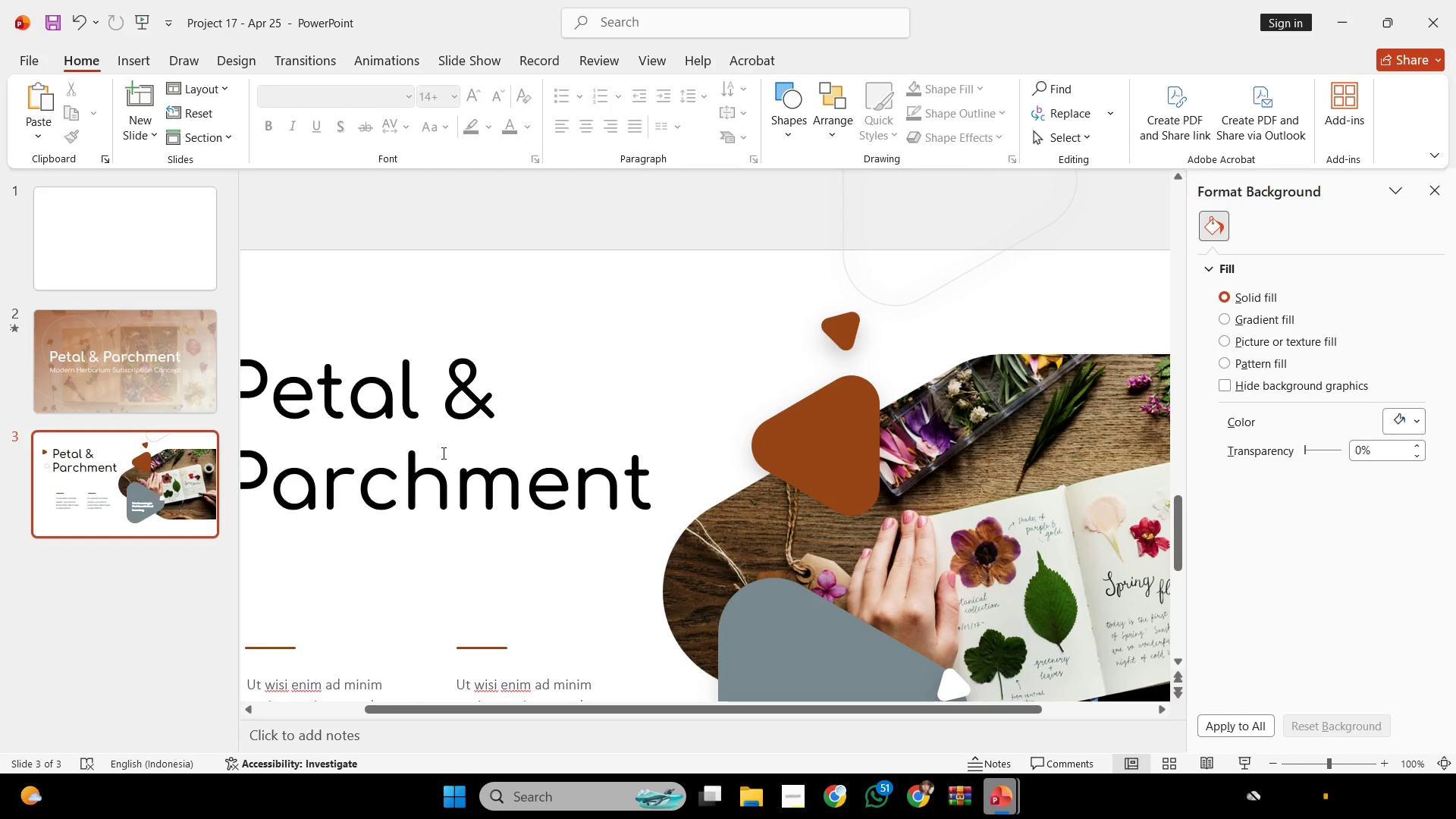 
left_click_drag(start_coordinate=[338, 484], to_coordinate=[325, 393])
 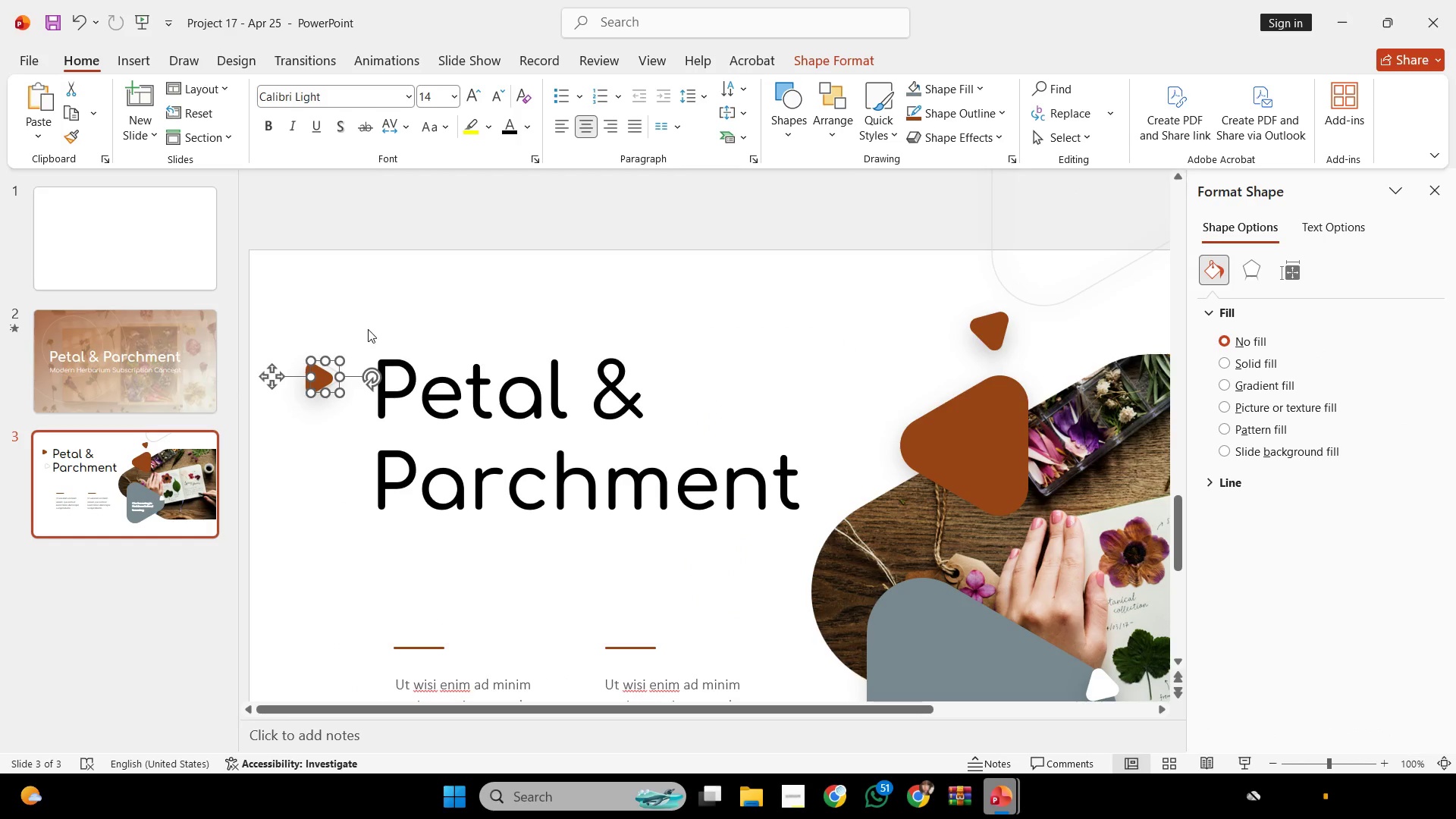 
scroll: coordinate [372, 492], scroll_direction: up, amount: 29.0
 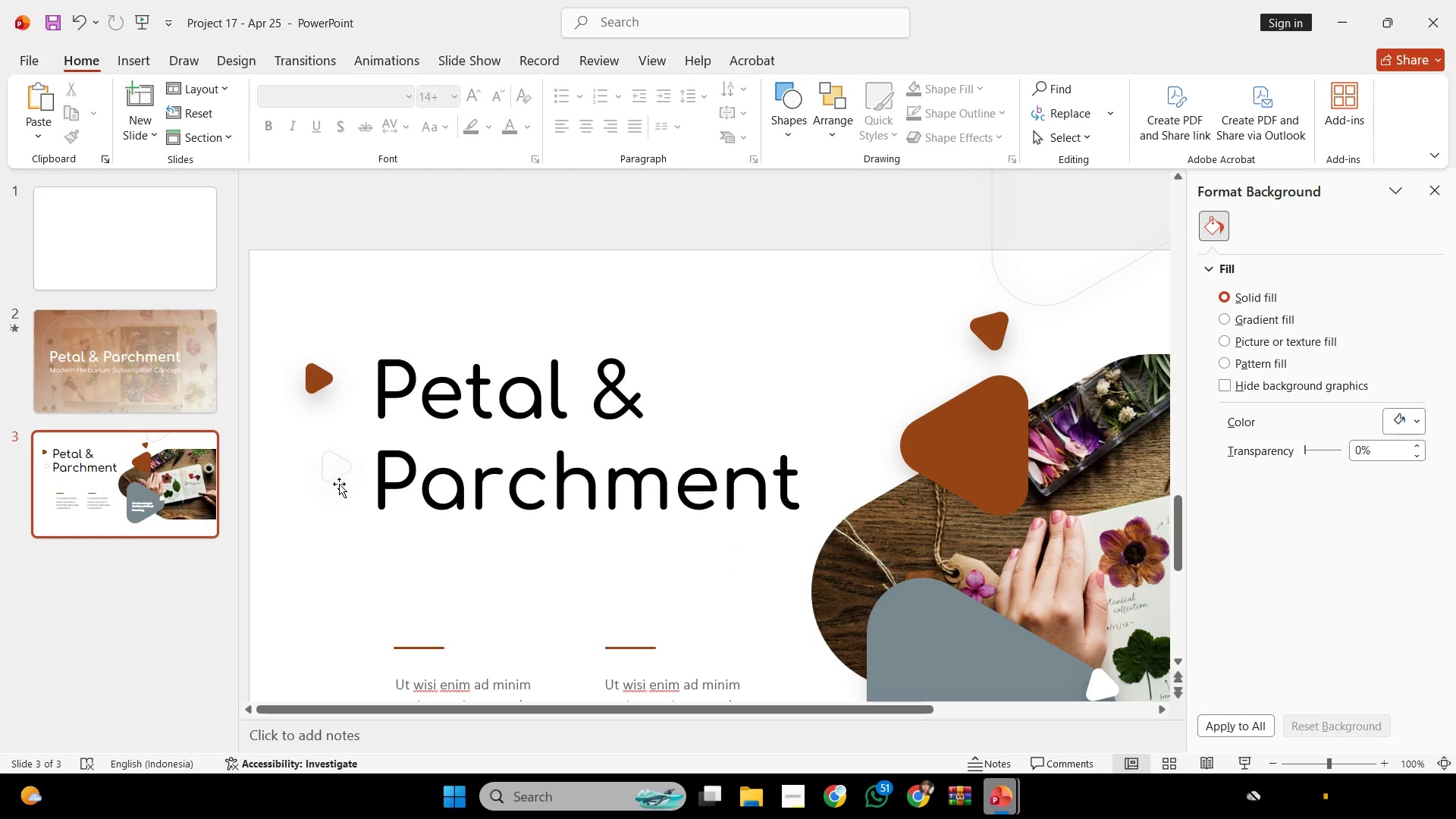 
left_click([368, 329])
 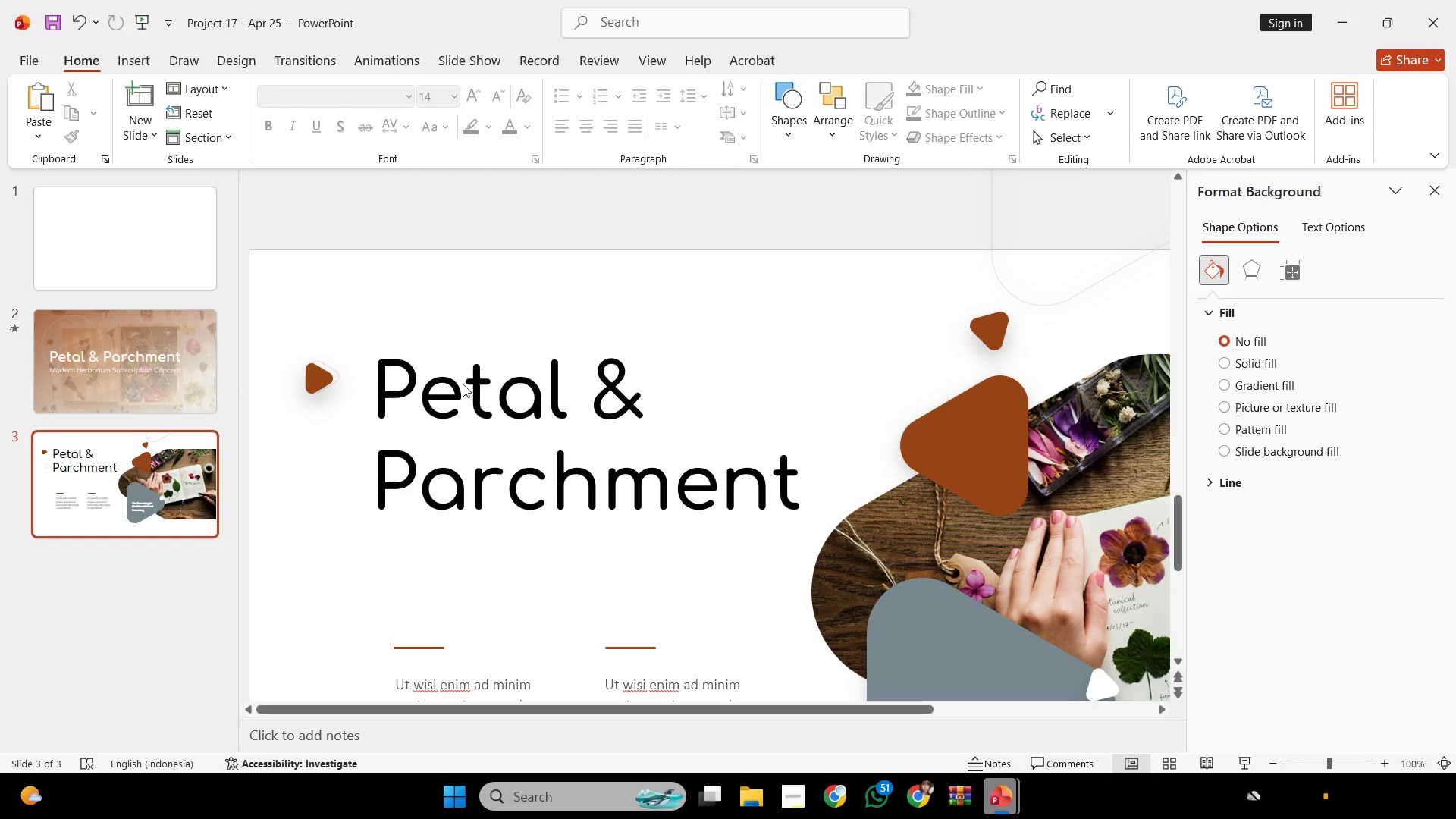 
hold_key(key=ControlLeft, duration=0.34)
scroll: coordinate [472, 384], scroll_direction: none, amount: 0.0
 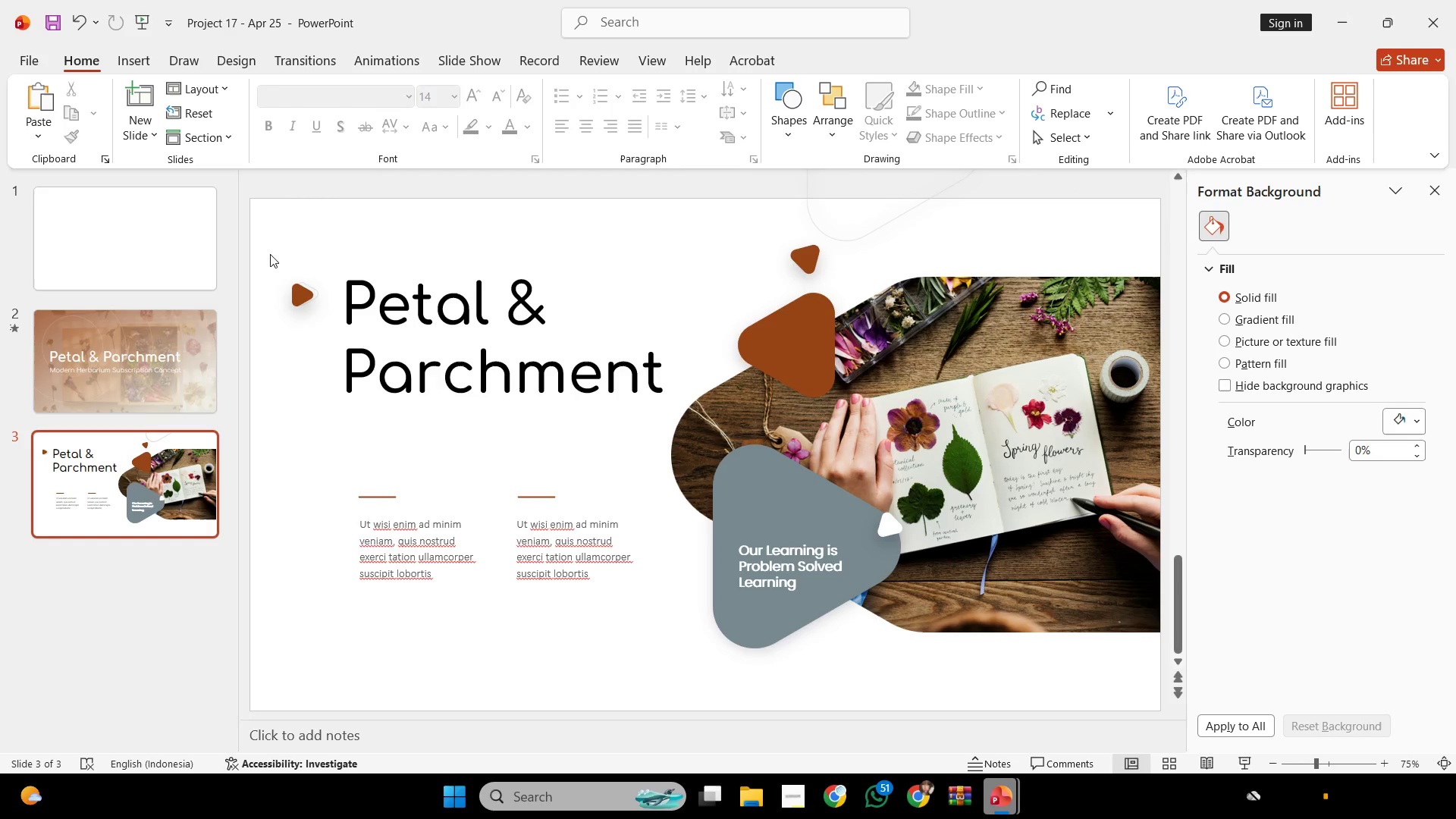 
left_click_drag(start_coordinate=[263, 249], to_coordinate=[369, 371])
 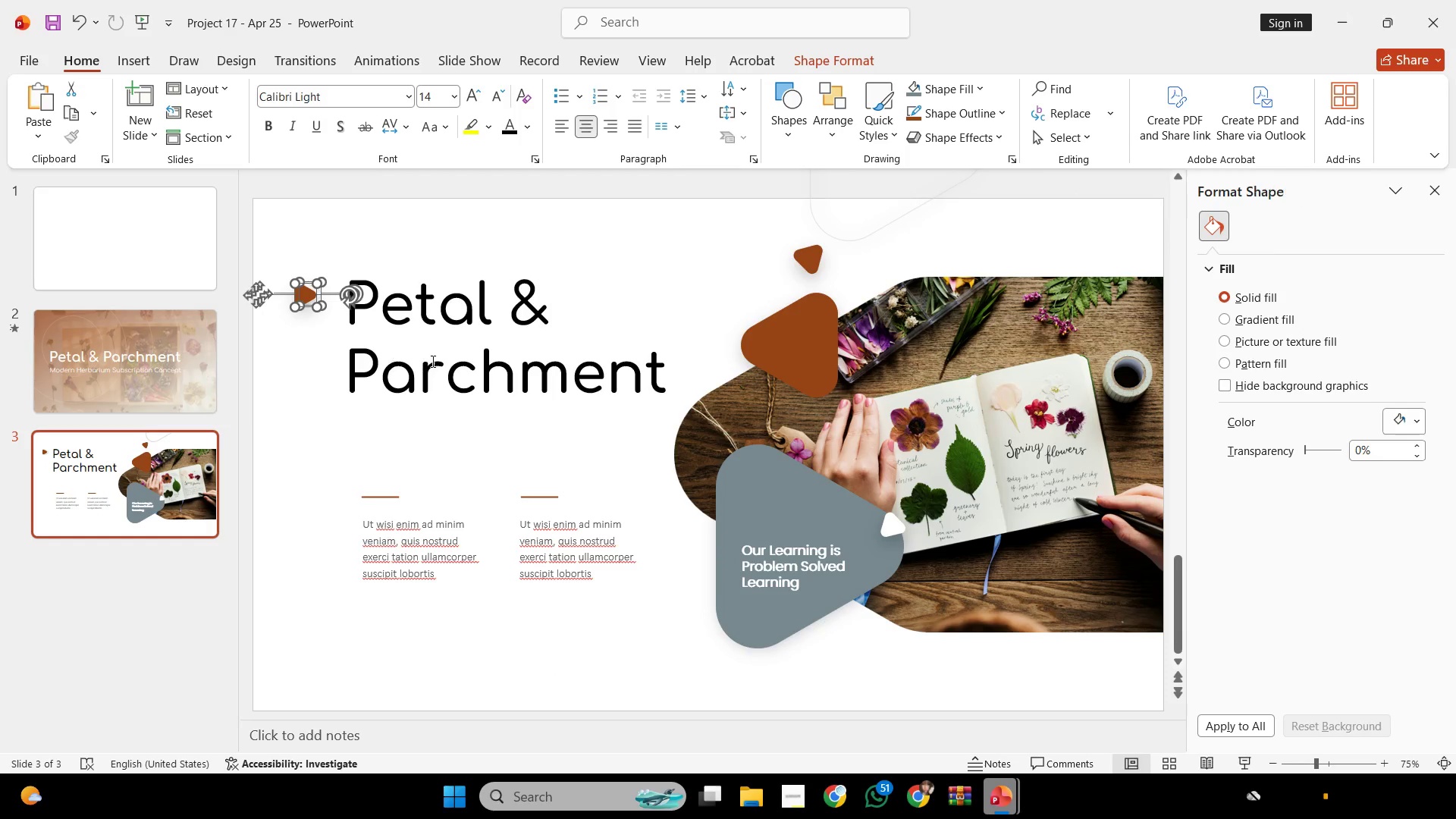 
hold_key(key=ShiftLeft, duration=1.92)
left_click_drag(start_coordinate=[468, 361], to_coordinate=[466, 375])
 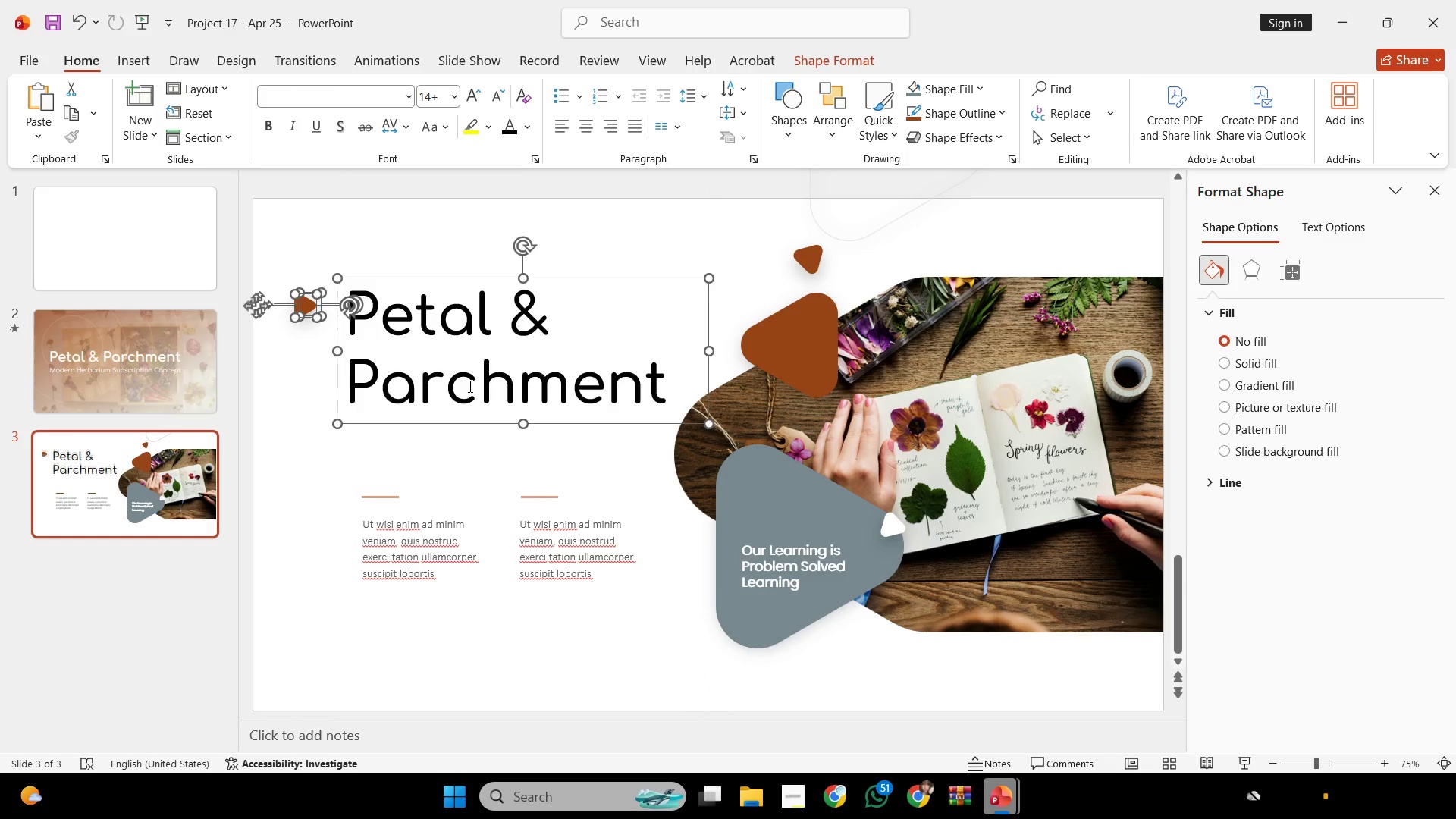 
hold_key(key=ShiftLeft, duration=2.03)
left_click_drag(start_coordinate=[471, 386], to_coordinate=[460, 381])
 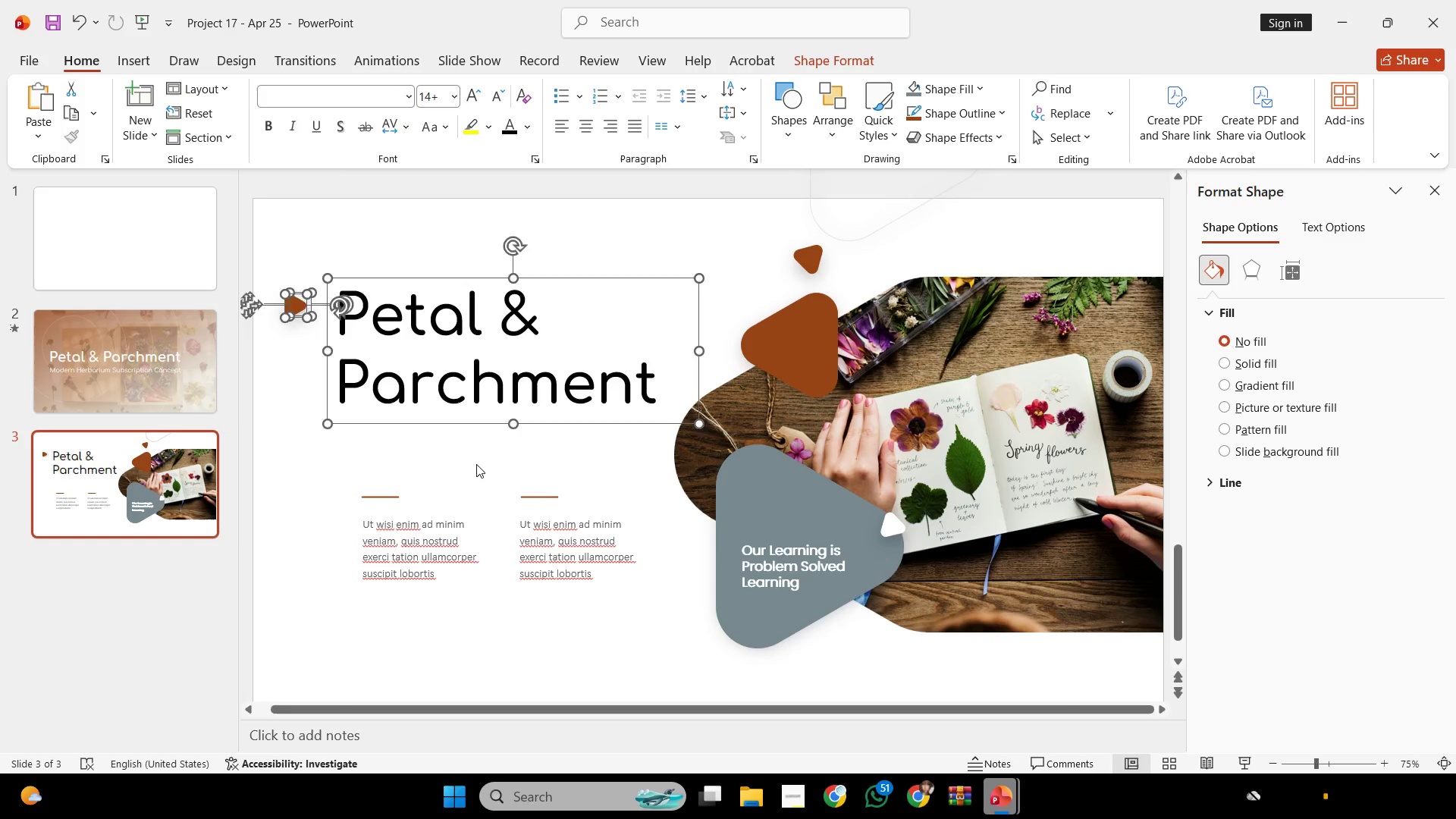 
left_click([476, 464])
 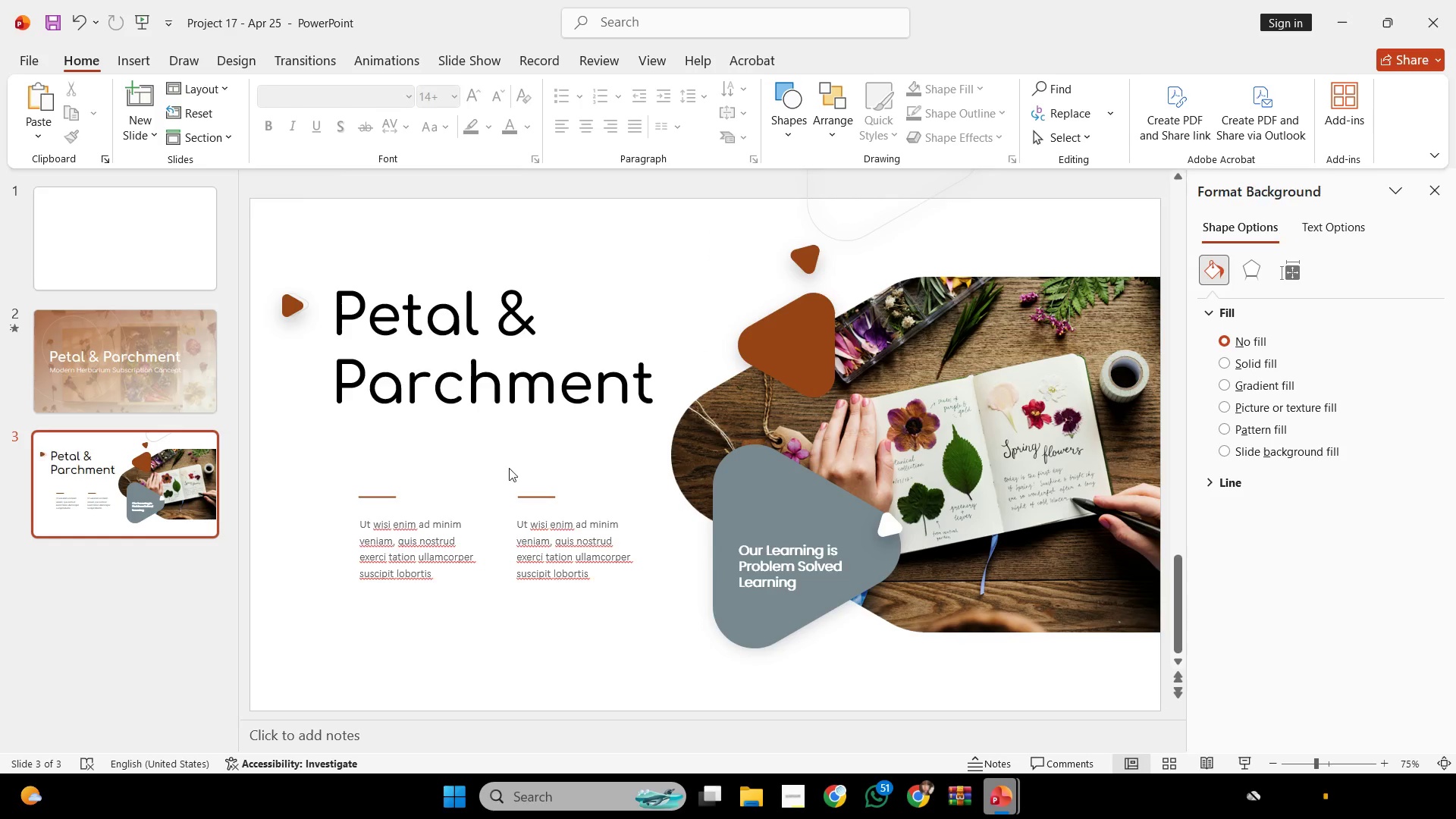 
hold_key(key=ControlLeft, duration=0.31)
scroll: coordinate [581, 475], scroll_direction: down, amount: 3.0
 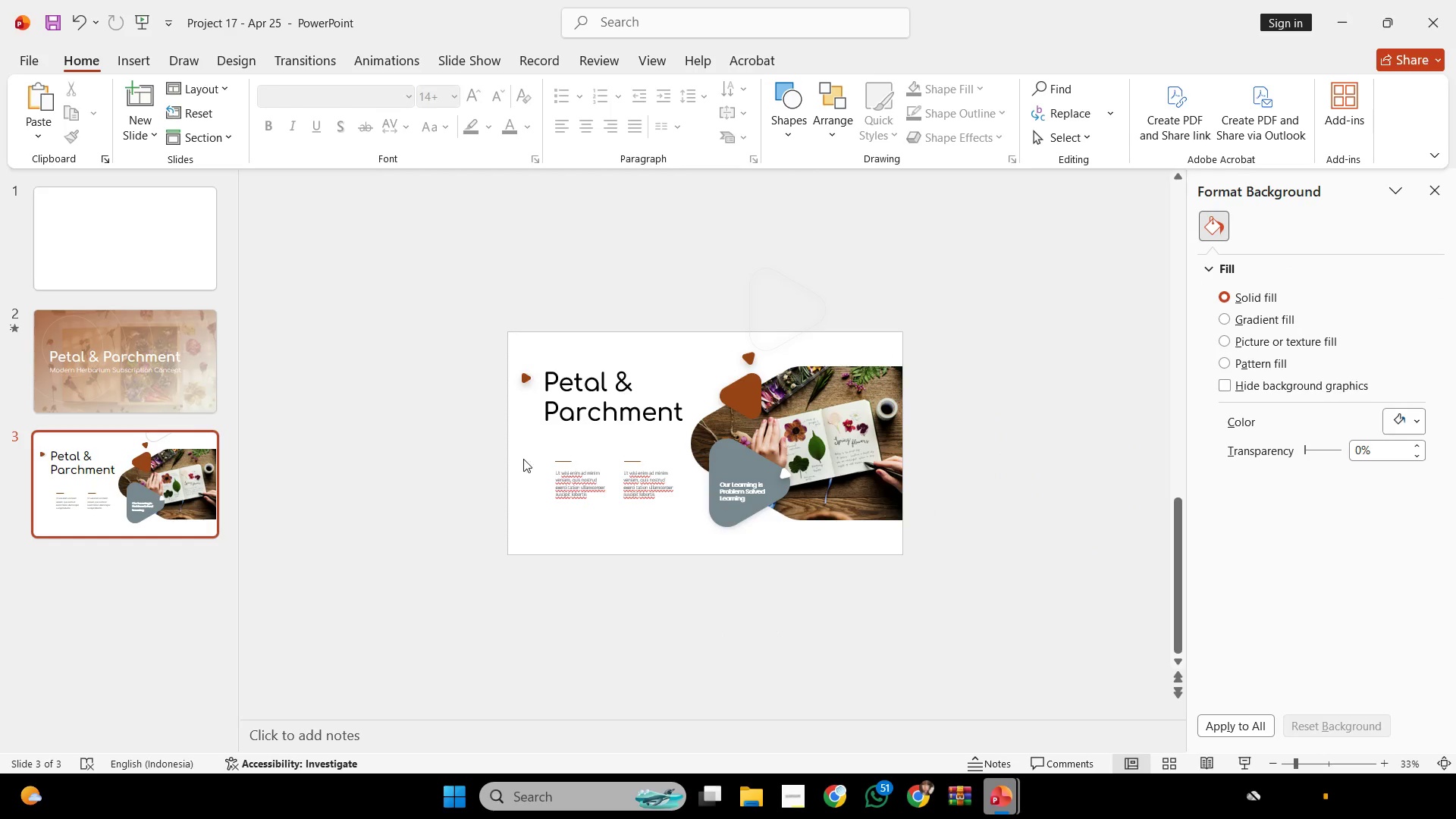 
left_click_drag(start_coordinate=[526, 444], to_coordinate=[755, 570])
 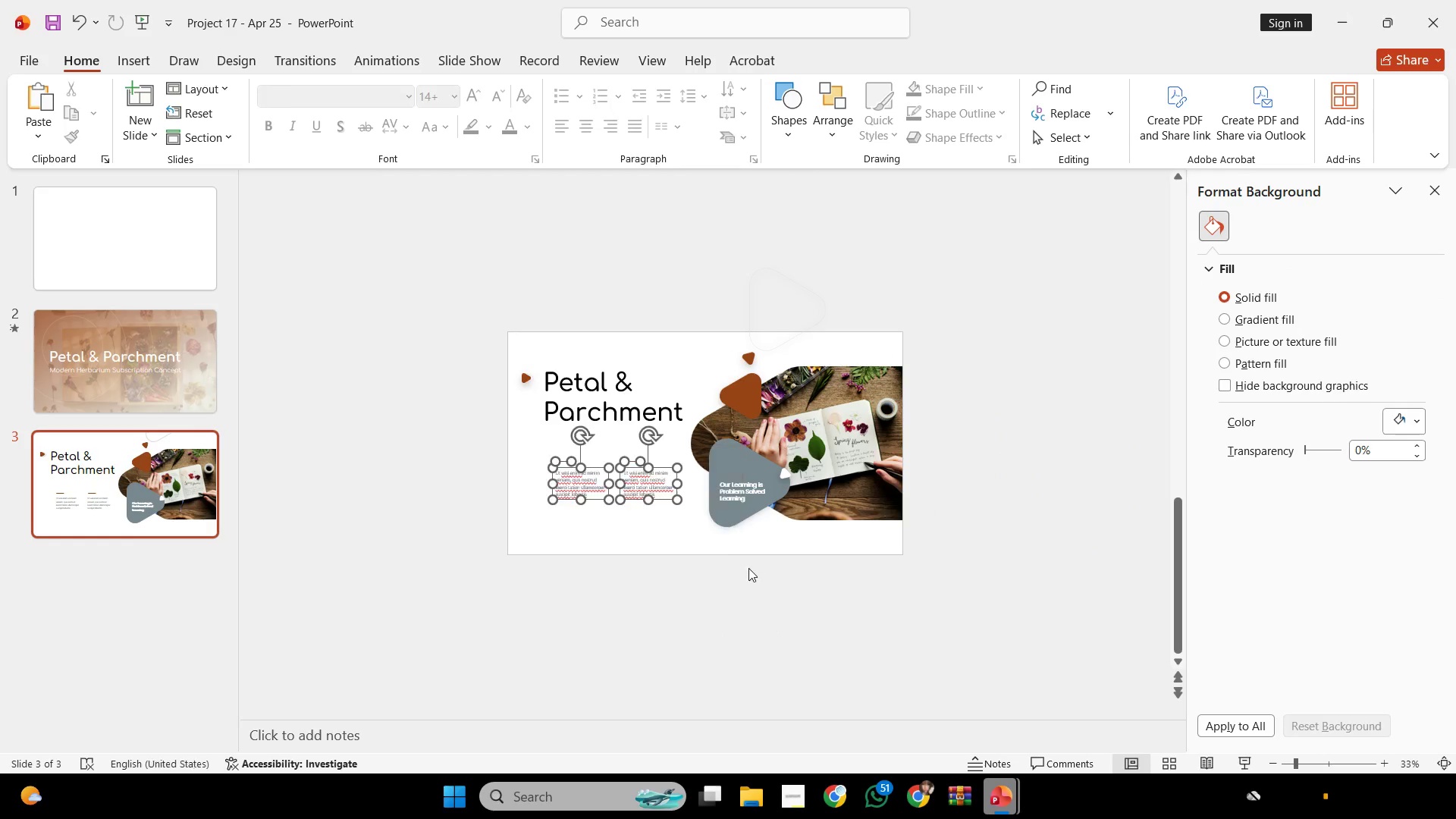 
key(Control+ControlLeft)
 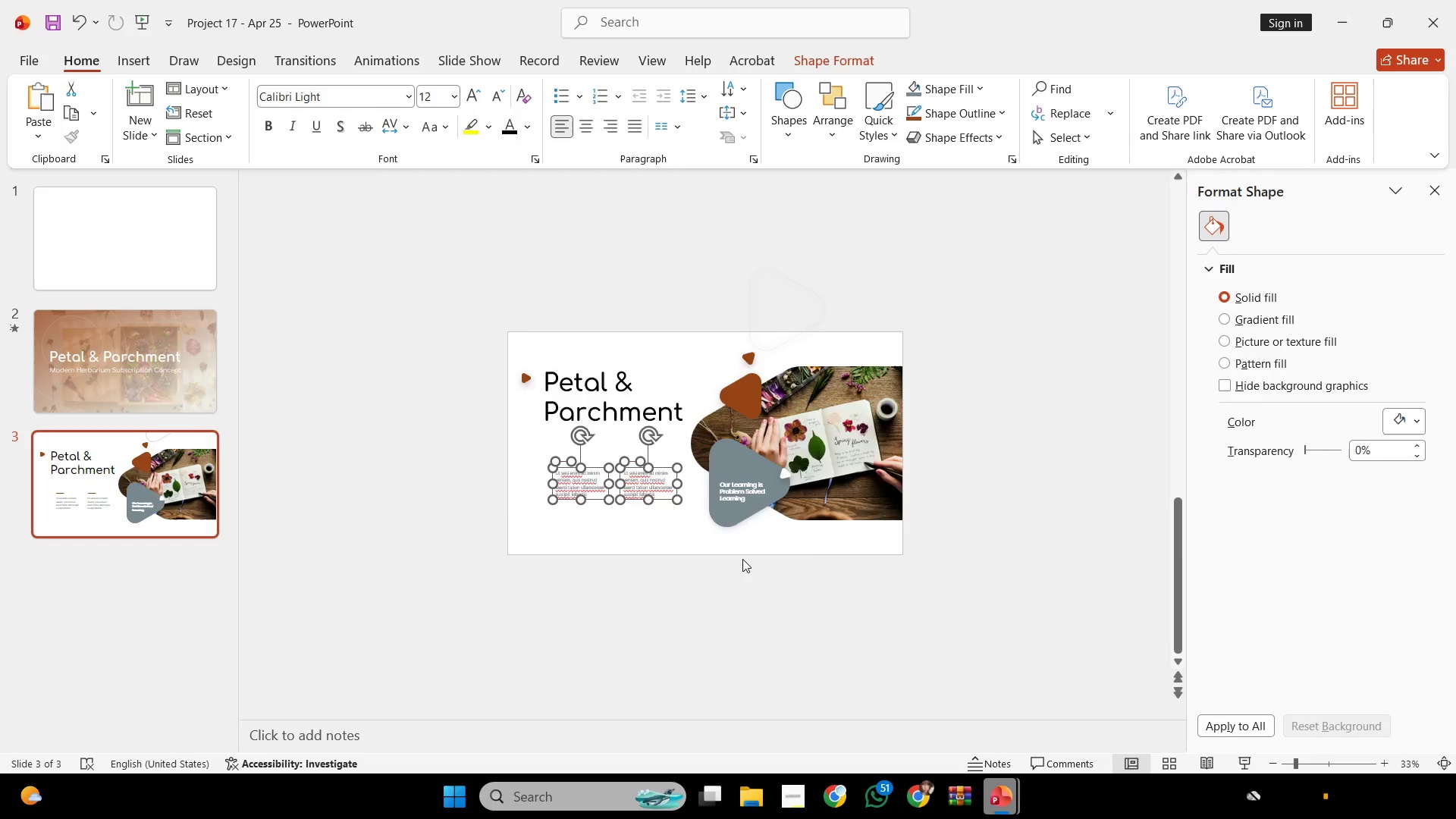 
scroll: coordinate [742, 558], scroll_direction: up, amount: 2.0
 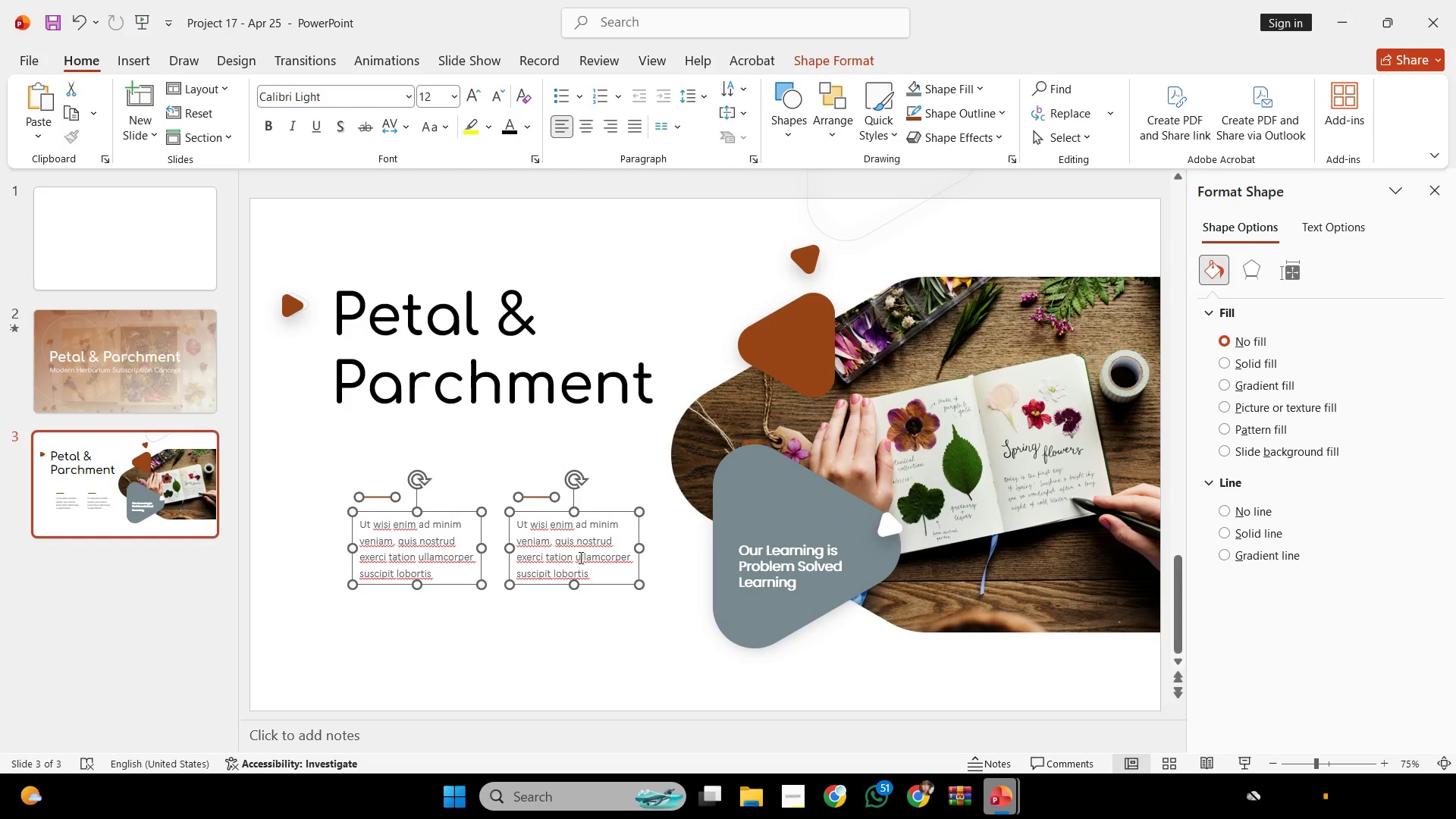 
left_click_drag(start_coordinate=[579, 557], to_coordinate=[548, 516])
 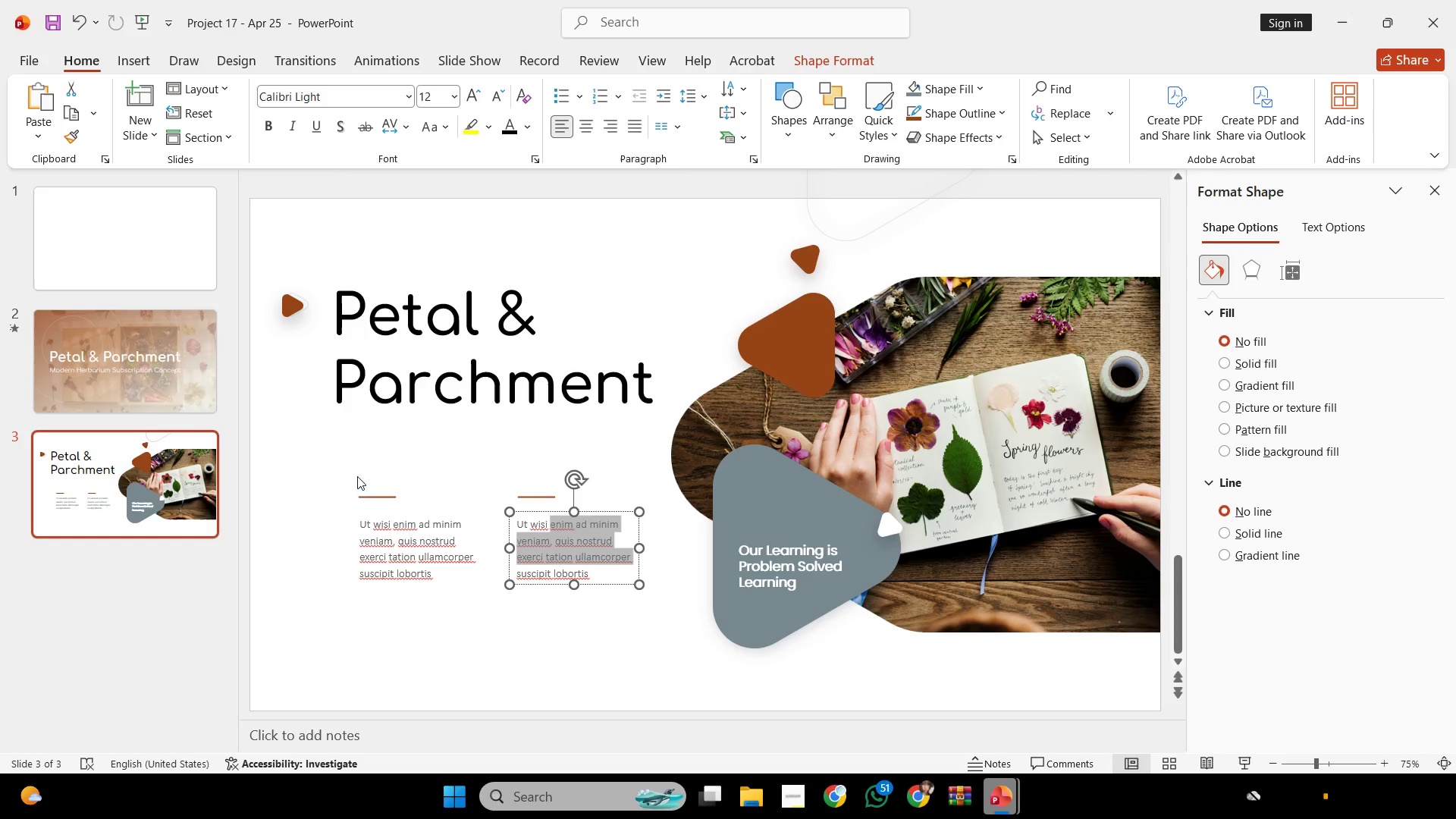 
left_click([331, 457])
 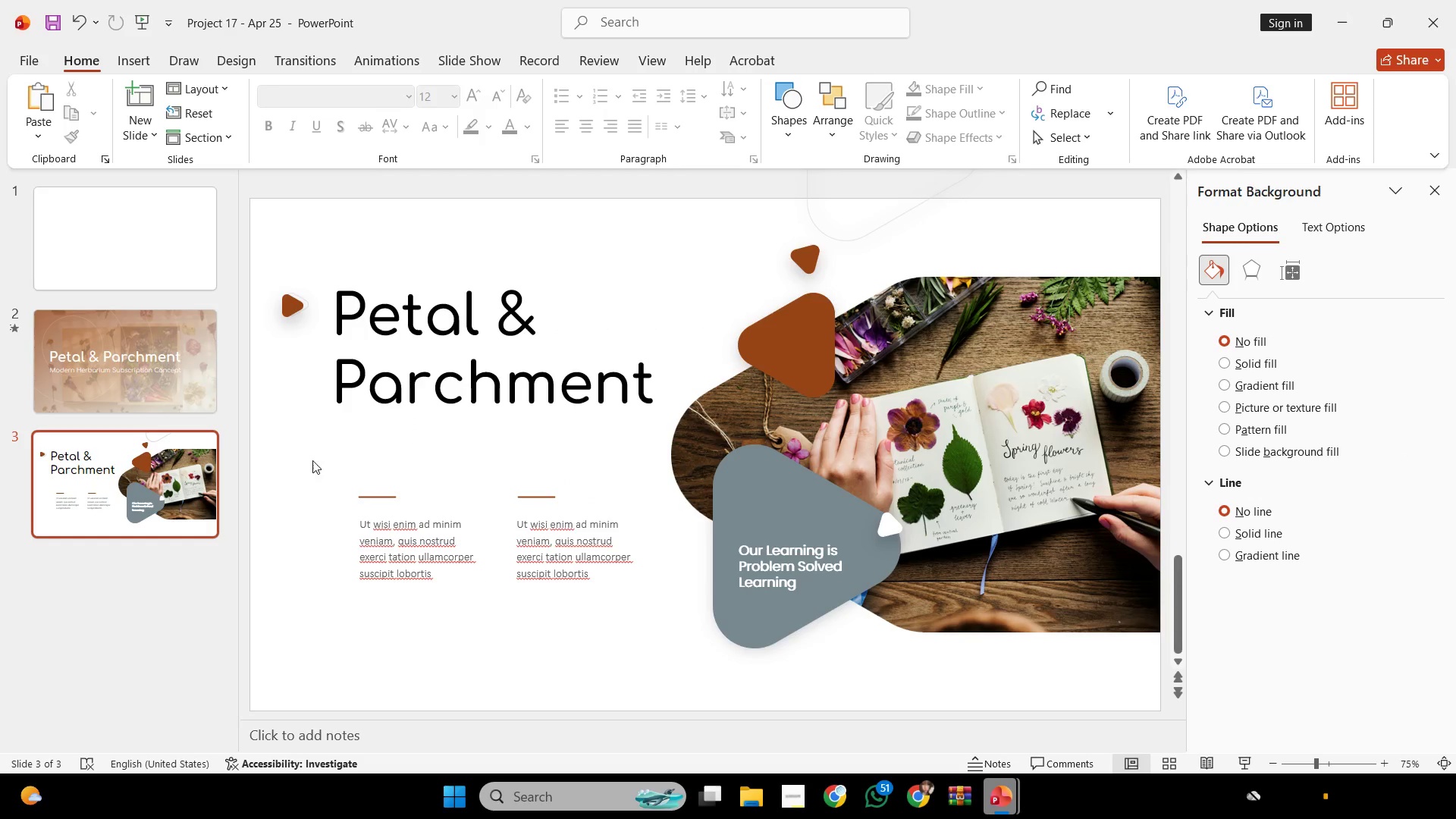 
left_click_drag(start_coordinate=[311, 460], to_coordinate=[835, 717])
 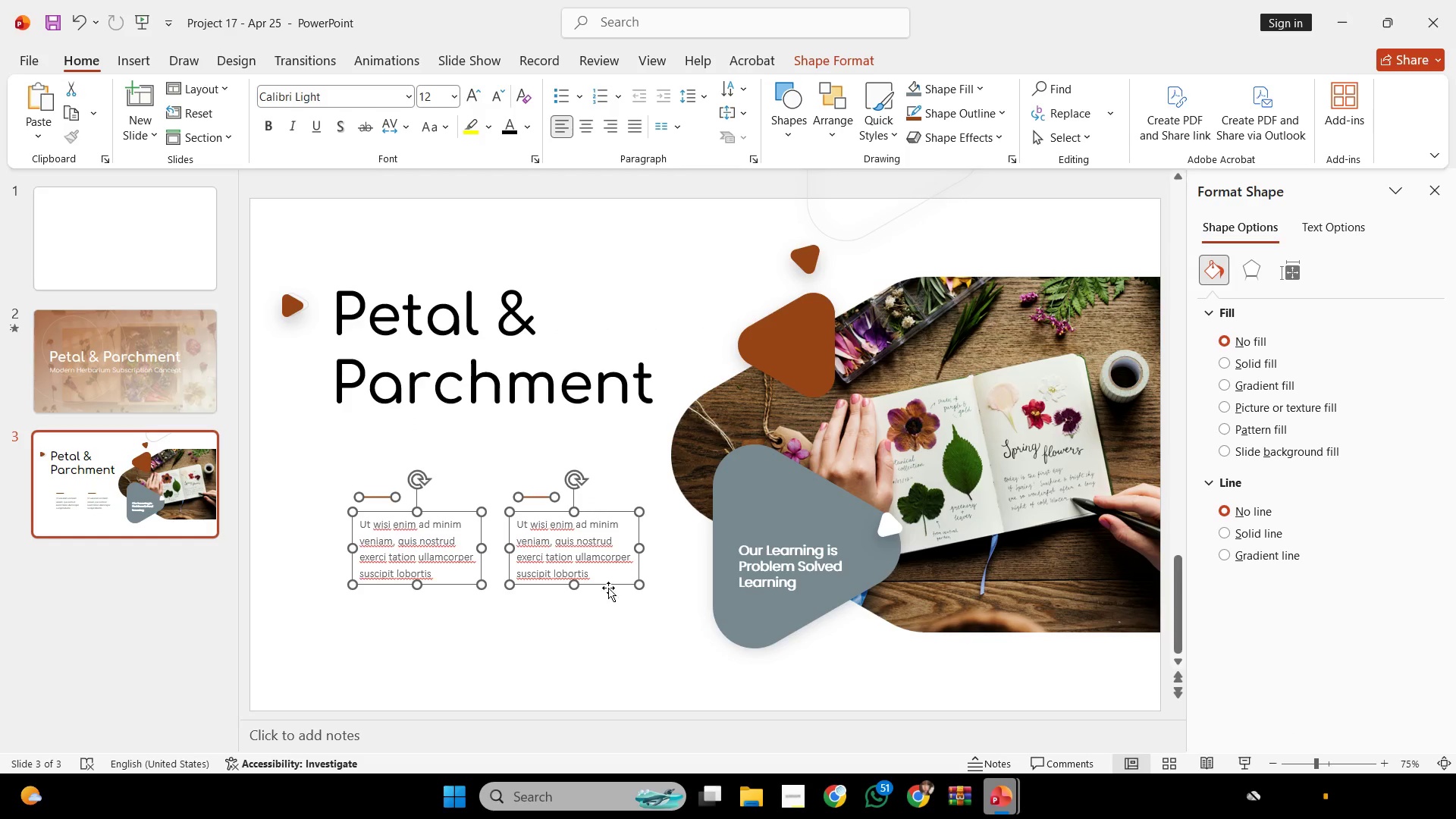 
left_click_drag(start_coordinate=[607, 585], to_coordinate=[584, 553])
 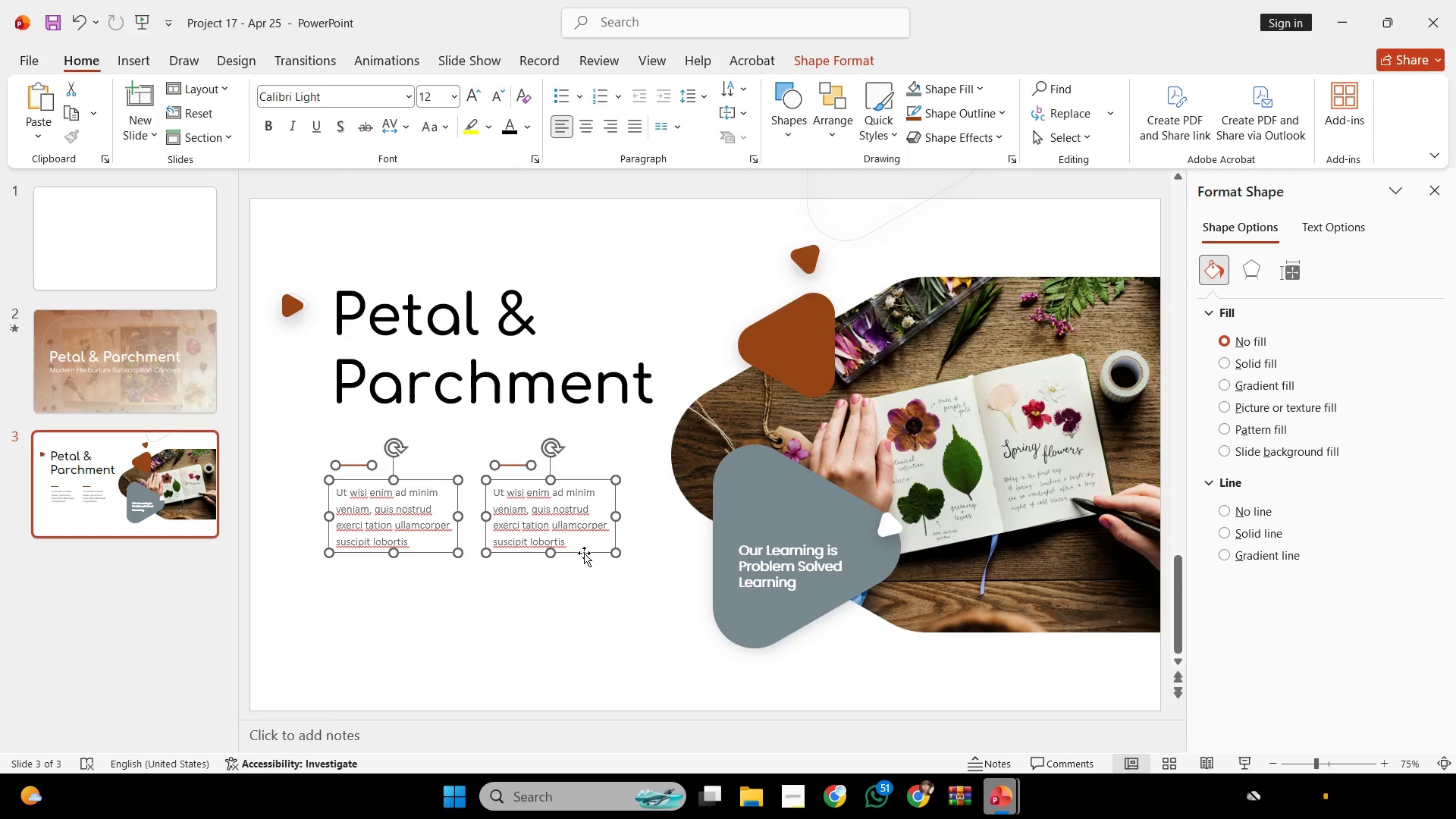 
wait(86.31)
 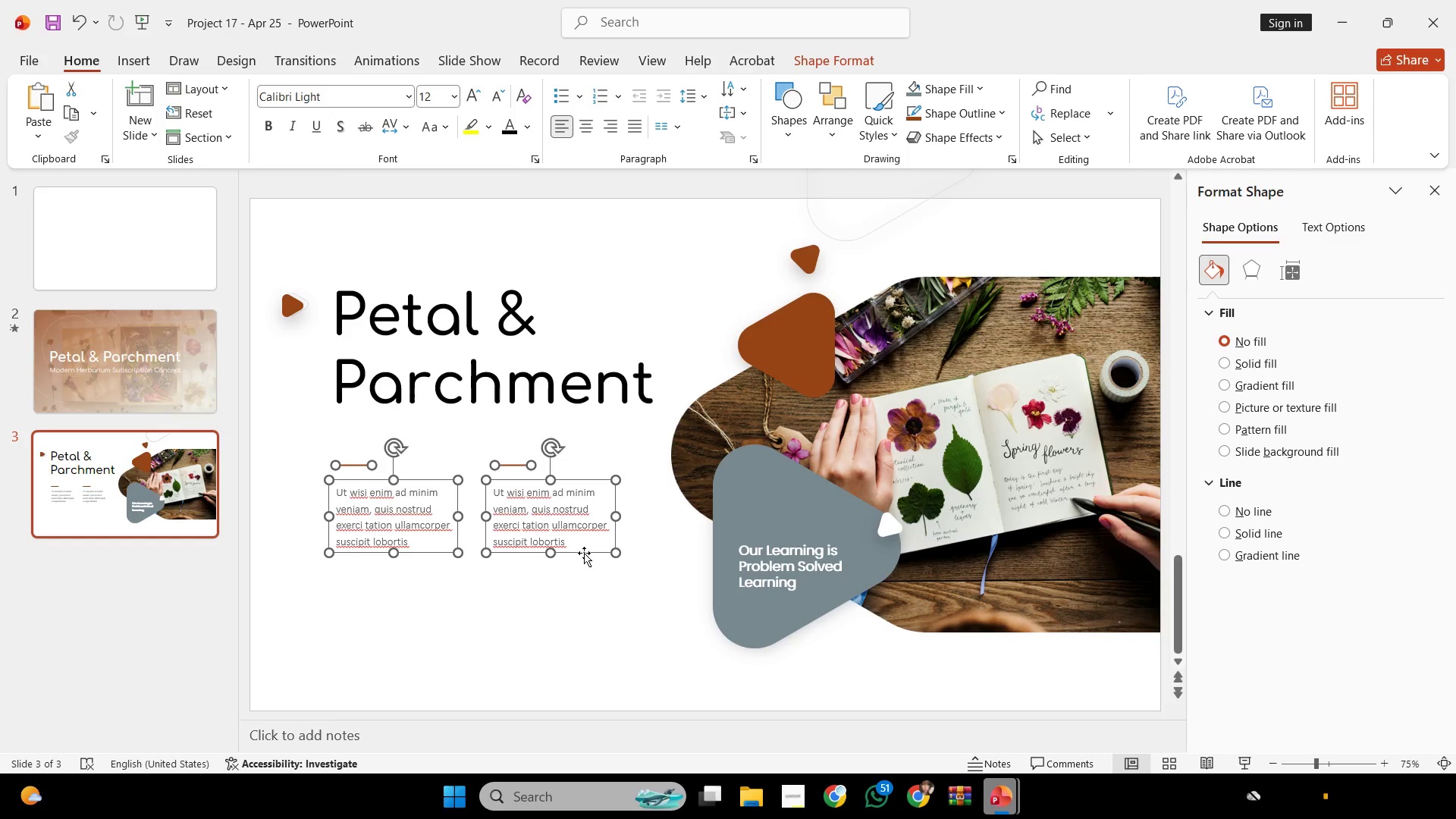 
hold_key(key=ShiftLeft, duration=1.01)
left_click_drag(start_coordinate=[579, 550], to_coordinate=[579, 544])
 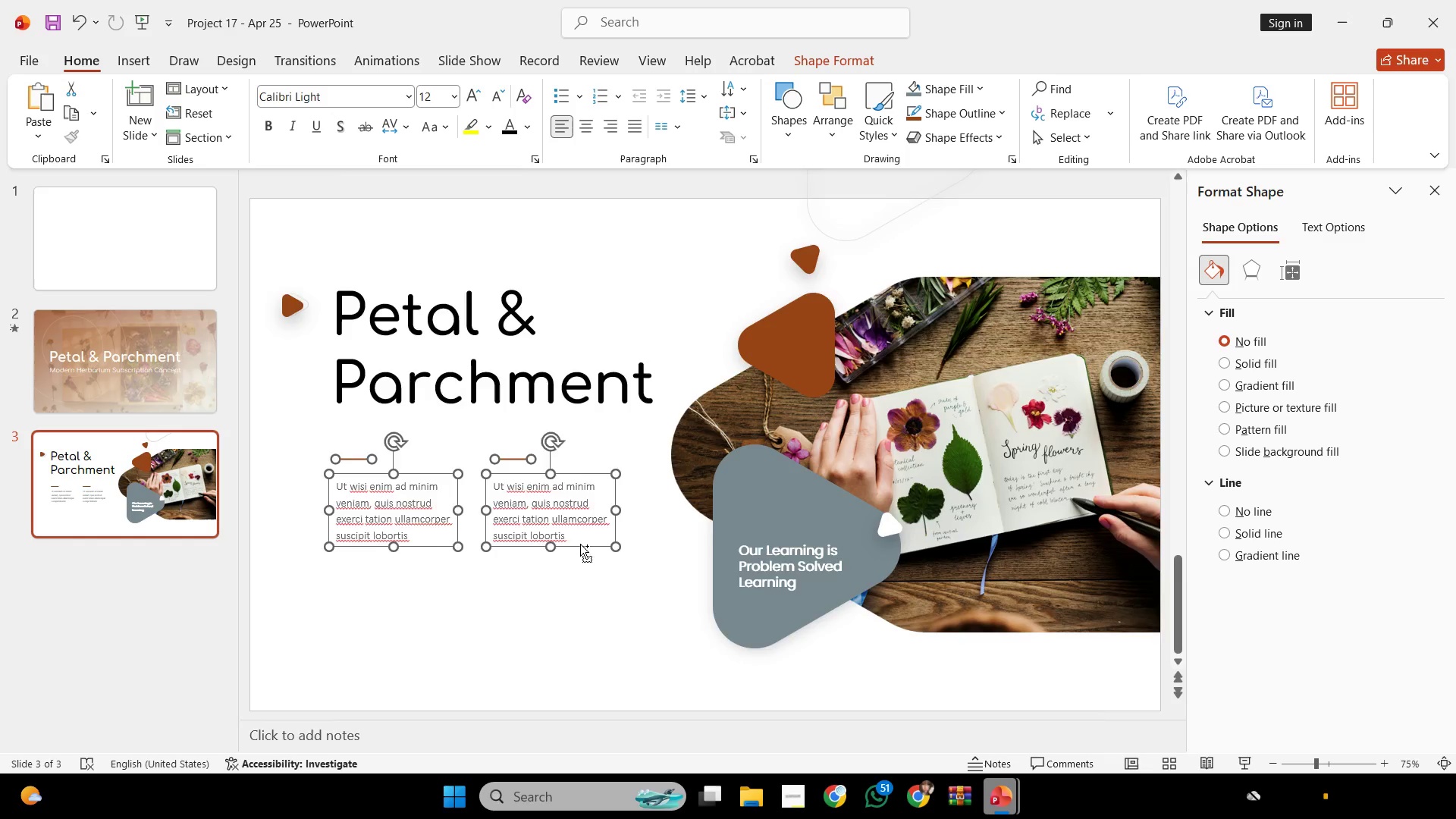 
key(Control+ControlLeft)
 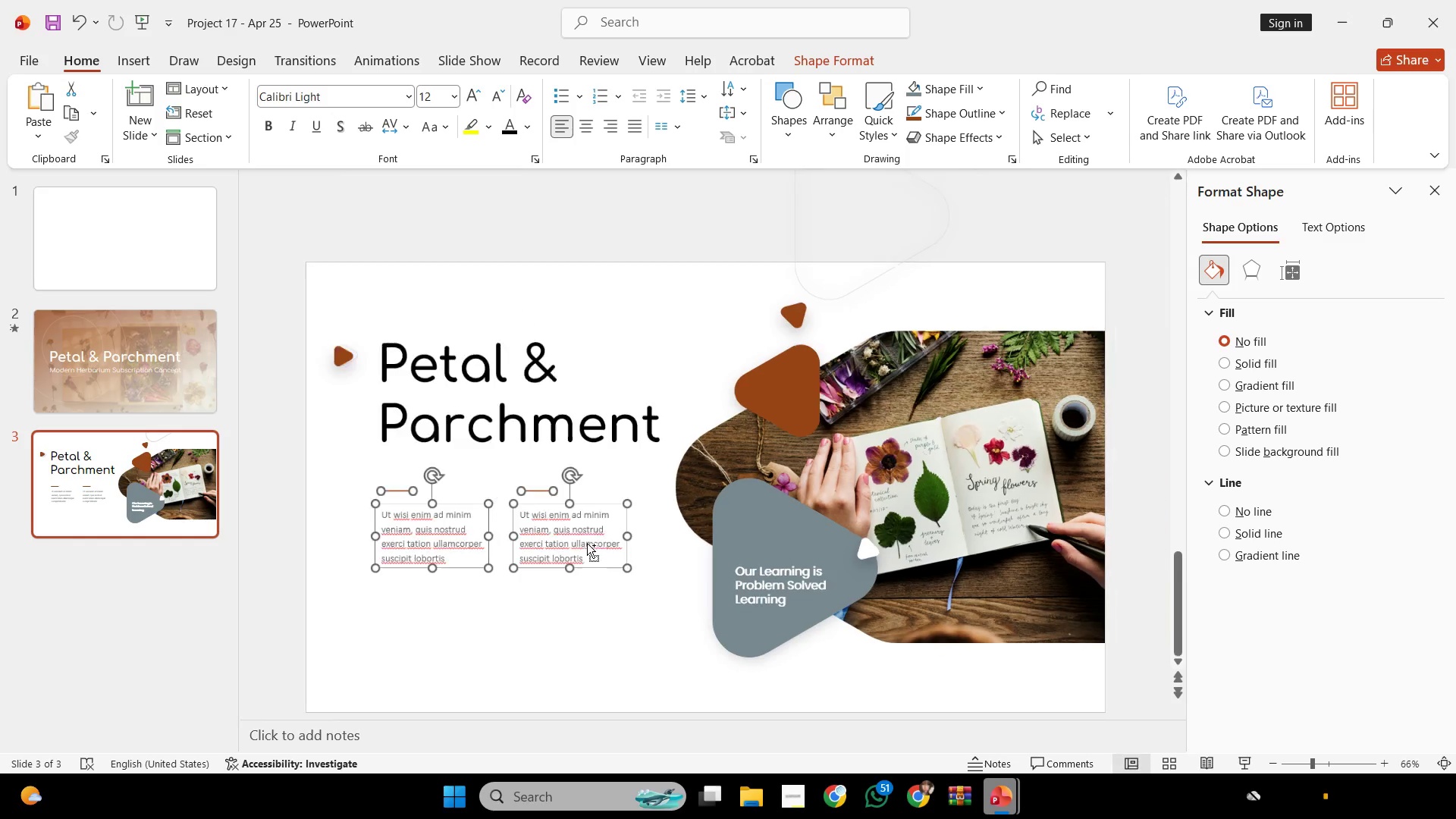 
scroll: coordinate [586, 542], scroll_direction: none, amount: 0.0
 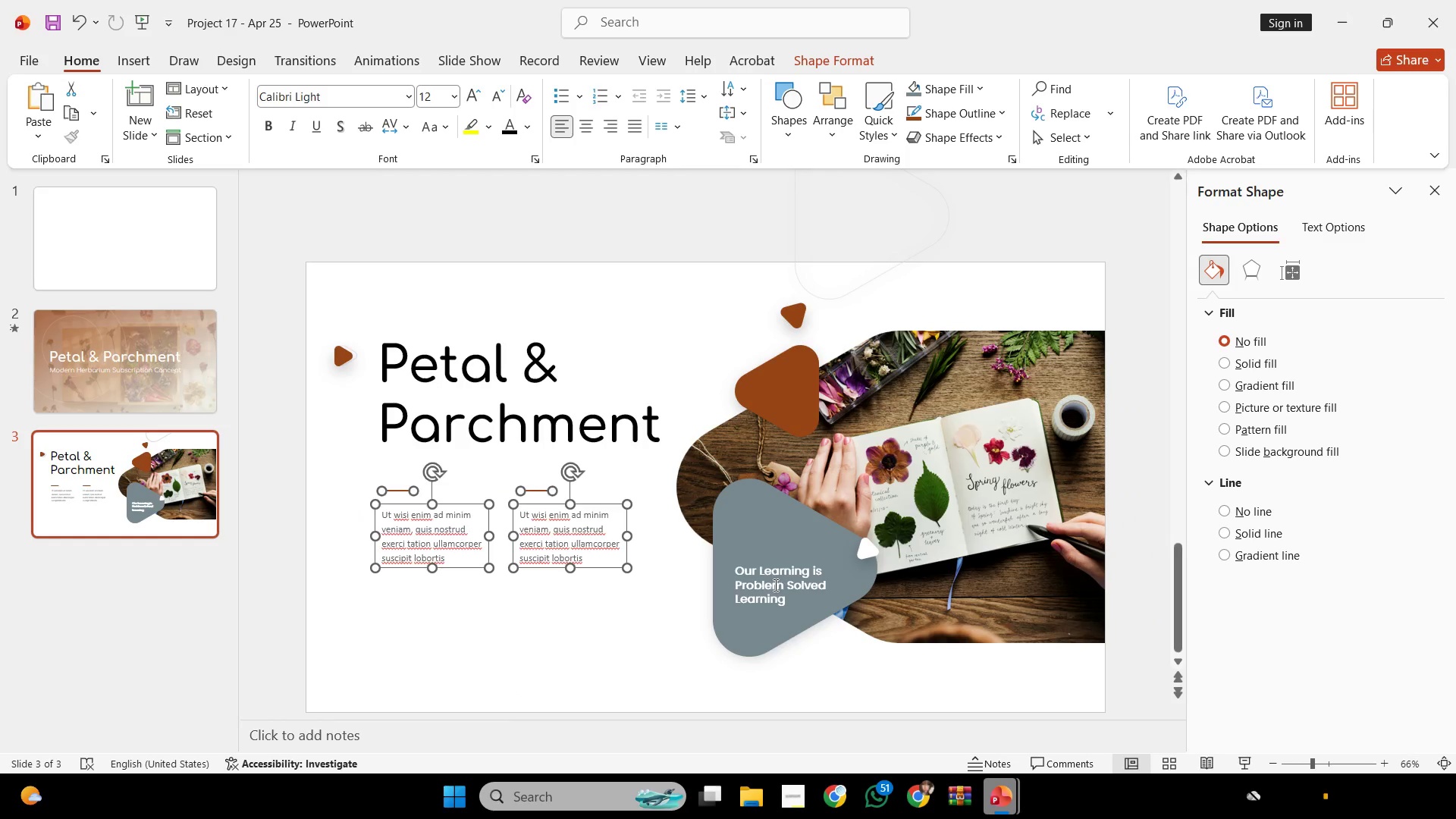 
key(Control+ControlLeft)
 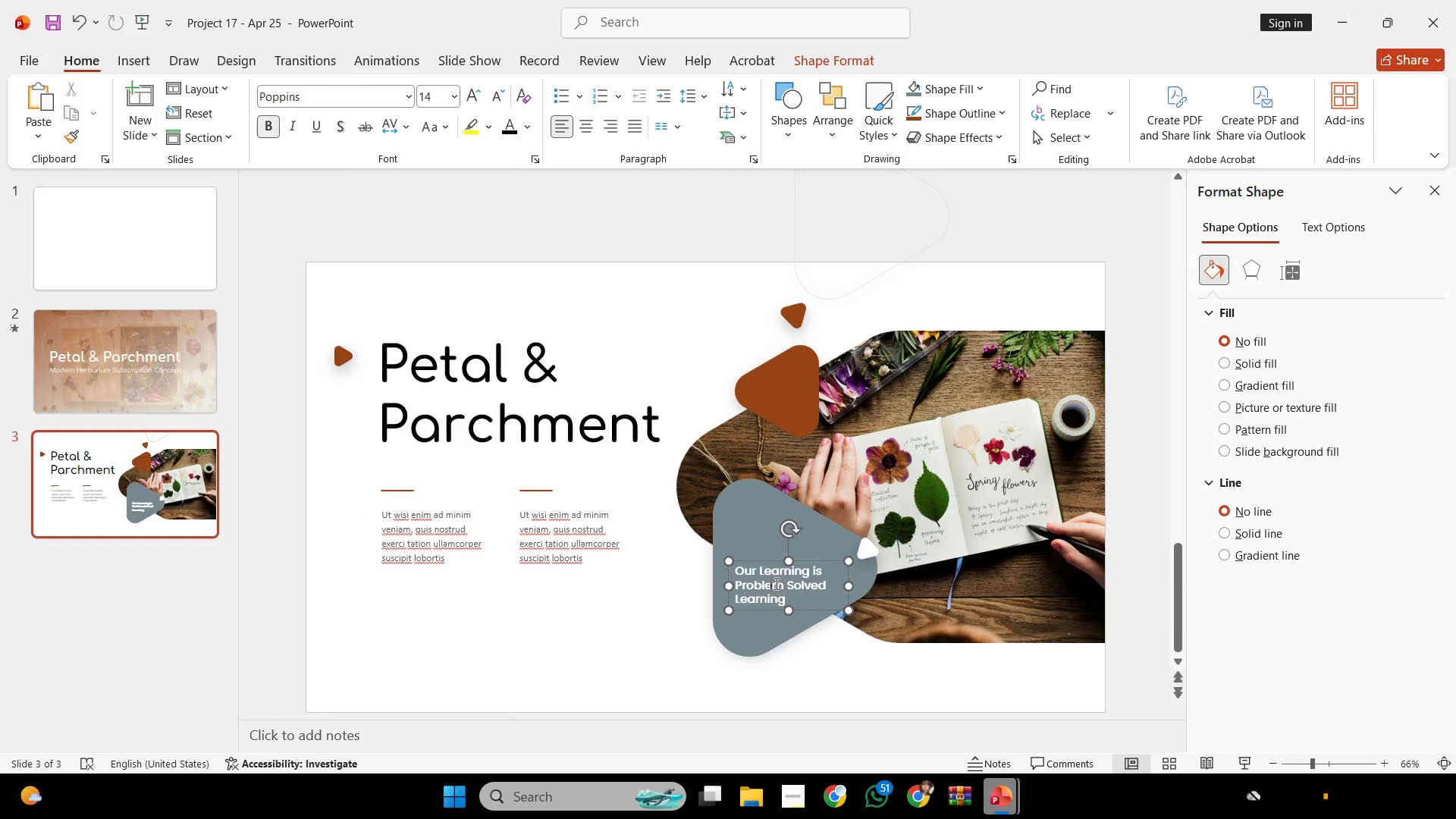 
key(Control+A)
 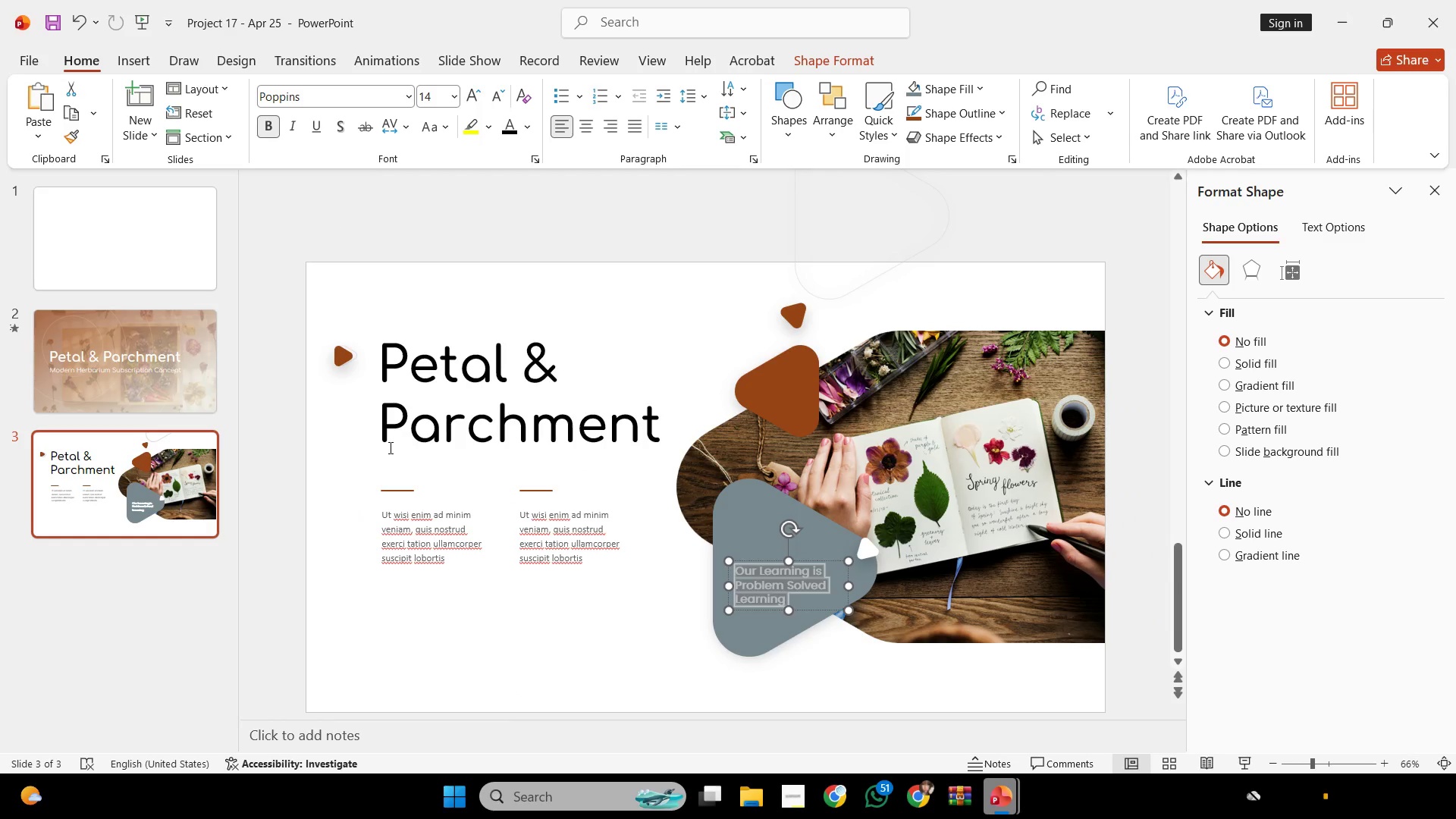 
hold_key(key=ShiftLeft, duration=0.83)
double_click([555, 540])
 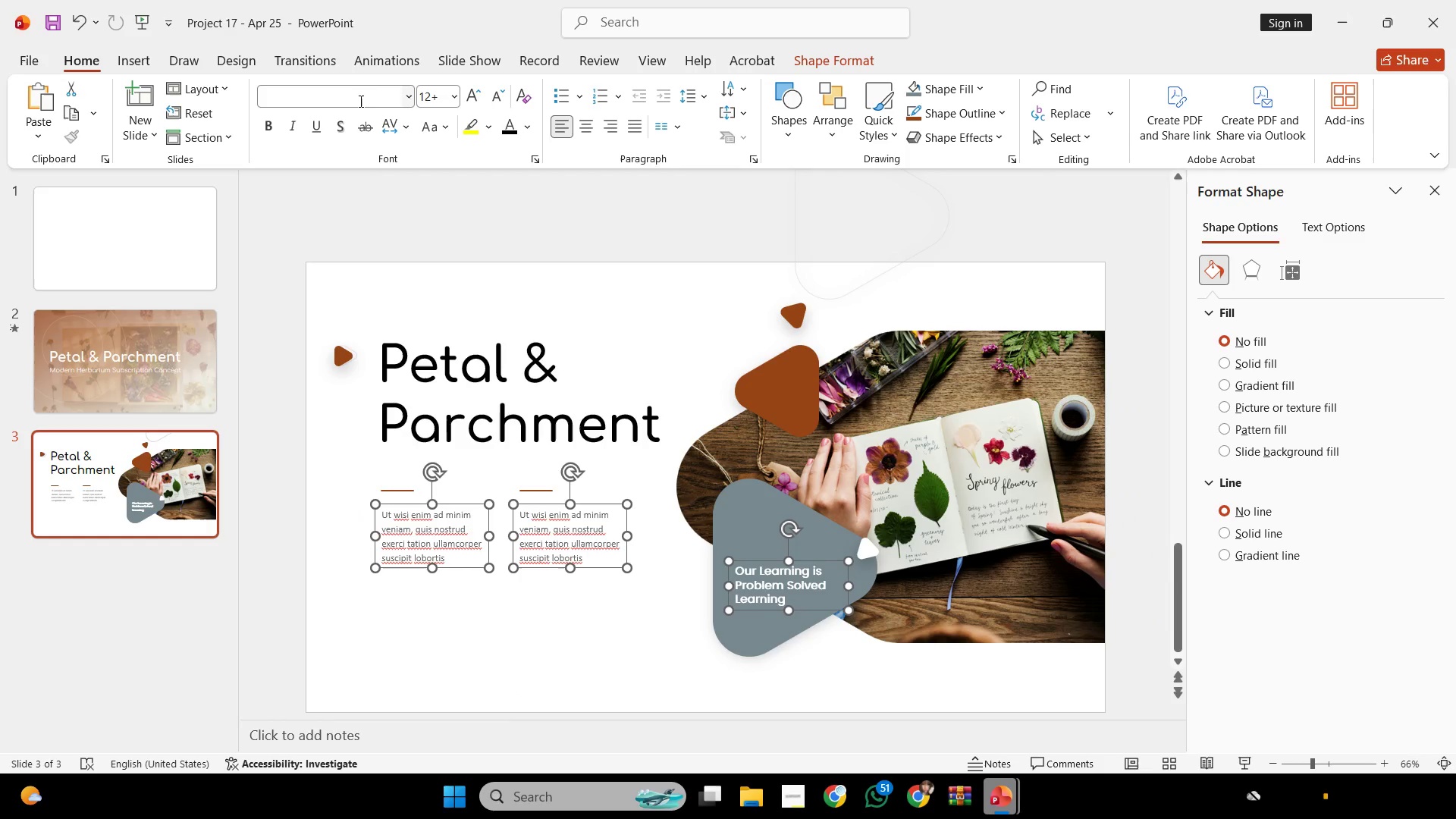 
left_click([360, 98])
 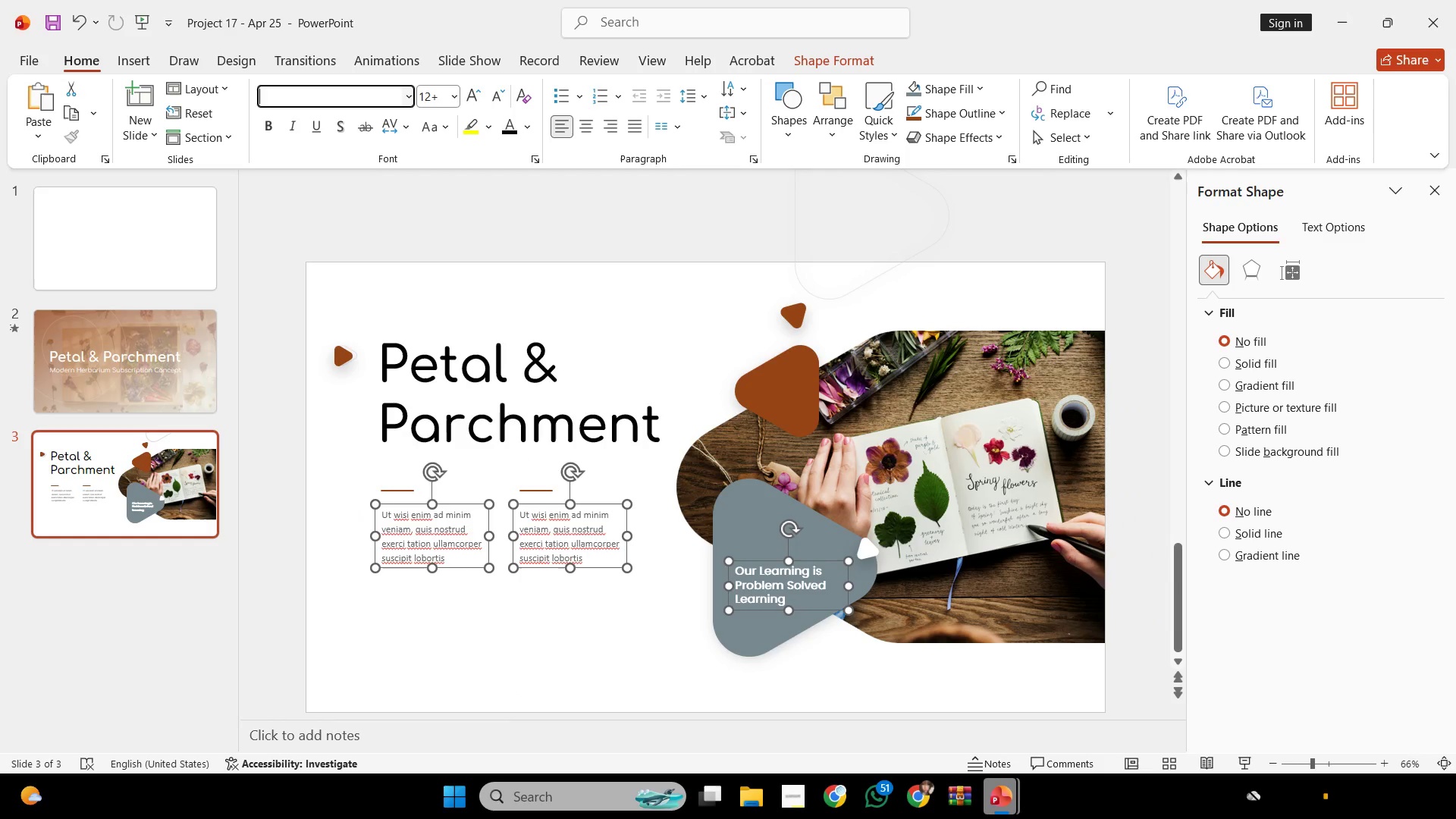 
type(comf)
 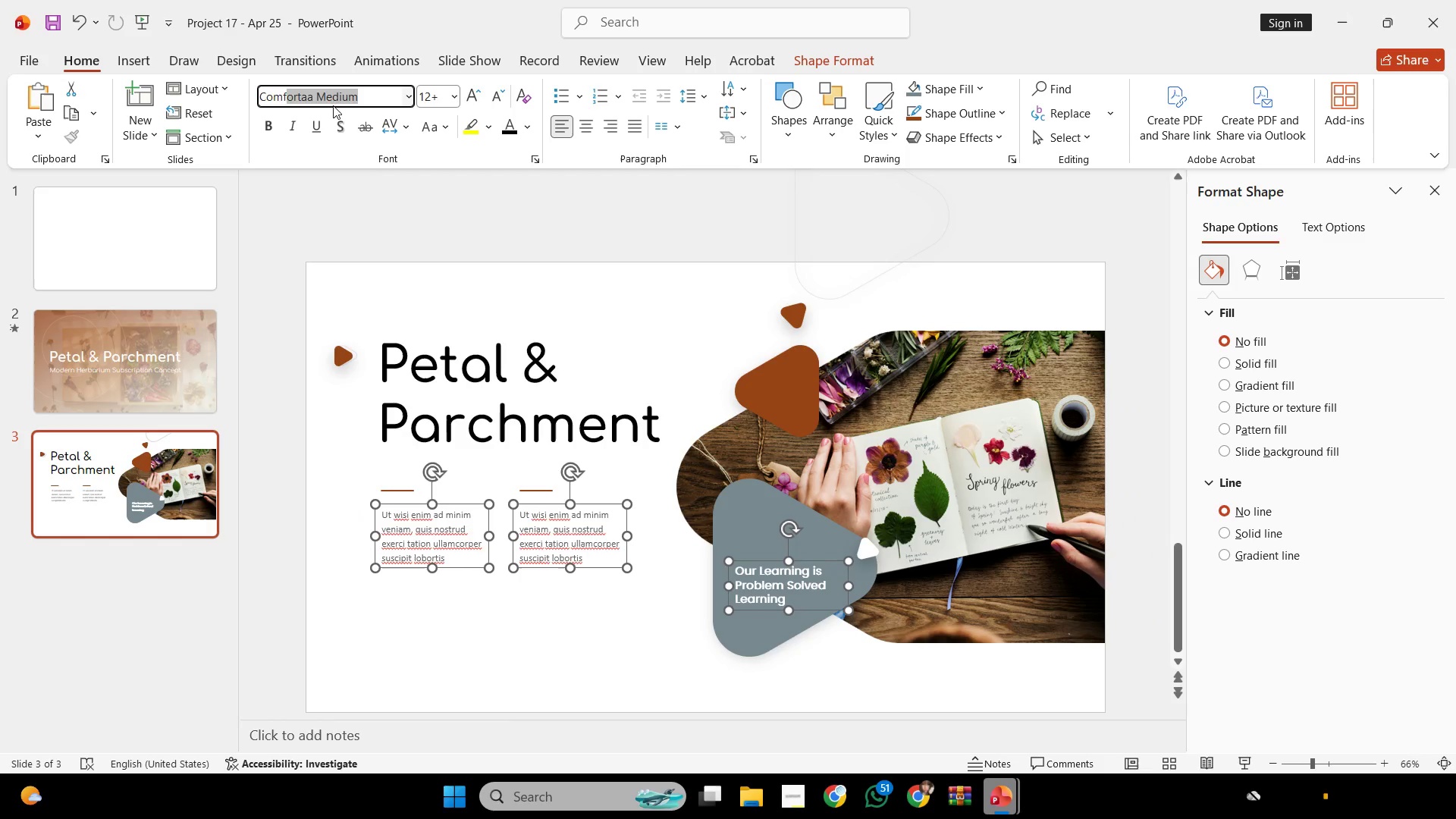 
double_click([333, 103])
 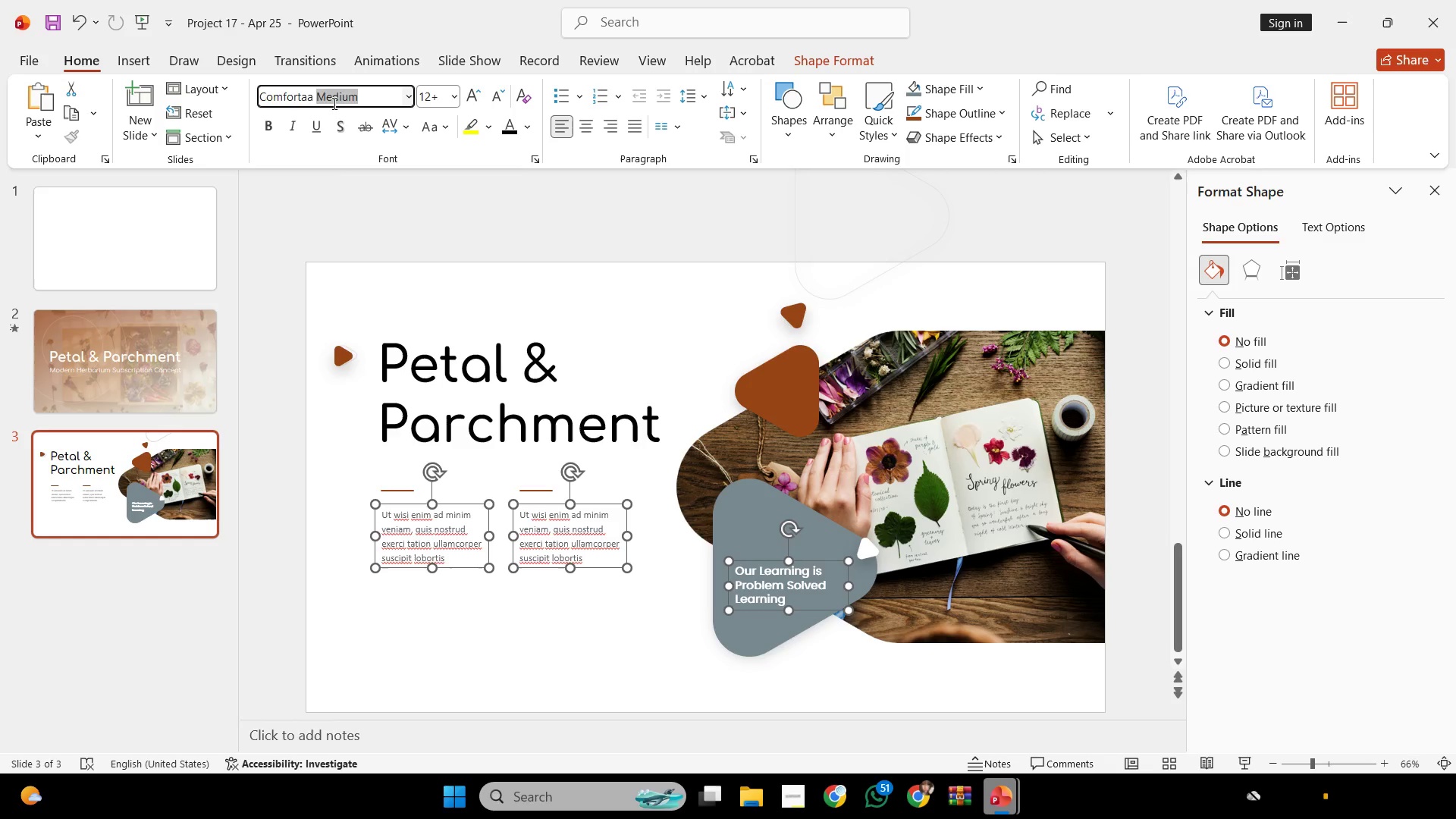 
key(Backspace)
 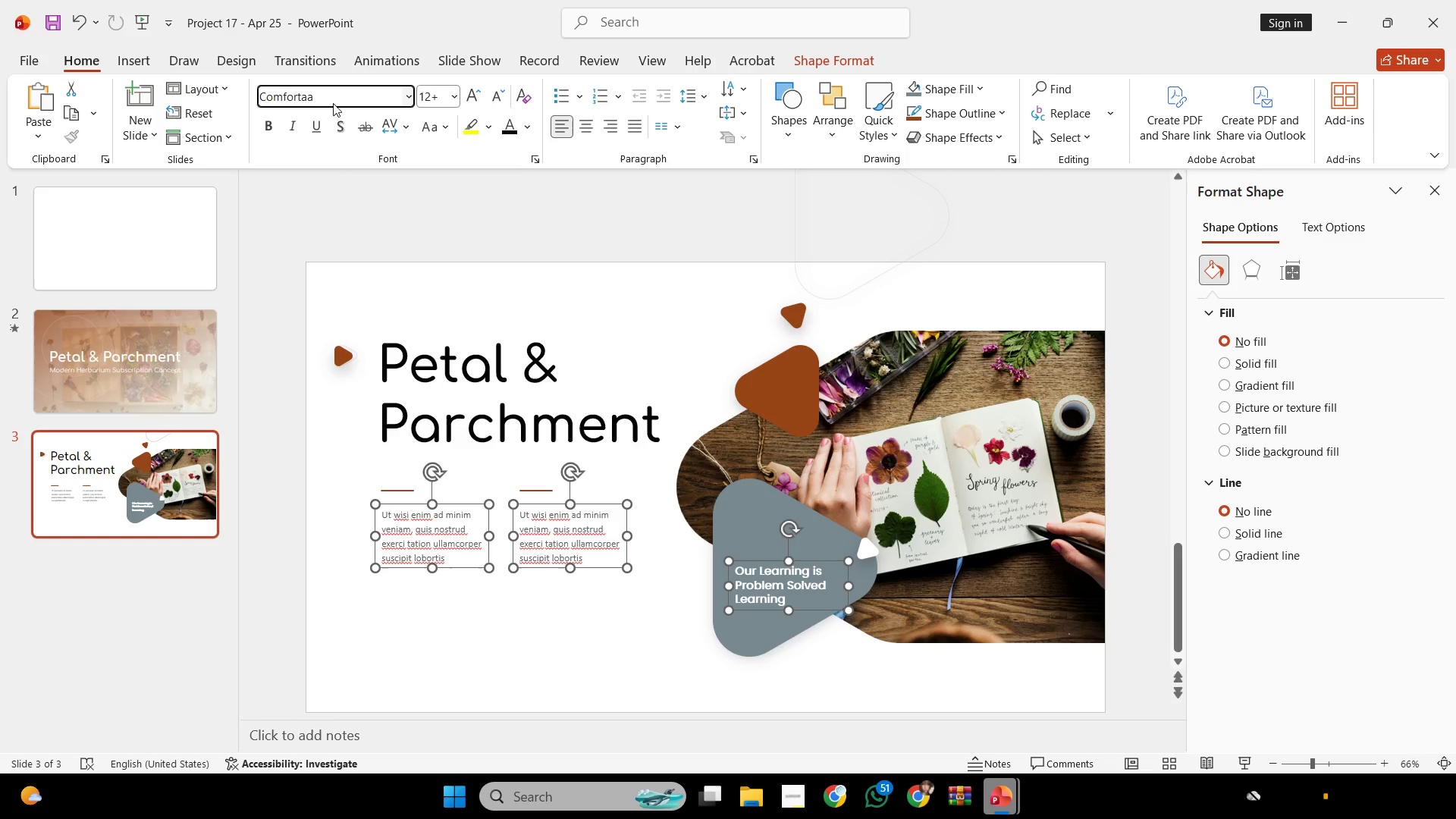 
key(Backspace)
 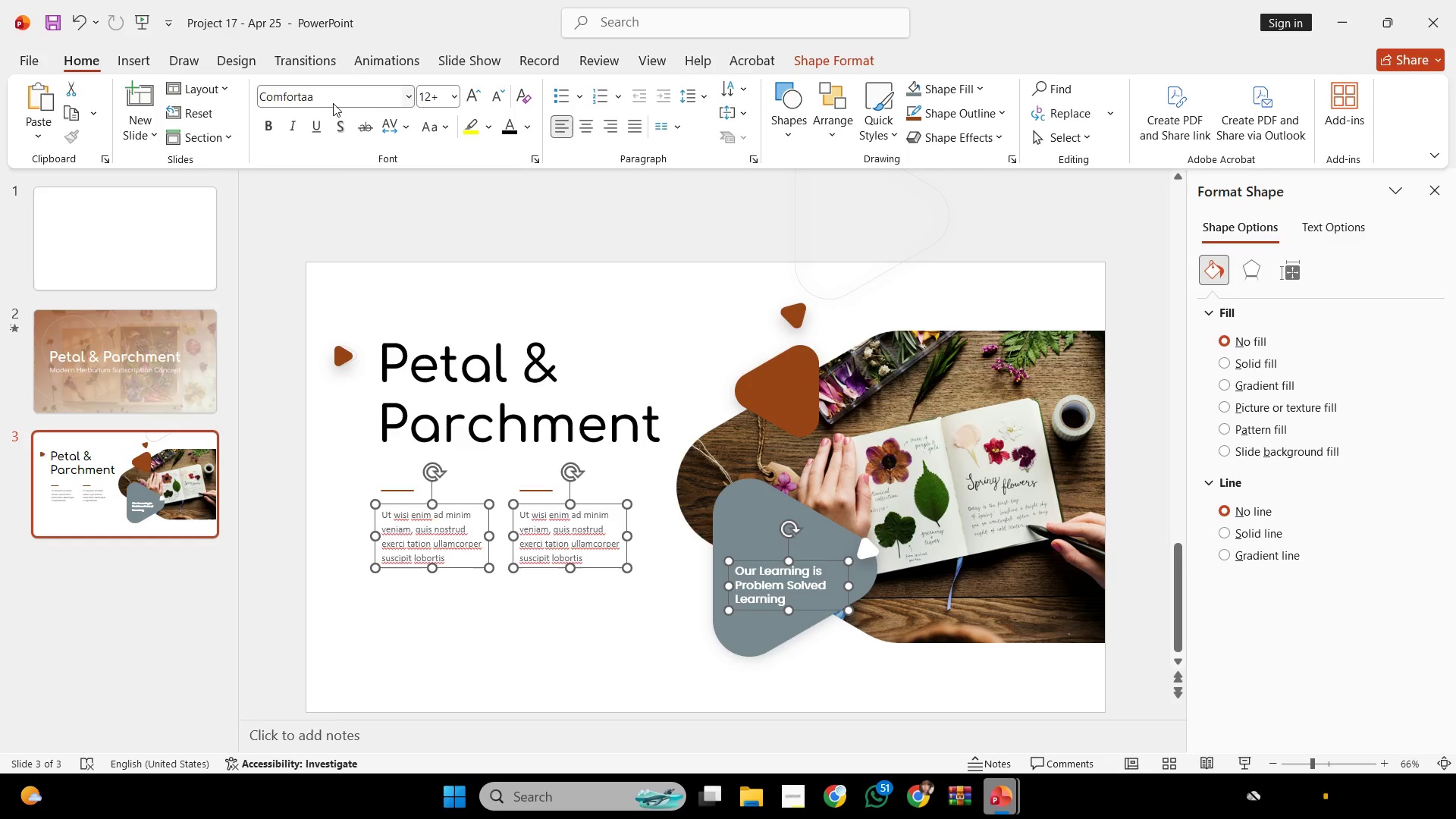 
key(Enter)
 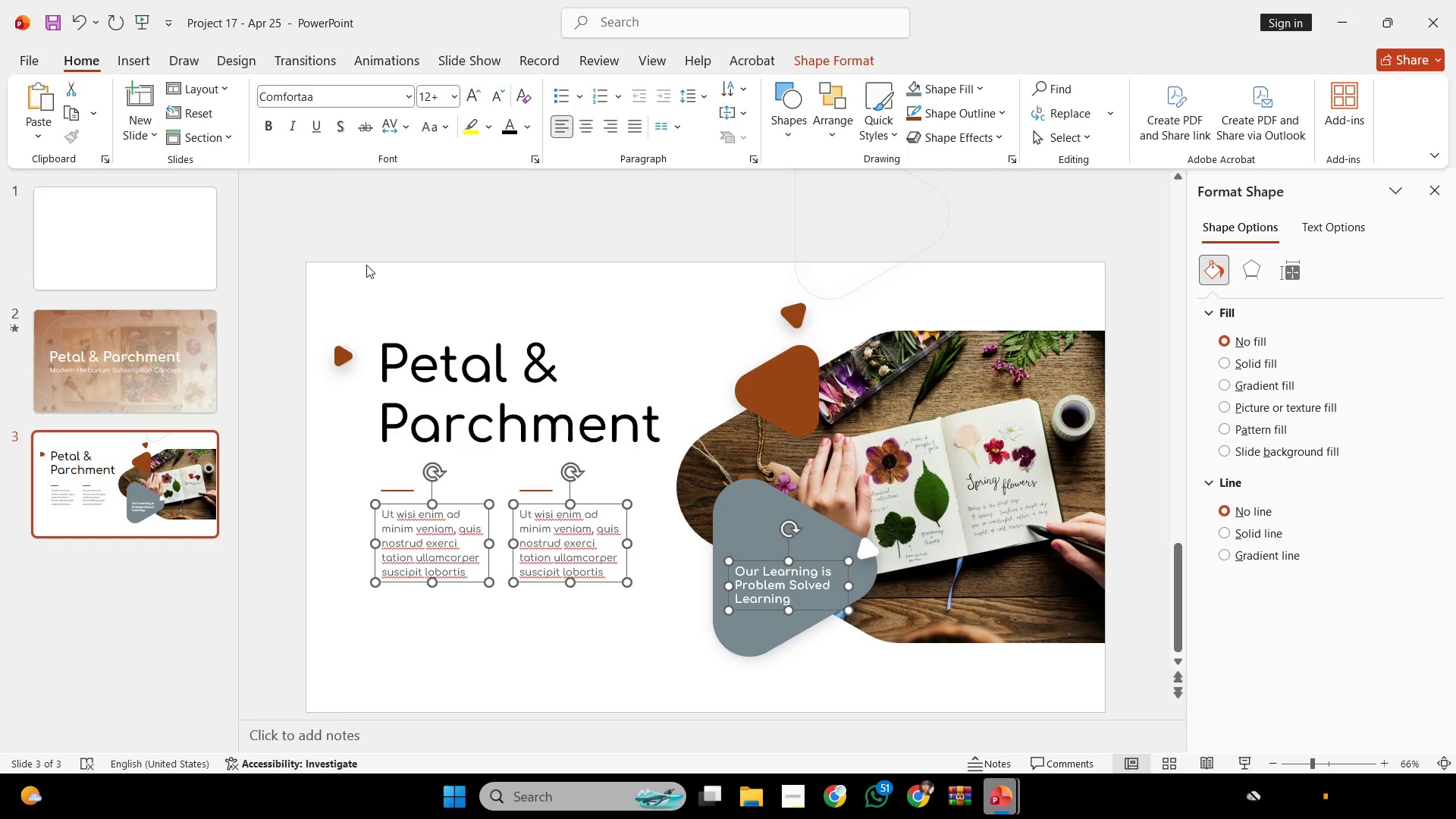 
wait(55.95)
 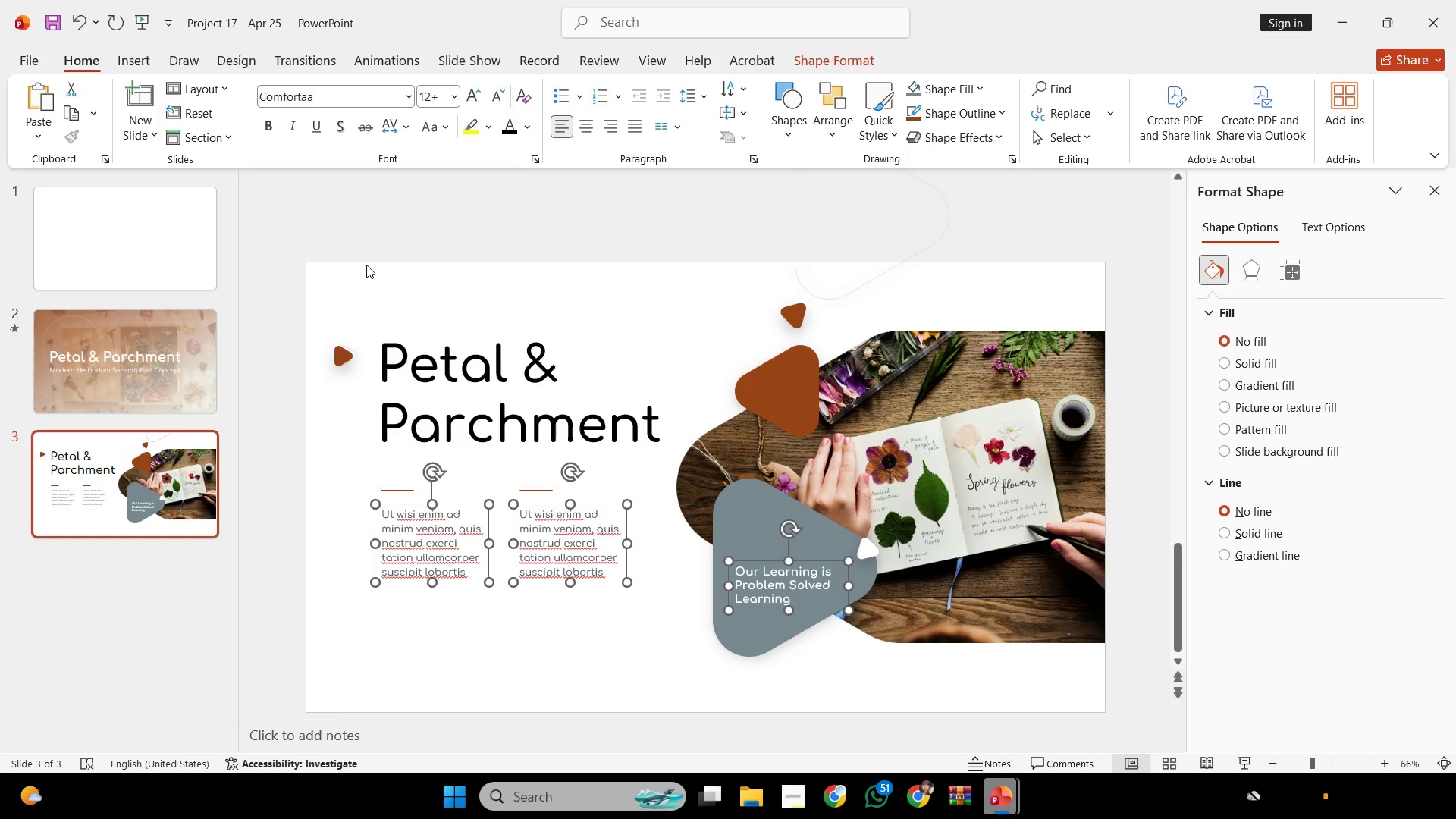 
left_click([833, 807])
 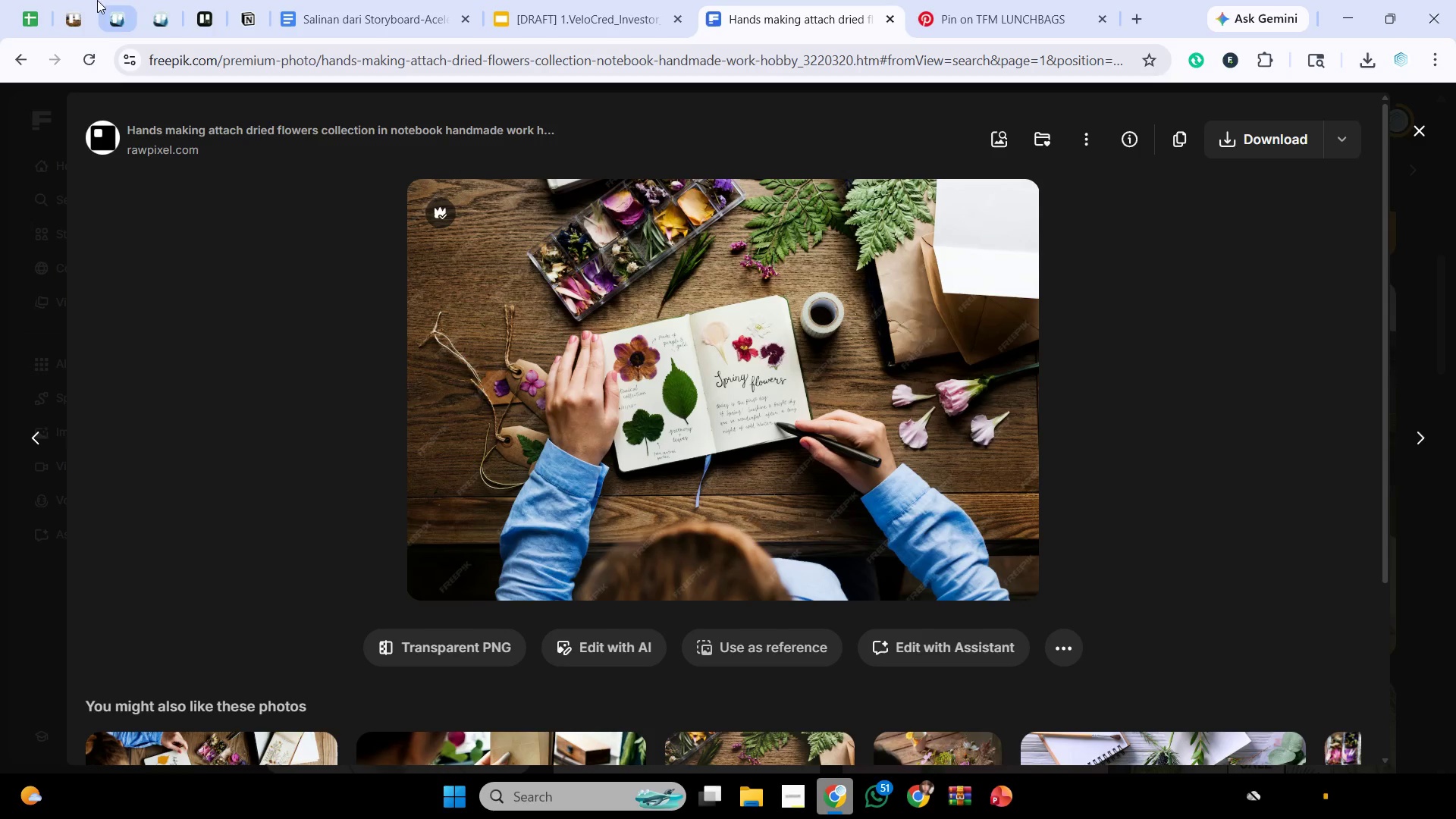 
left_click([175, 2])
 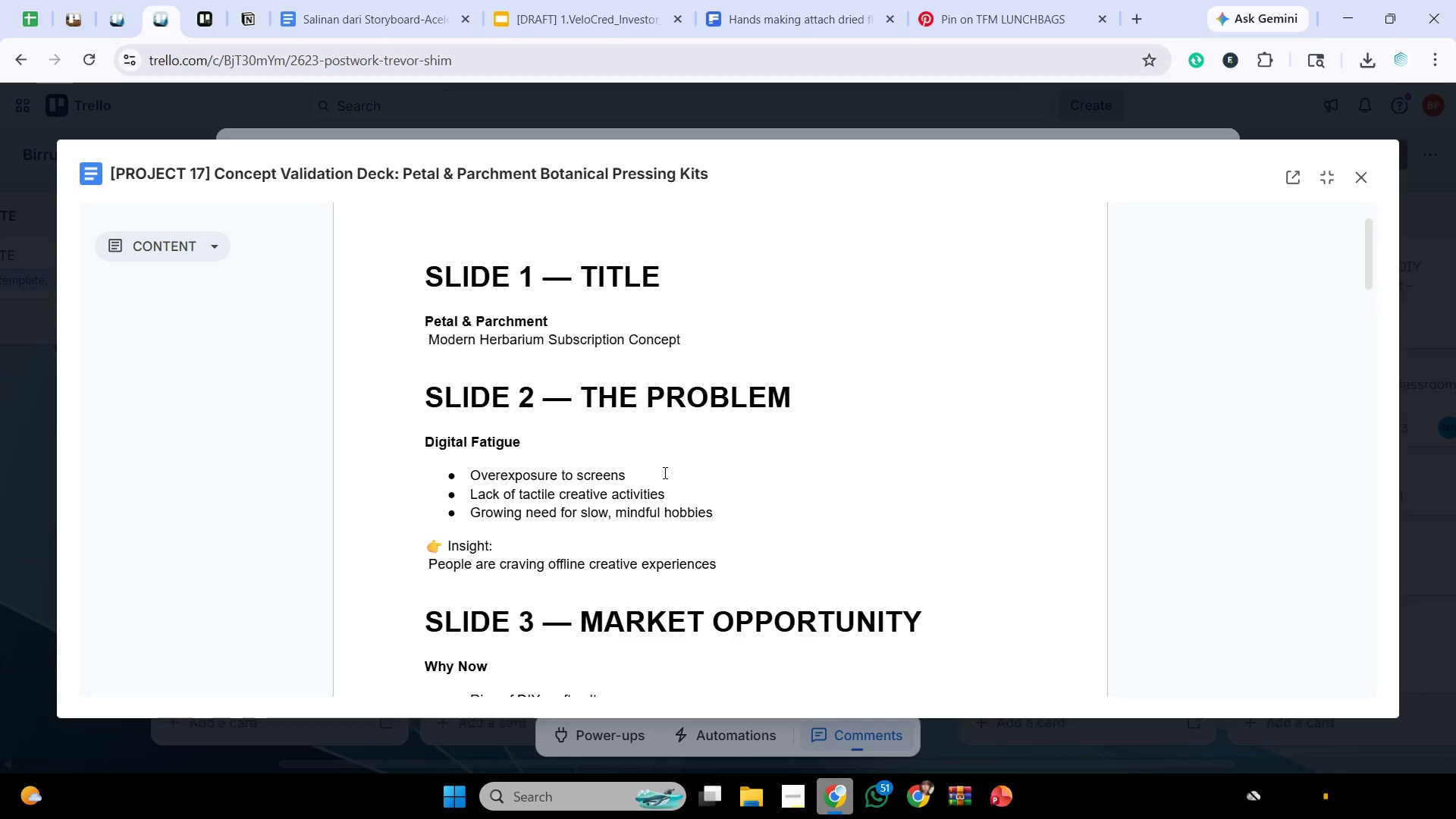 
wait(5.3)
 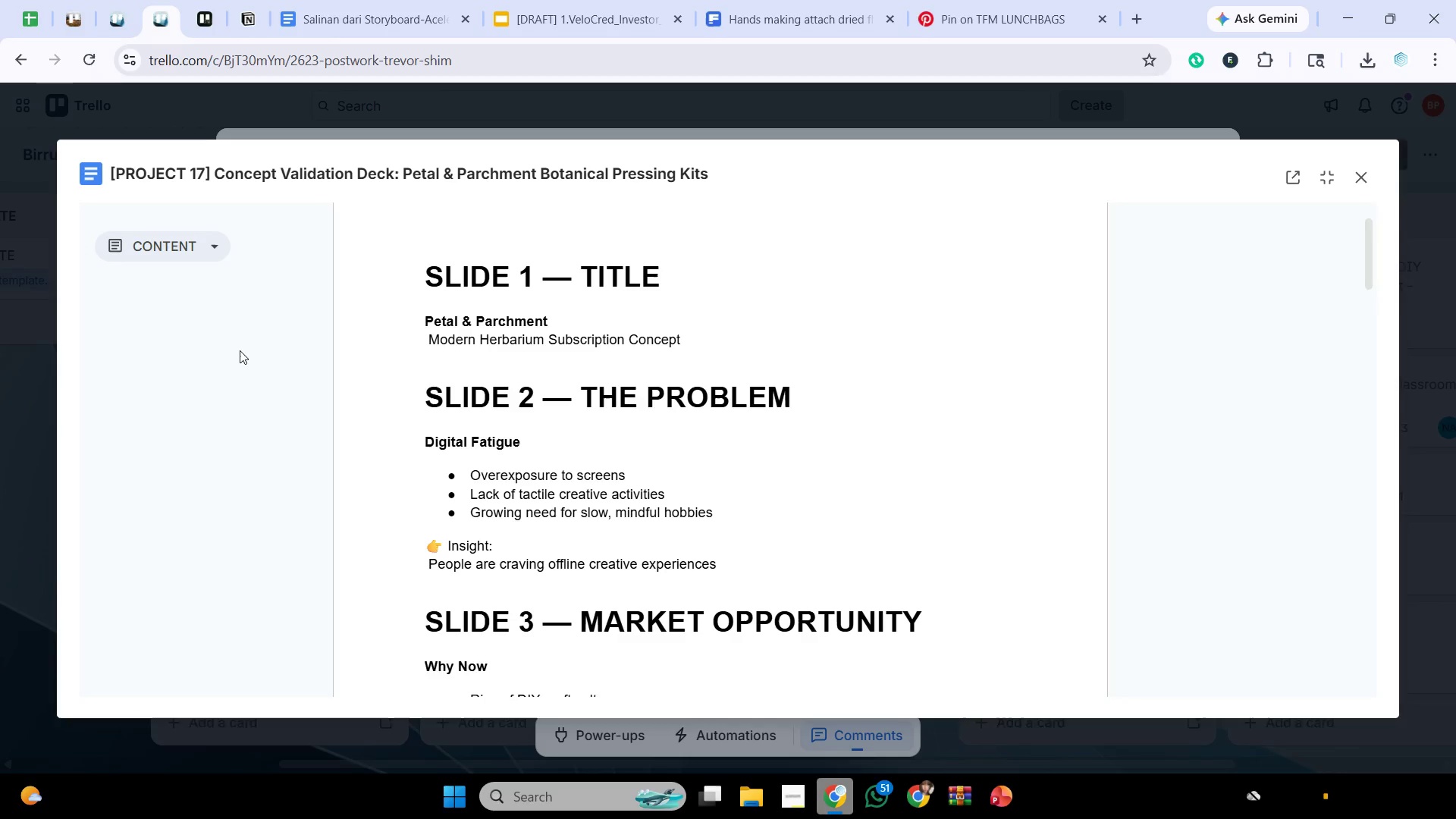 
left_click_drag(start_coordinate=[664, 472], to_coordinate=[406, 482])
 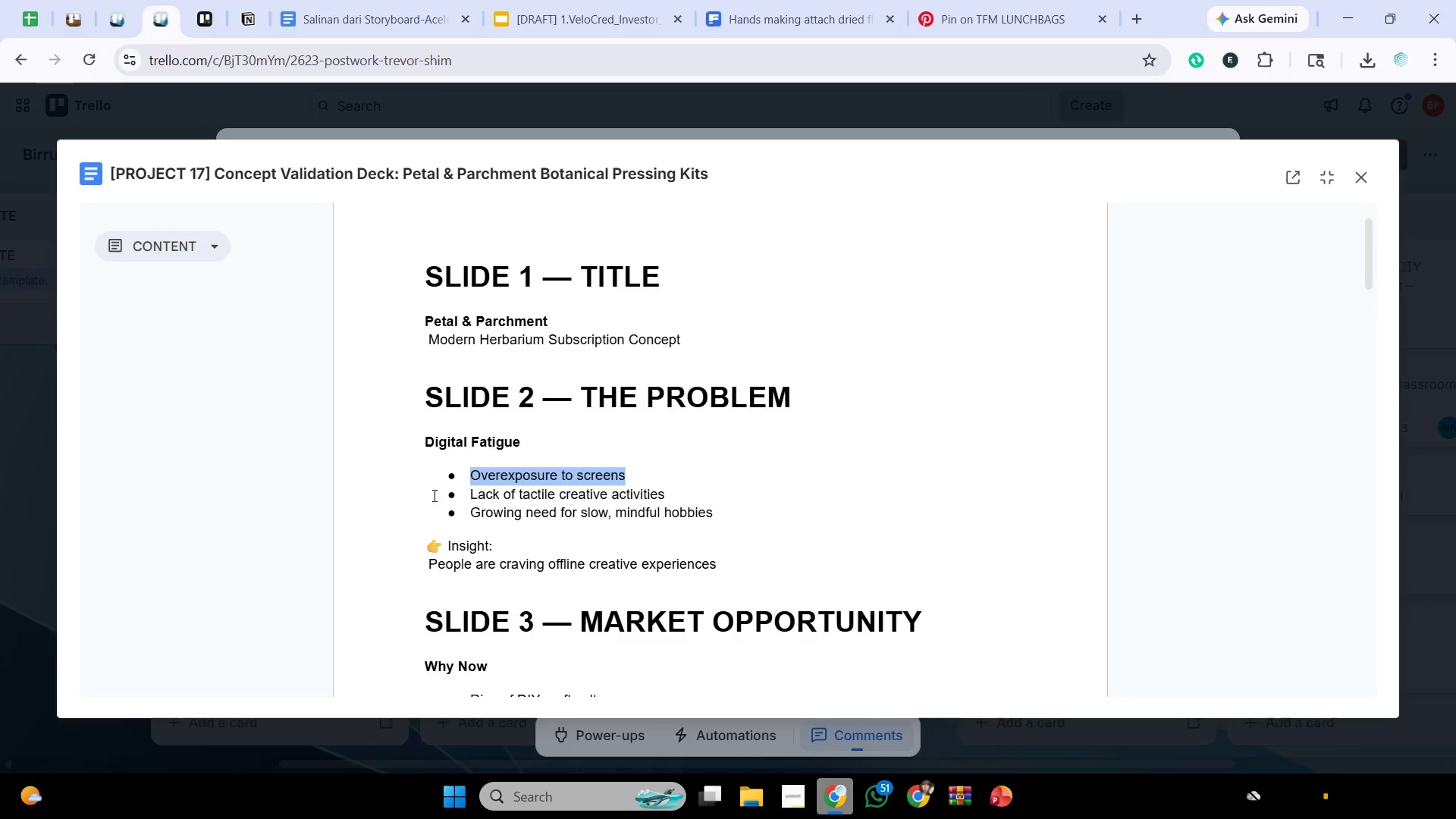 
key(Control+C)
 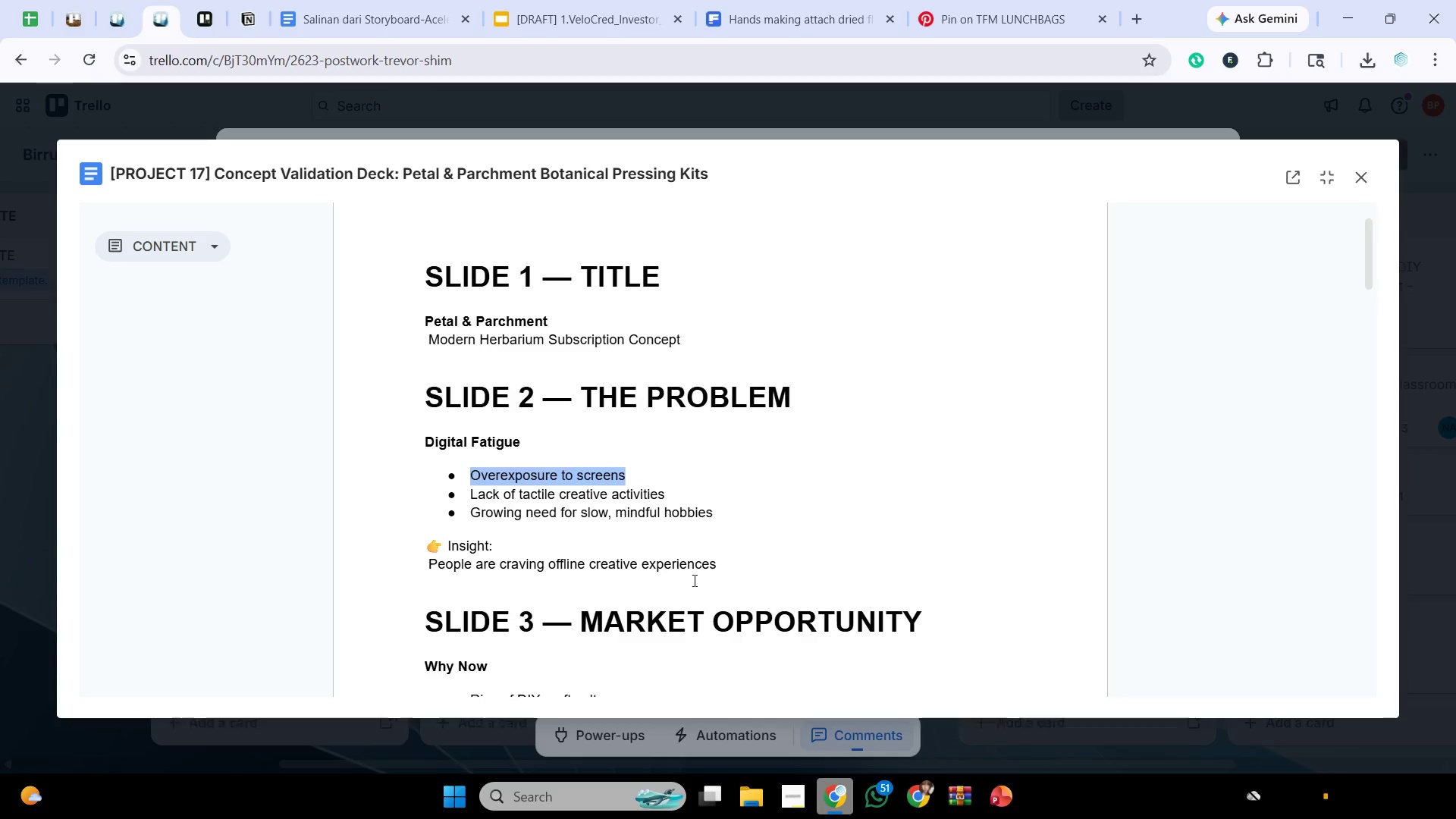 
key(Control+C)
 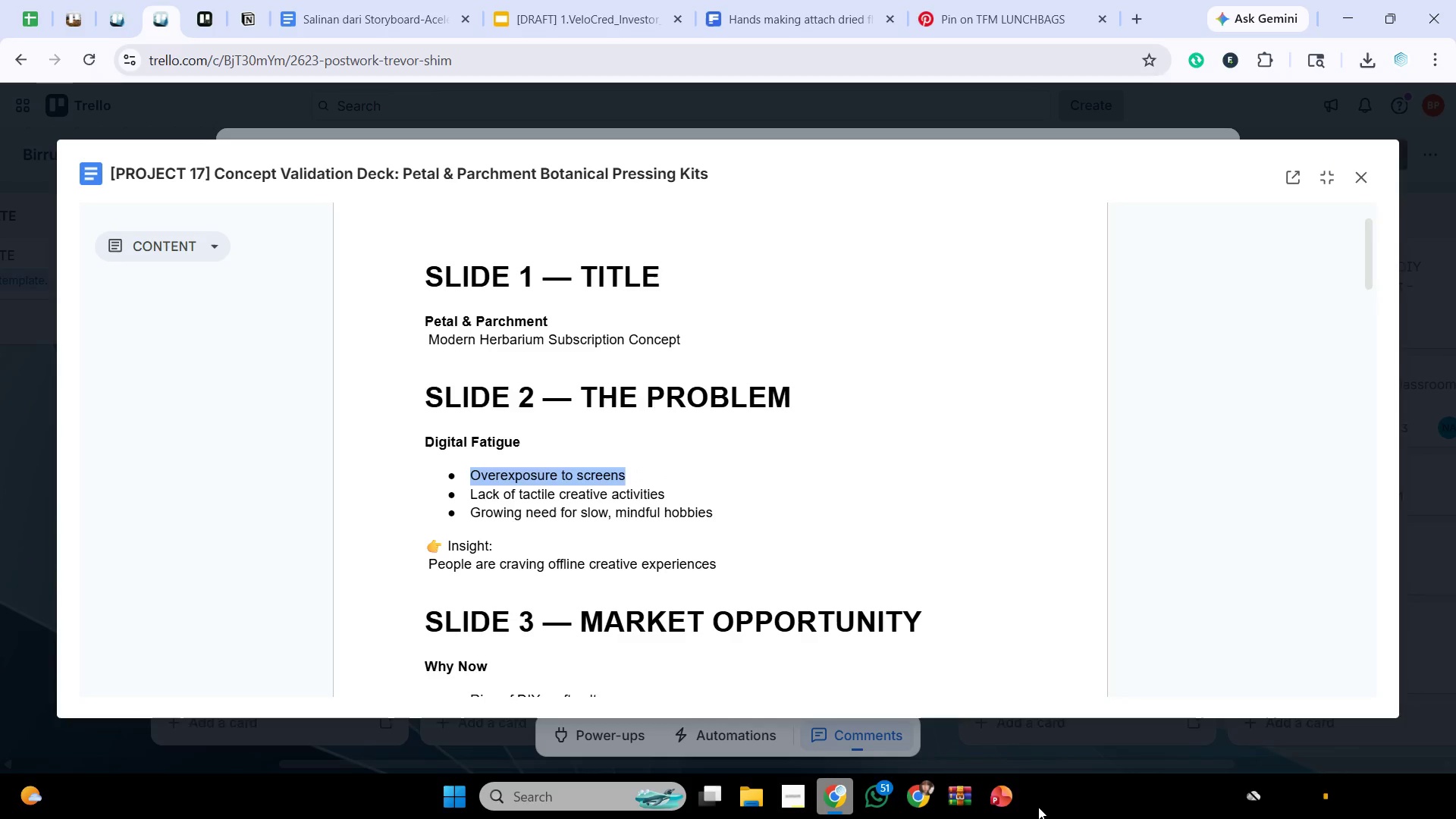 
left_click([1002, 802])
 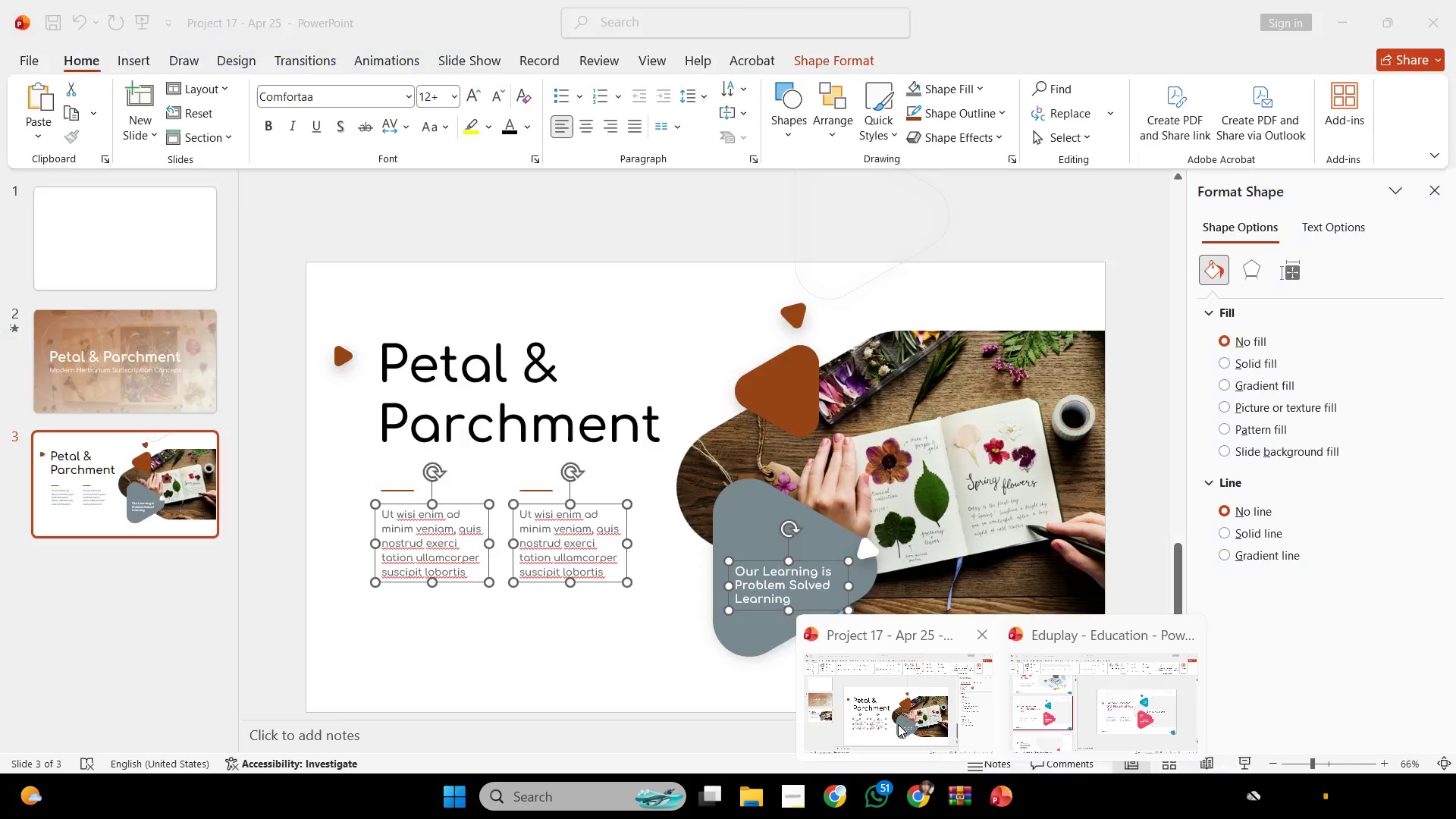 
left_click([898, 724])
 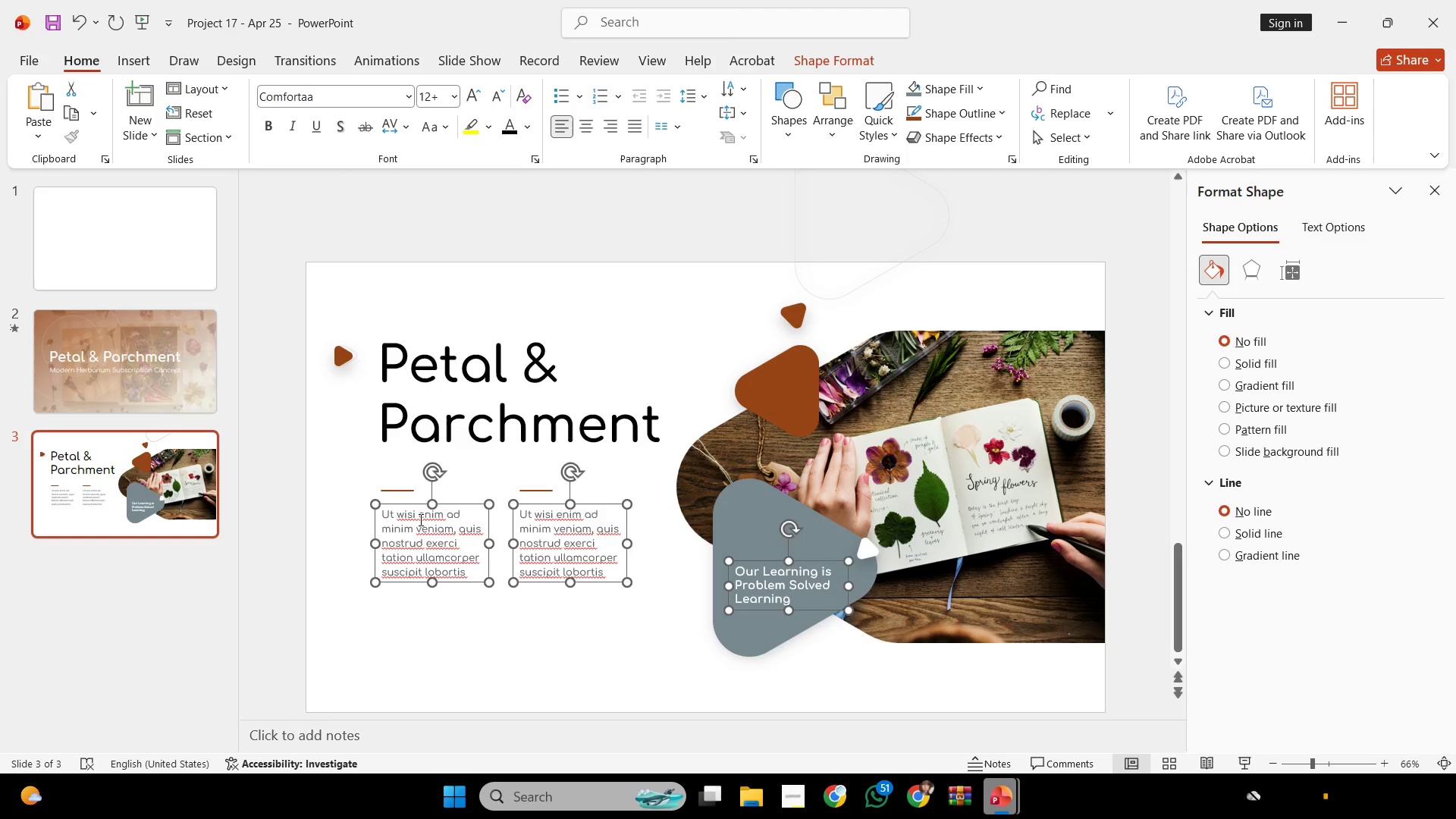 
left_click([419, 519])
 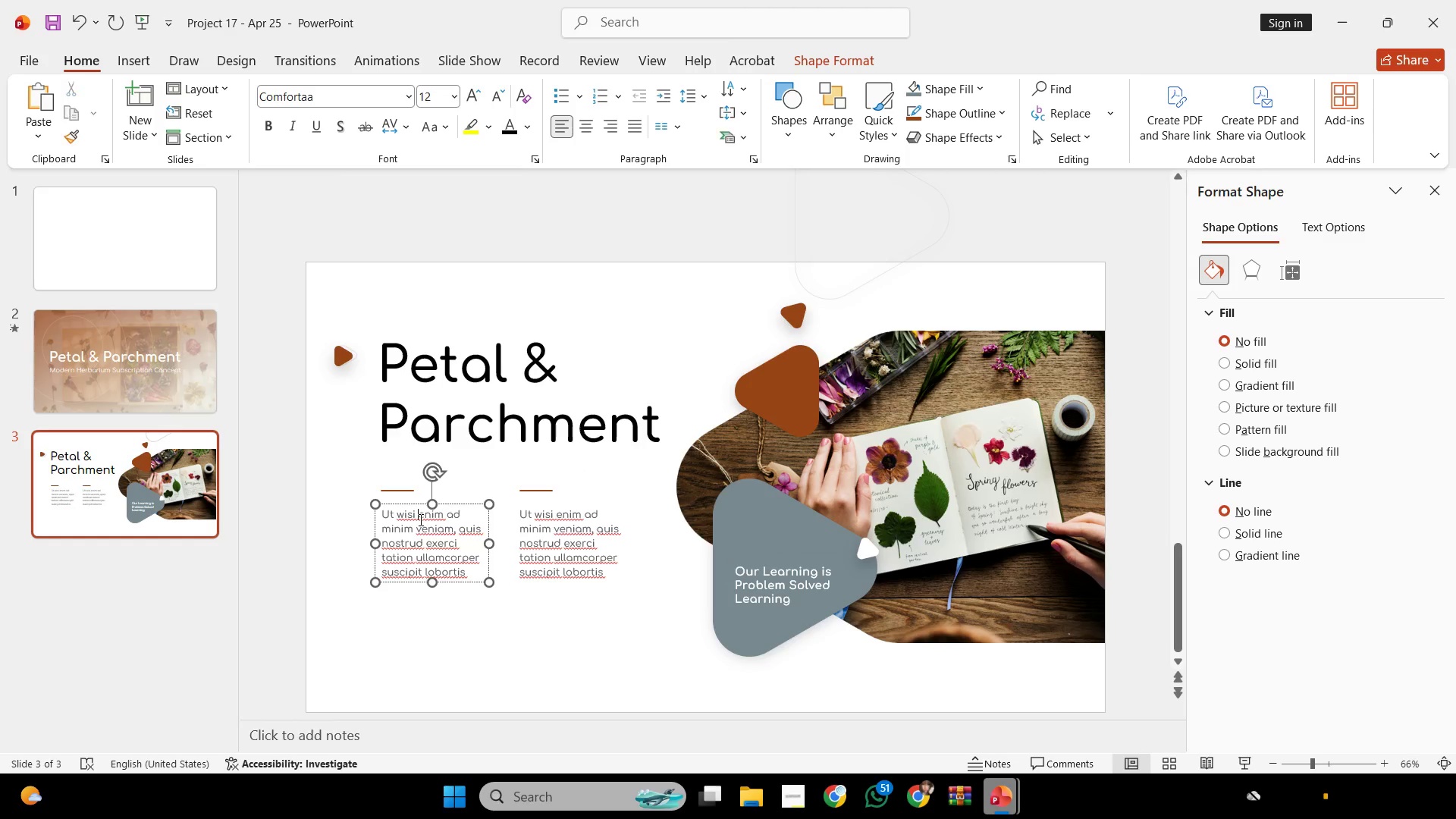 
key(Control+ControlLeft)
 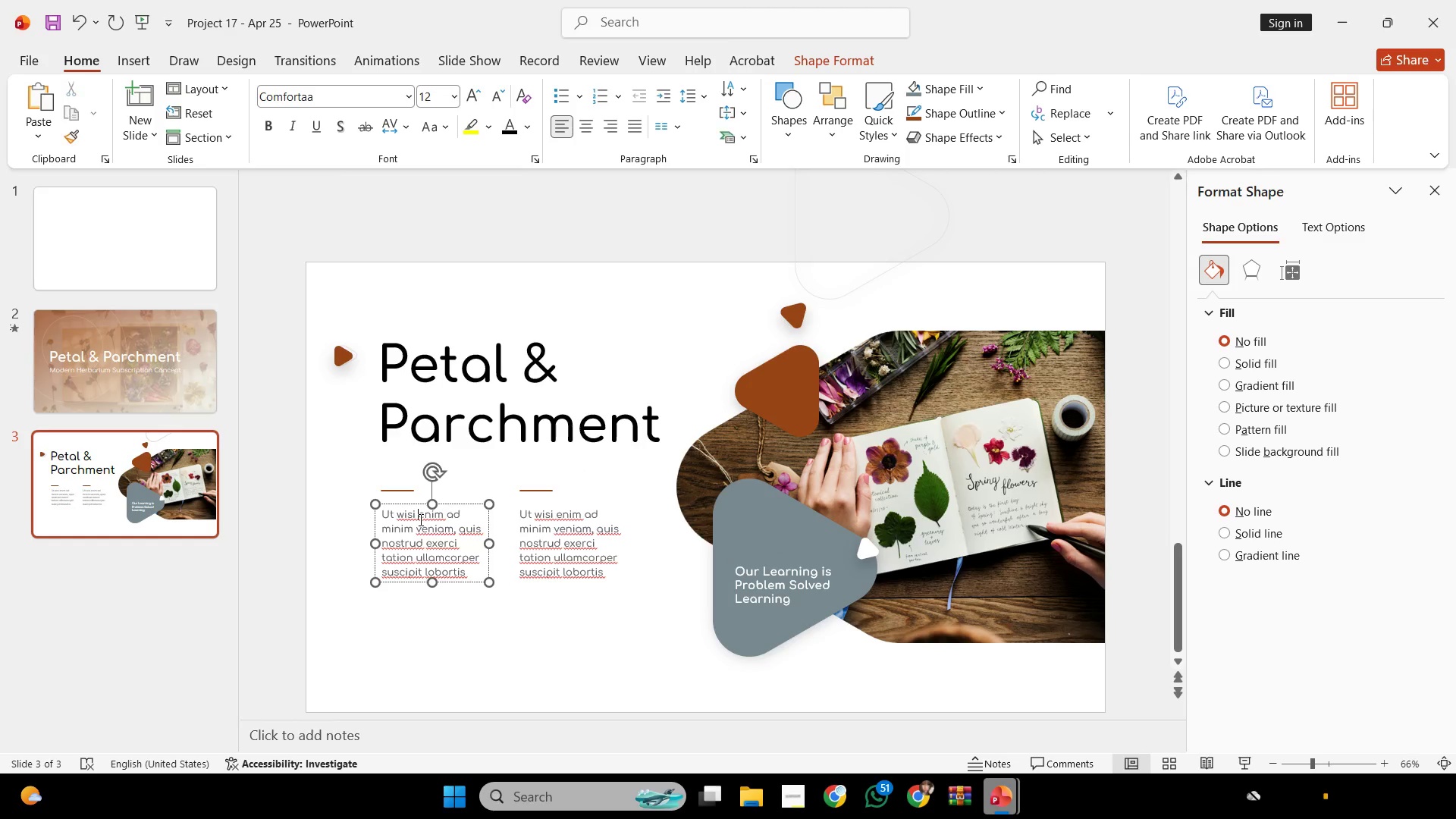 
key(Control+A)
 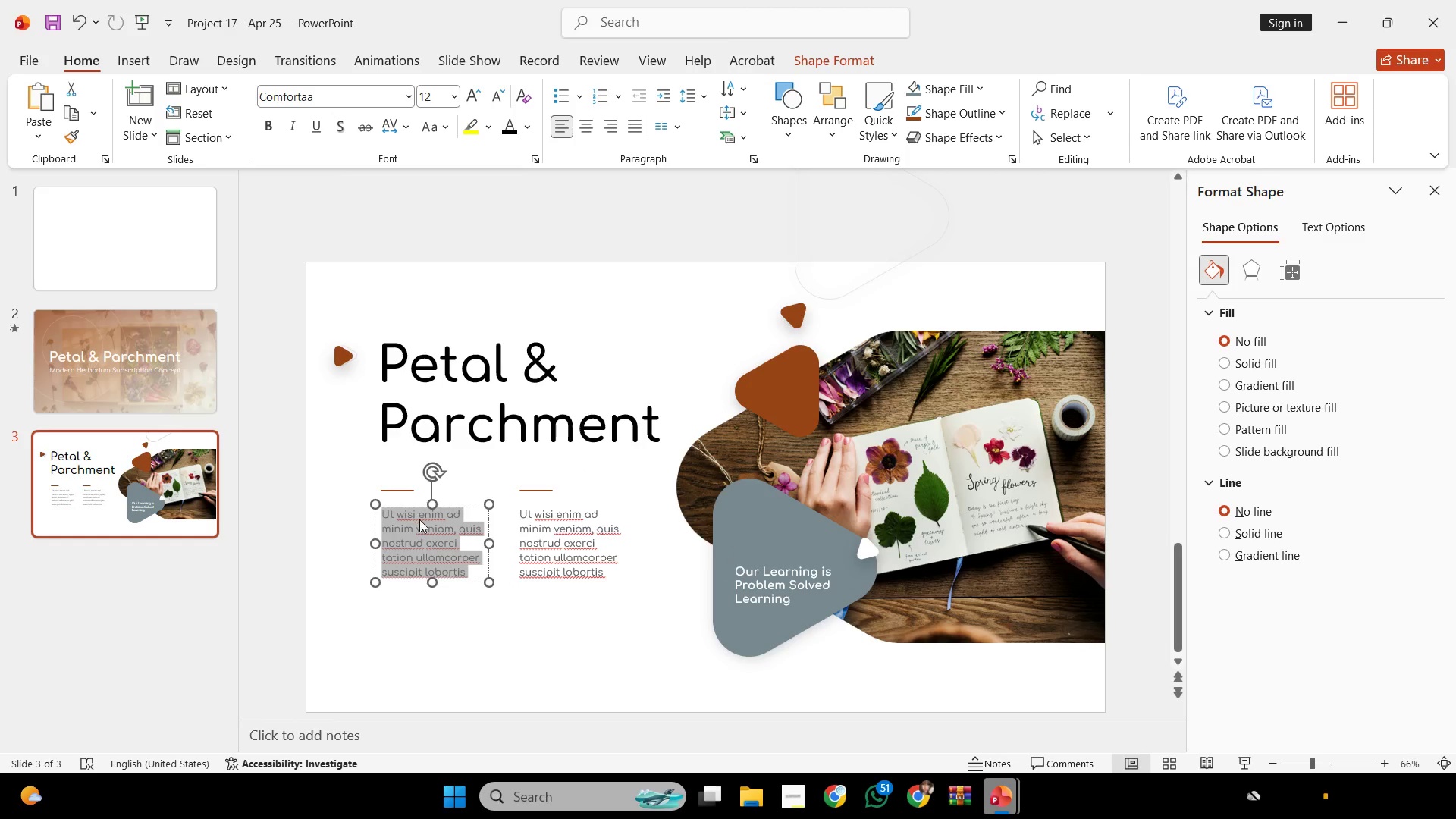 
right_click([419, 519])
 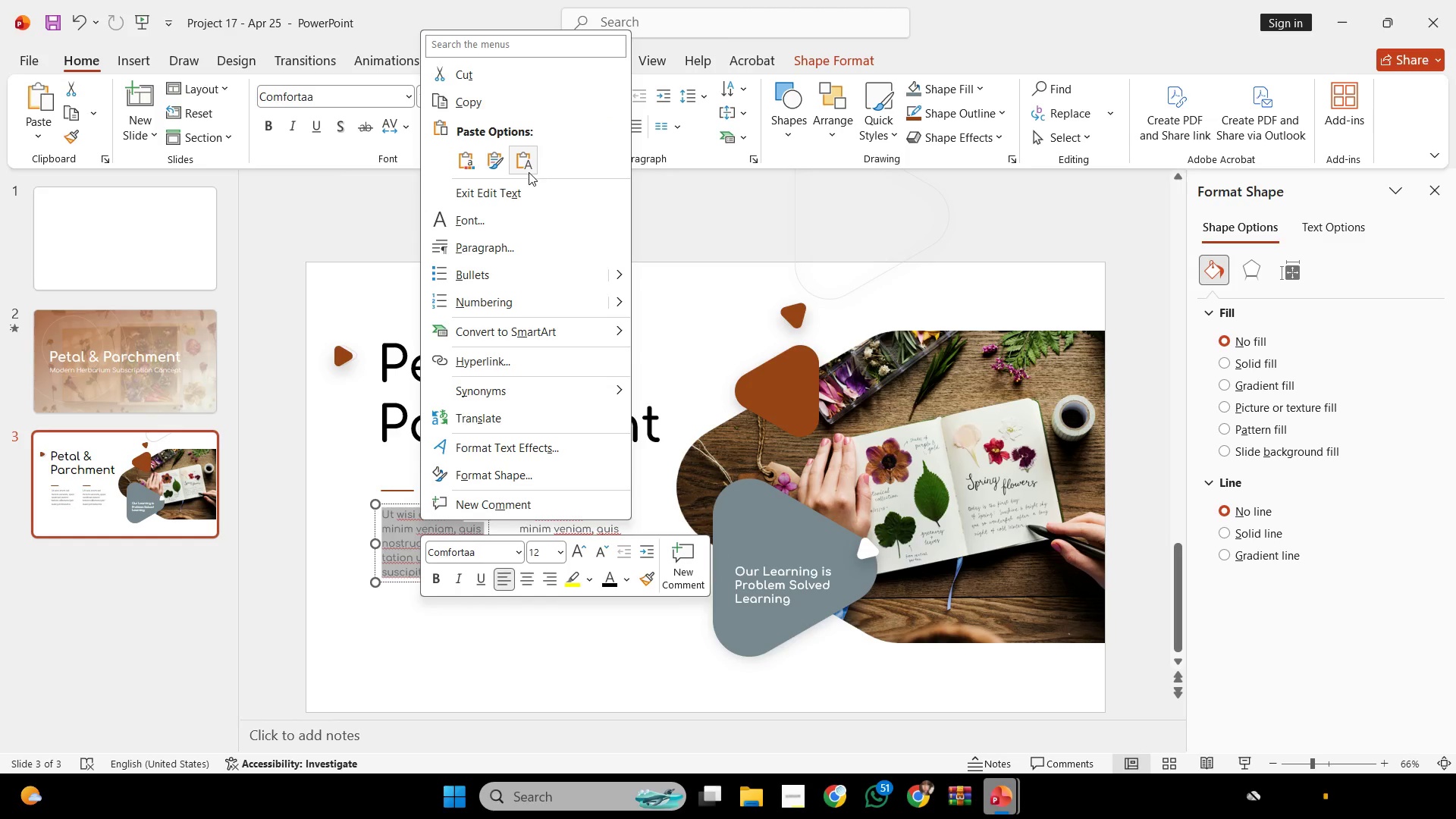 
left_click([529, 172])
 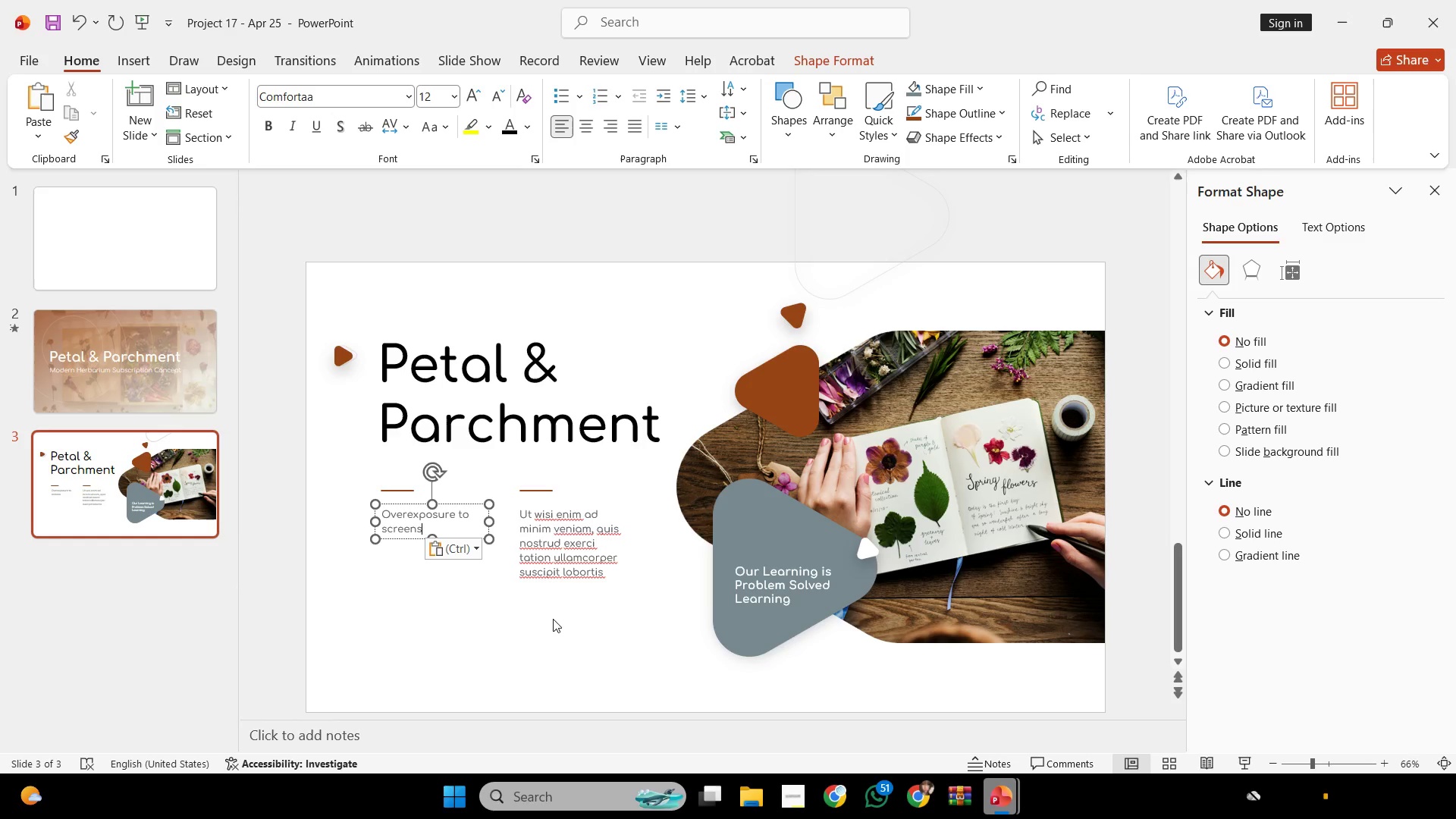 
key(Control+A)
 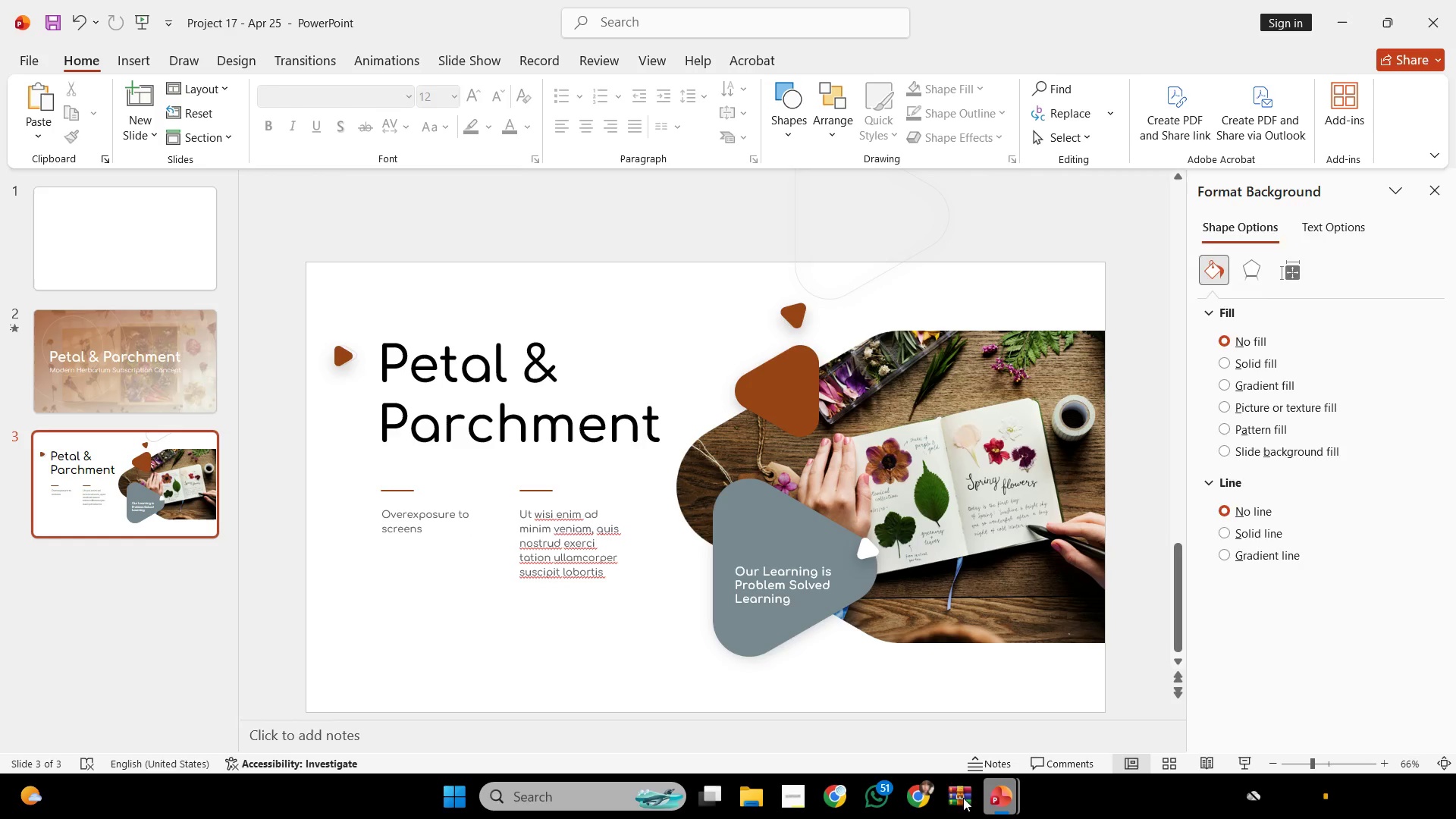 
left_click([820, 814])
 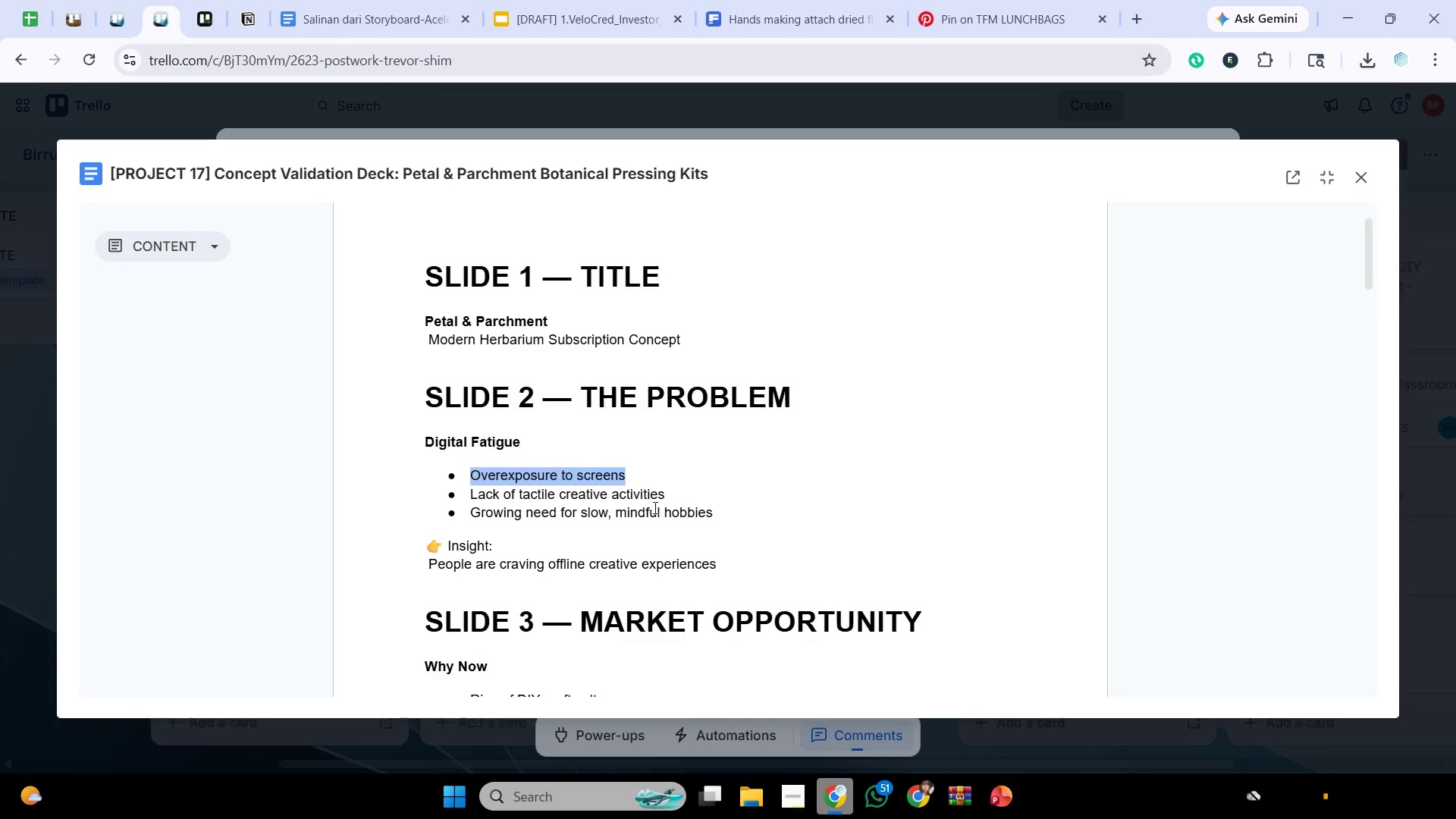 
left_click_drag(start_coordinate=[675, 495], to_coordinate=[469, 494])
 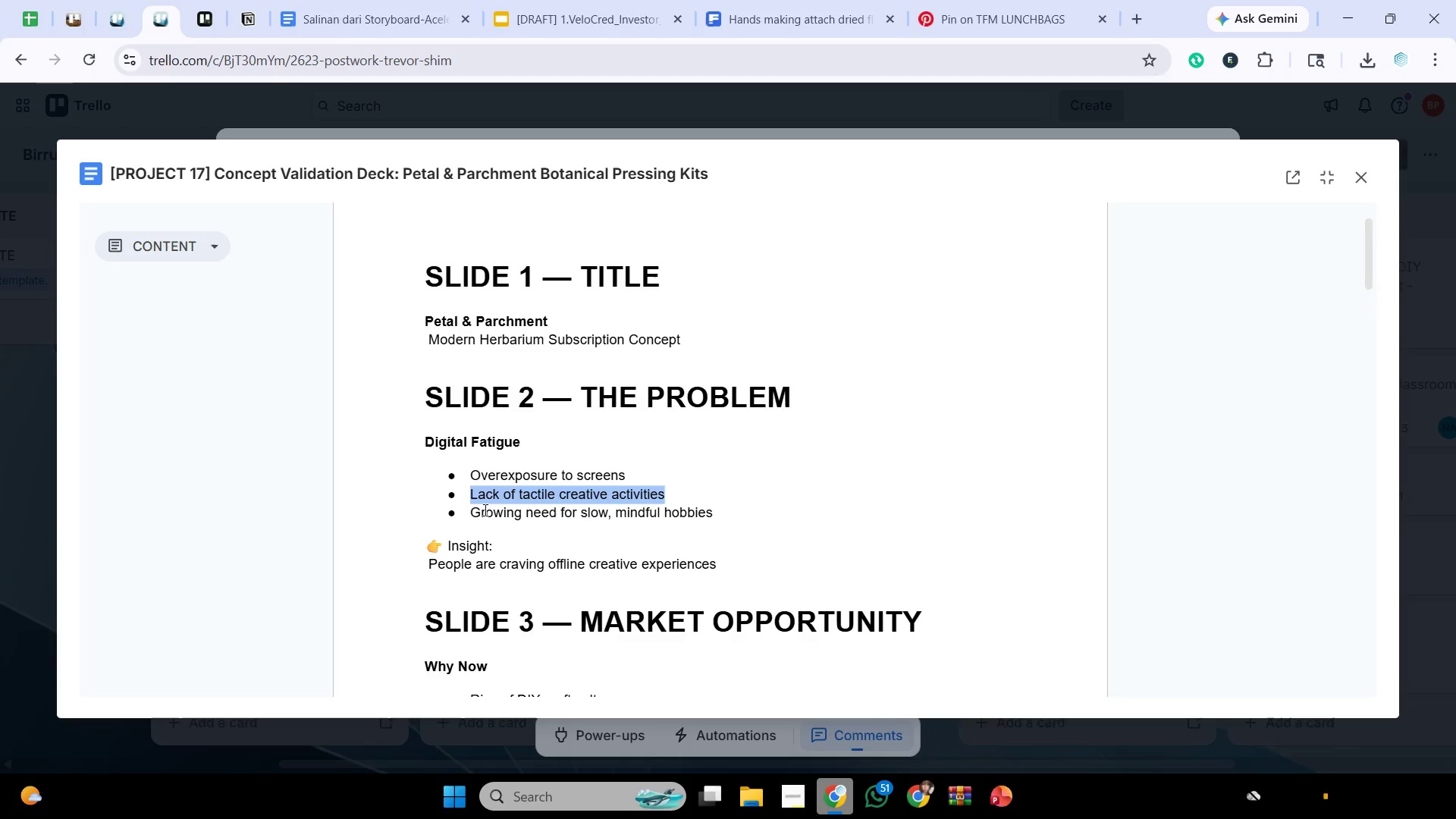 
key(Control+C)
 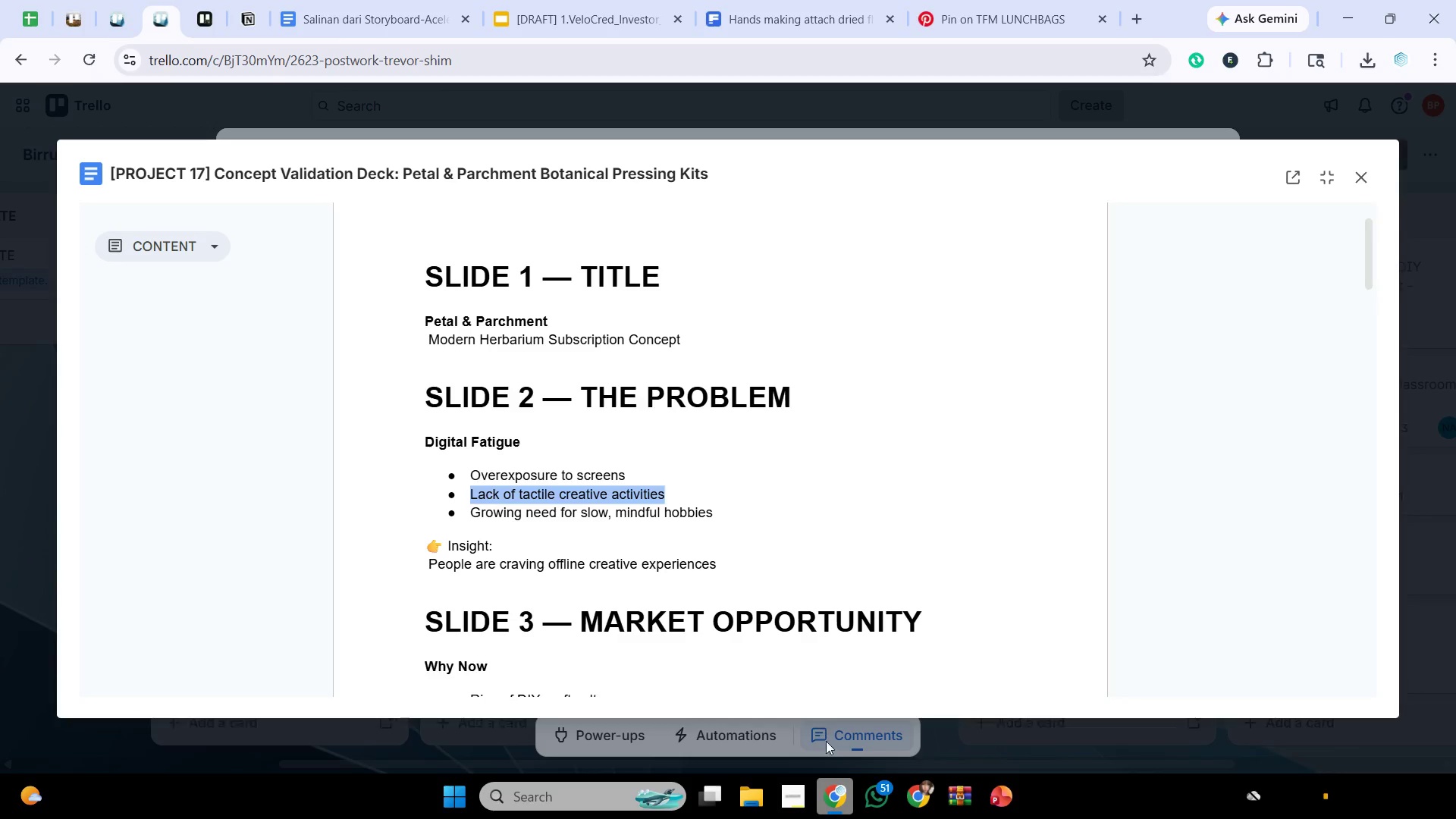 
key(Control+C)
 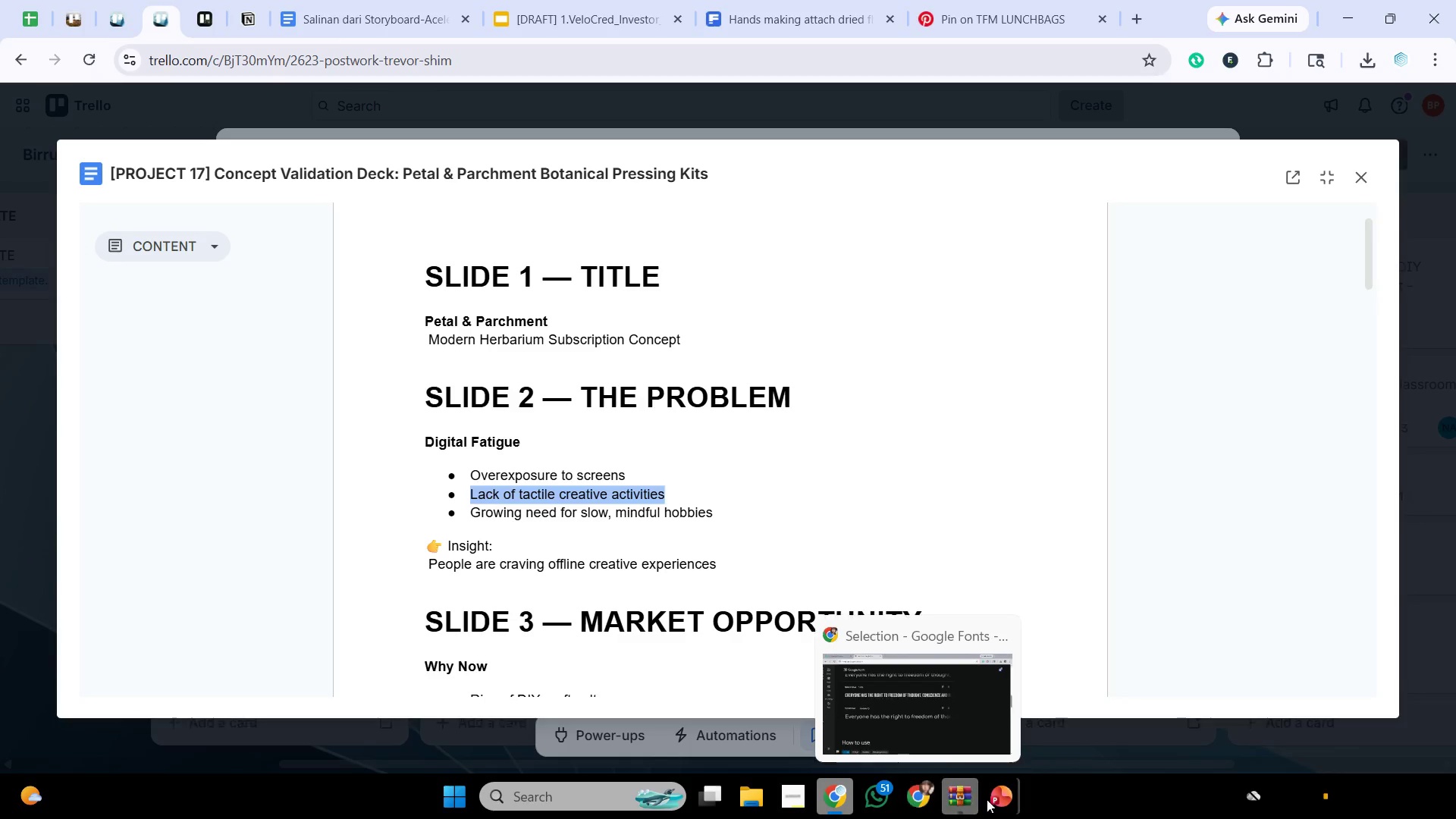 
left_click([996, 799])
 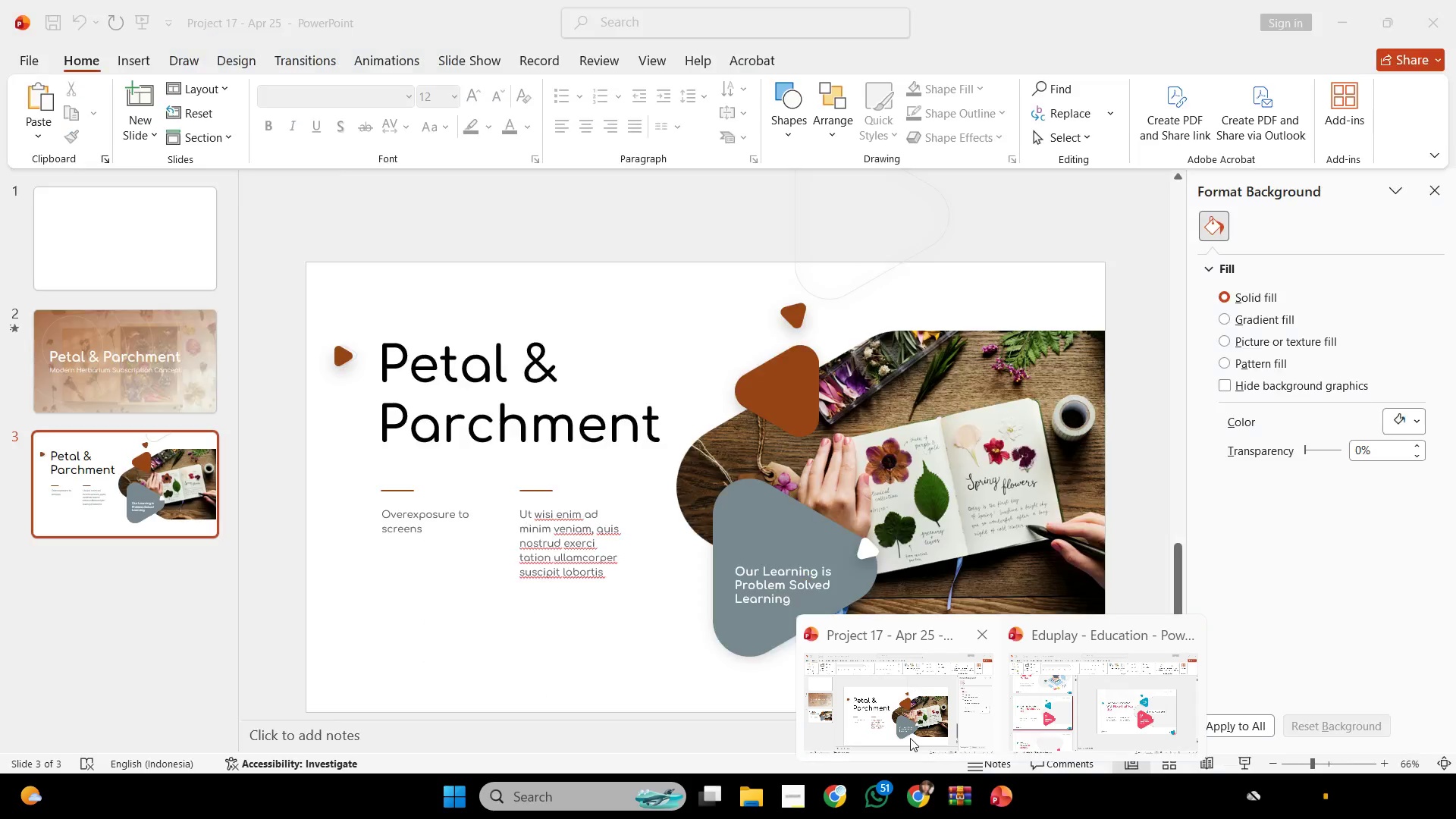 
double_click([910, 738])
 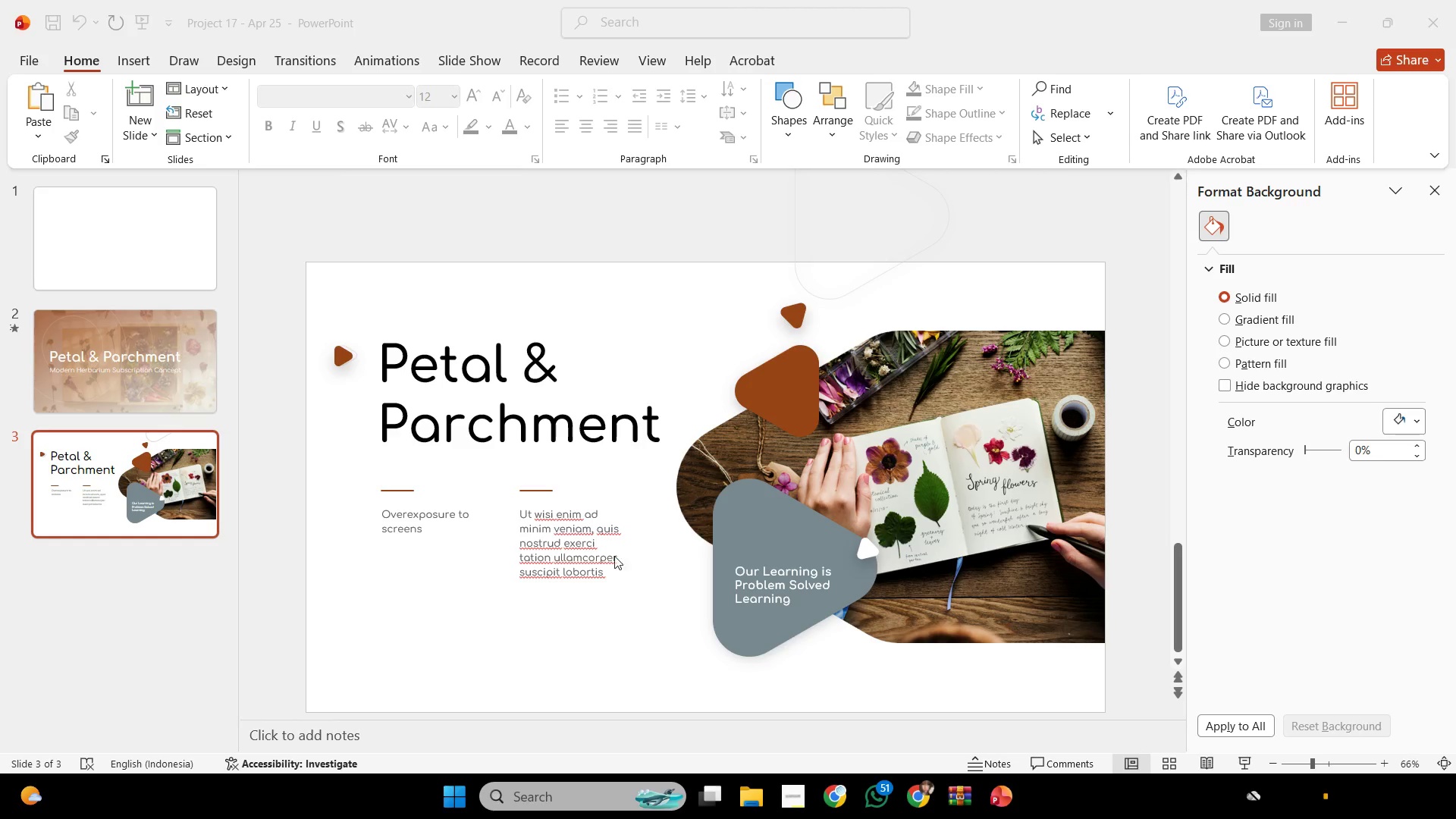 
left_click([587, 551])
 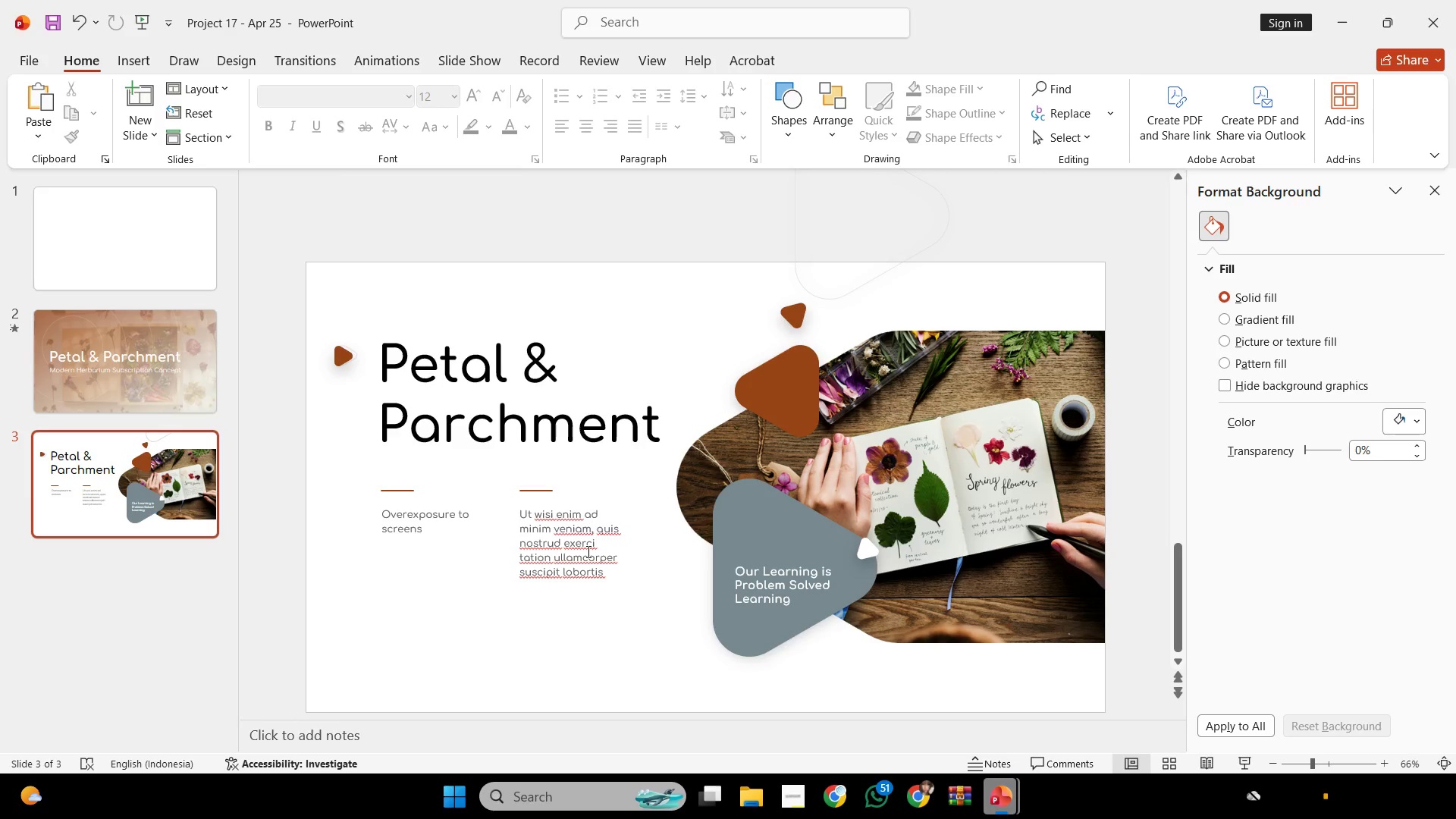 
key(Control+ControlLeft)
 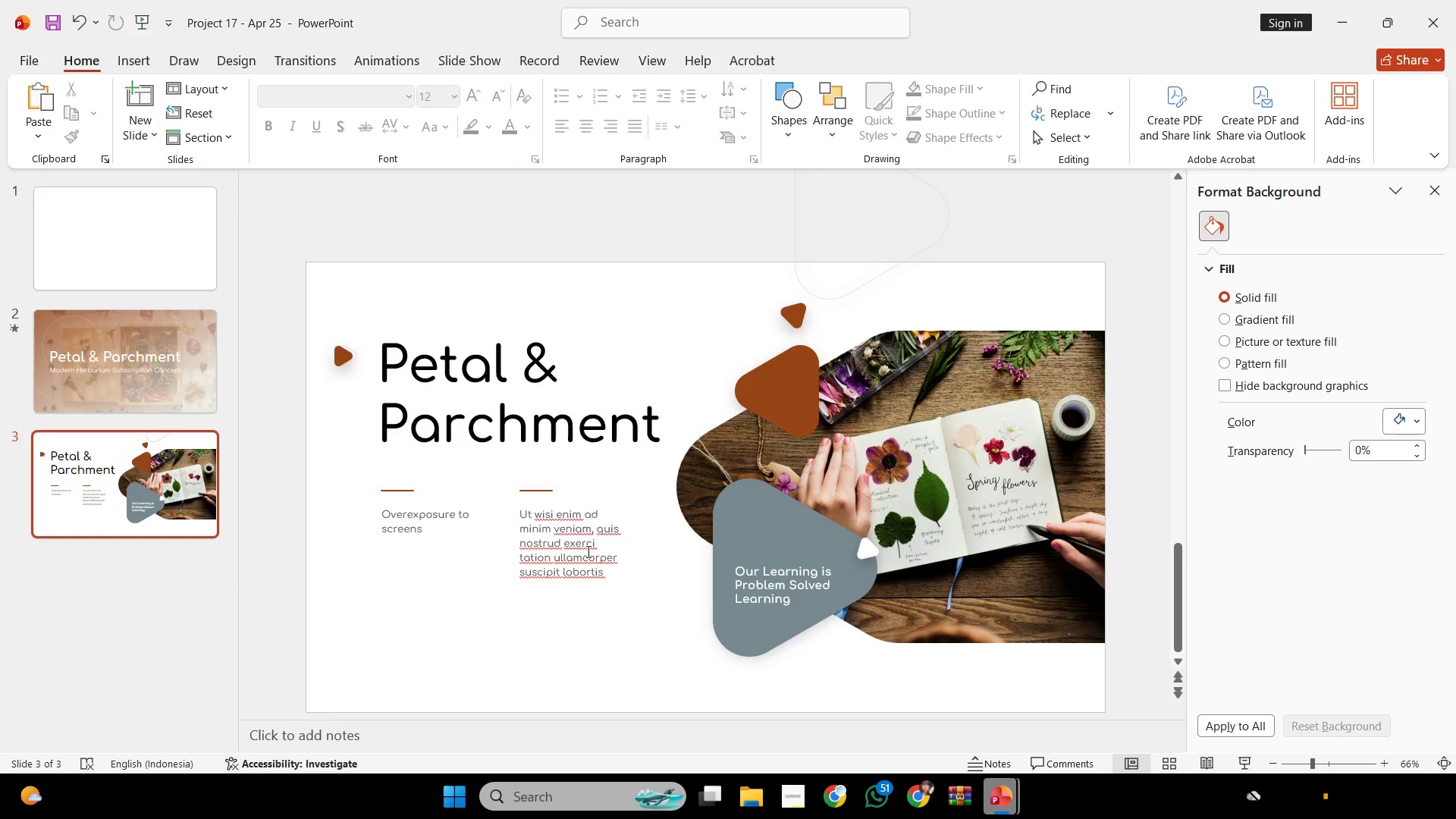 
double_click([587, 551])
 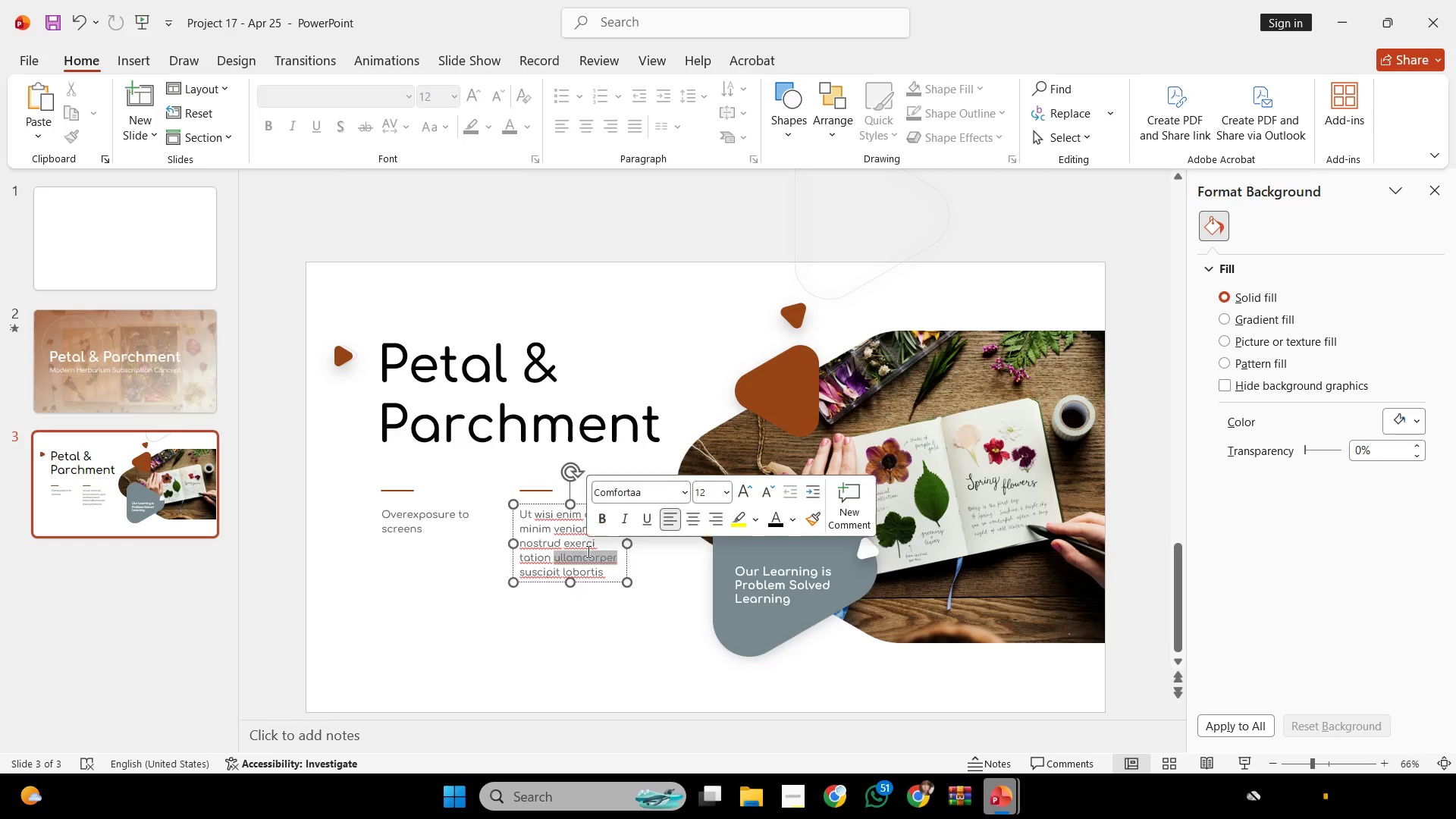 
key(Control+ControlLeft)
 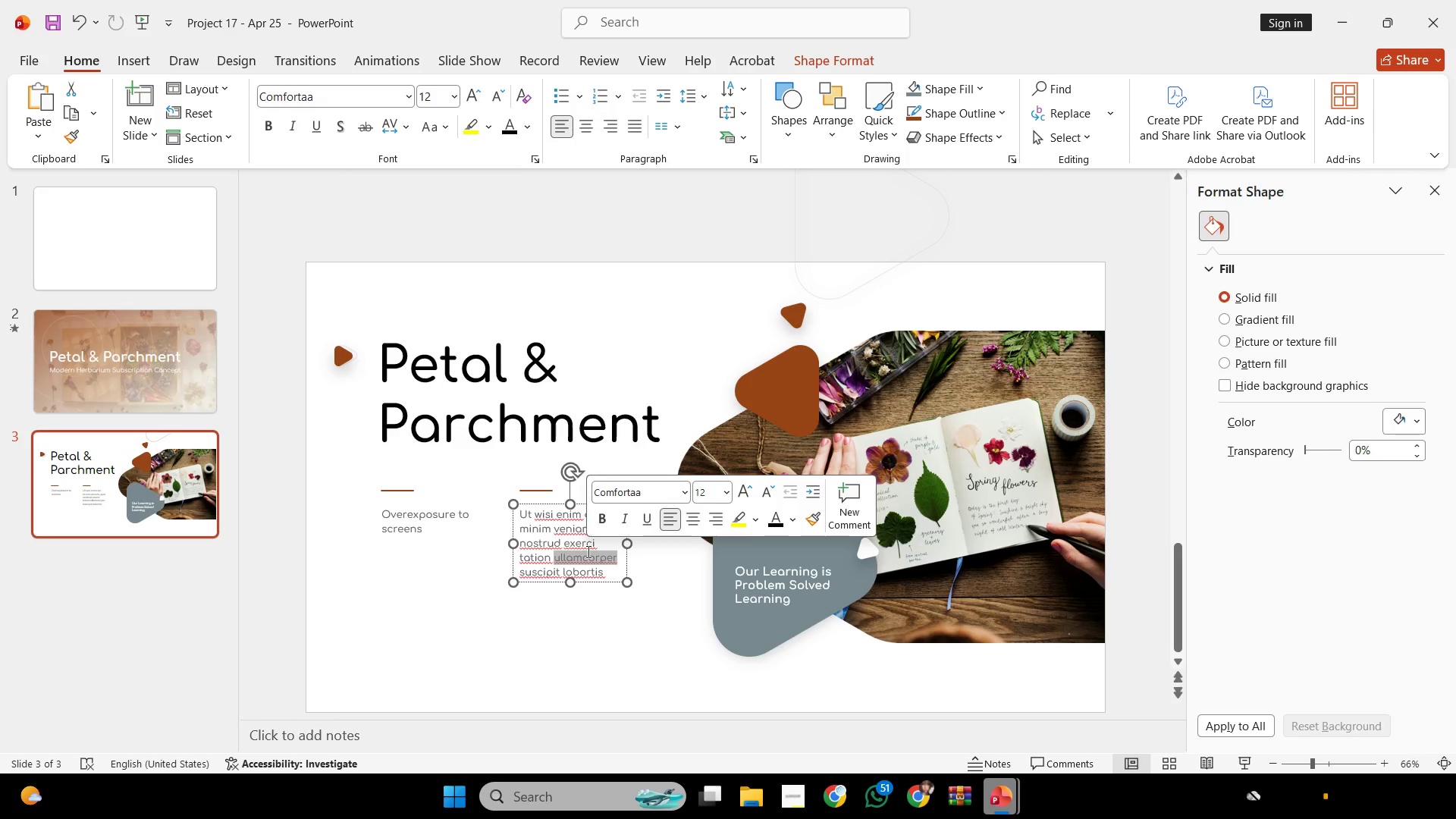 
key(Control+A)
 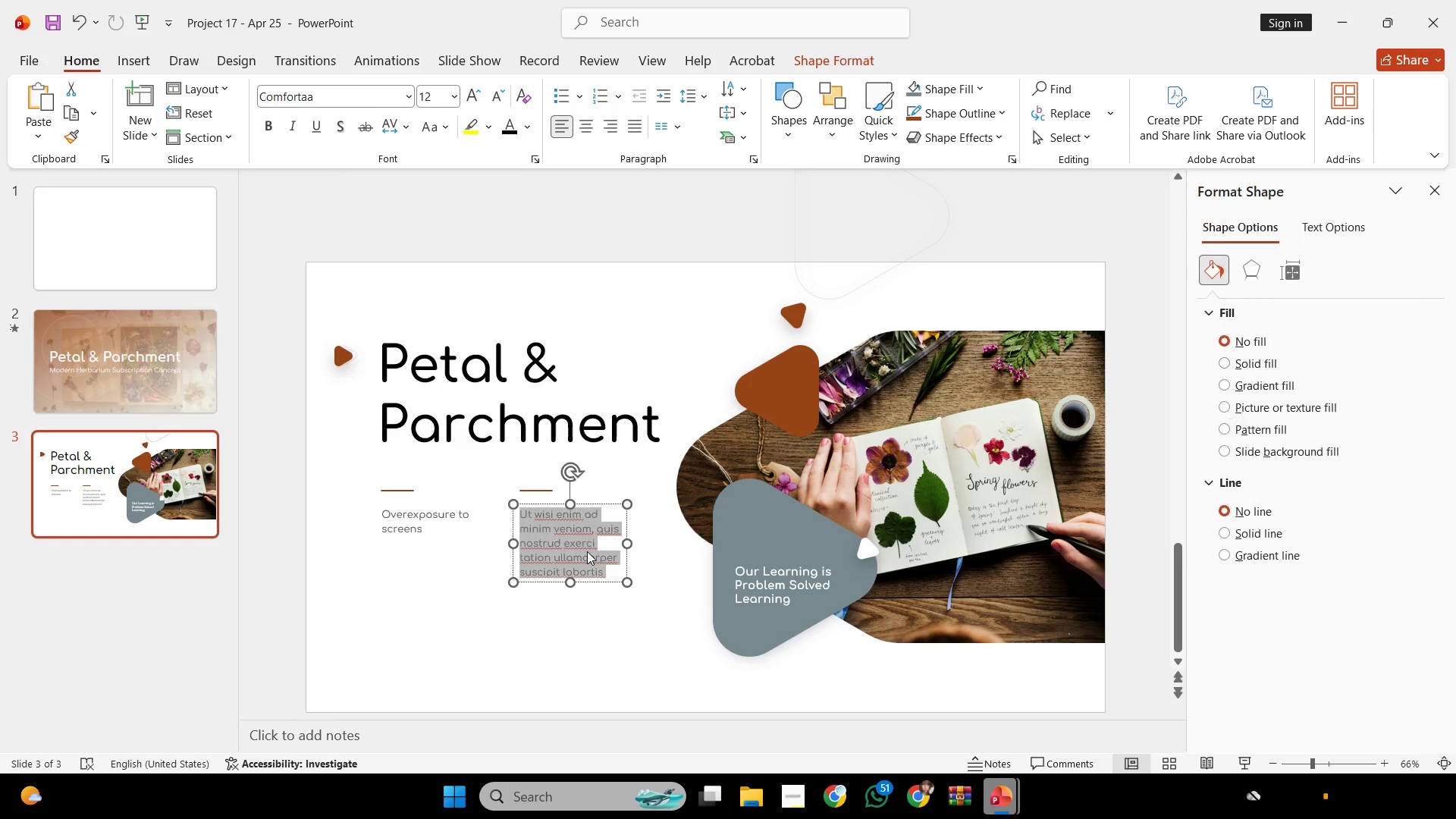 
right_click([587, 551])
 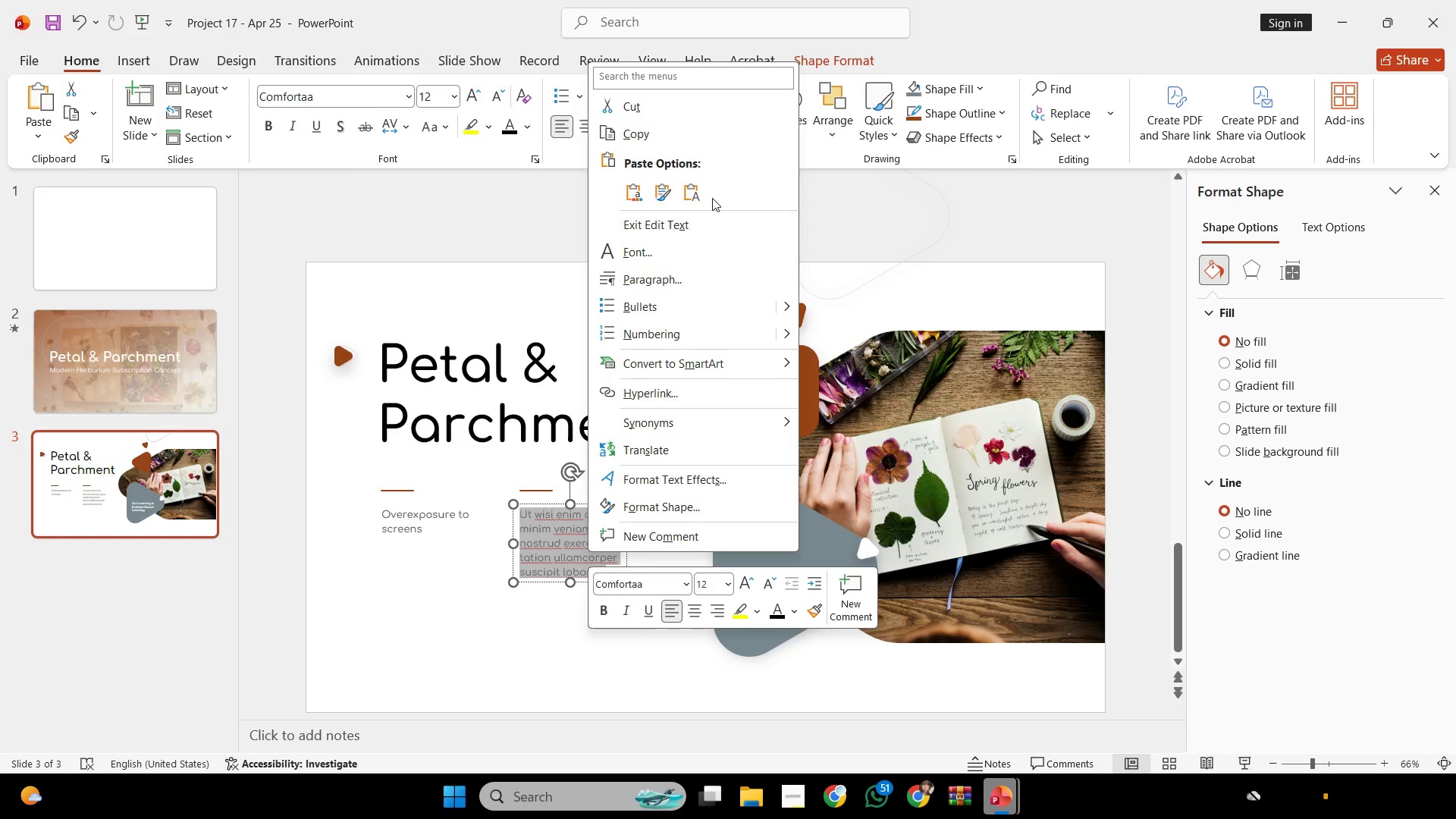 
left_click([692, 190])
 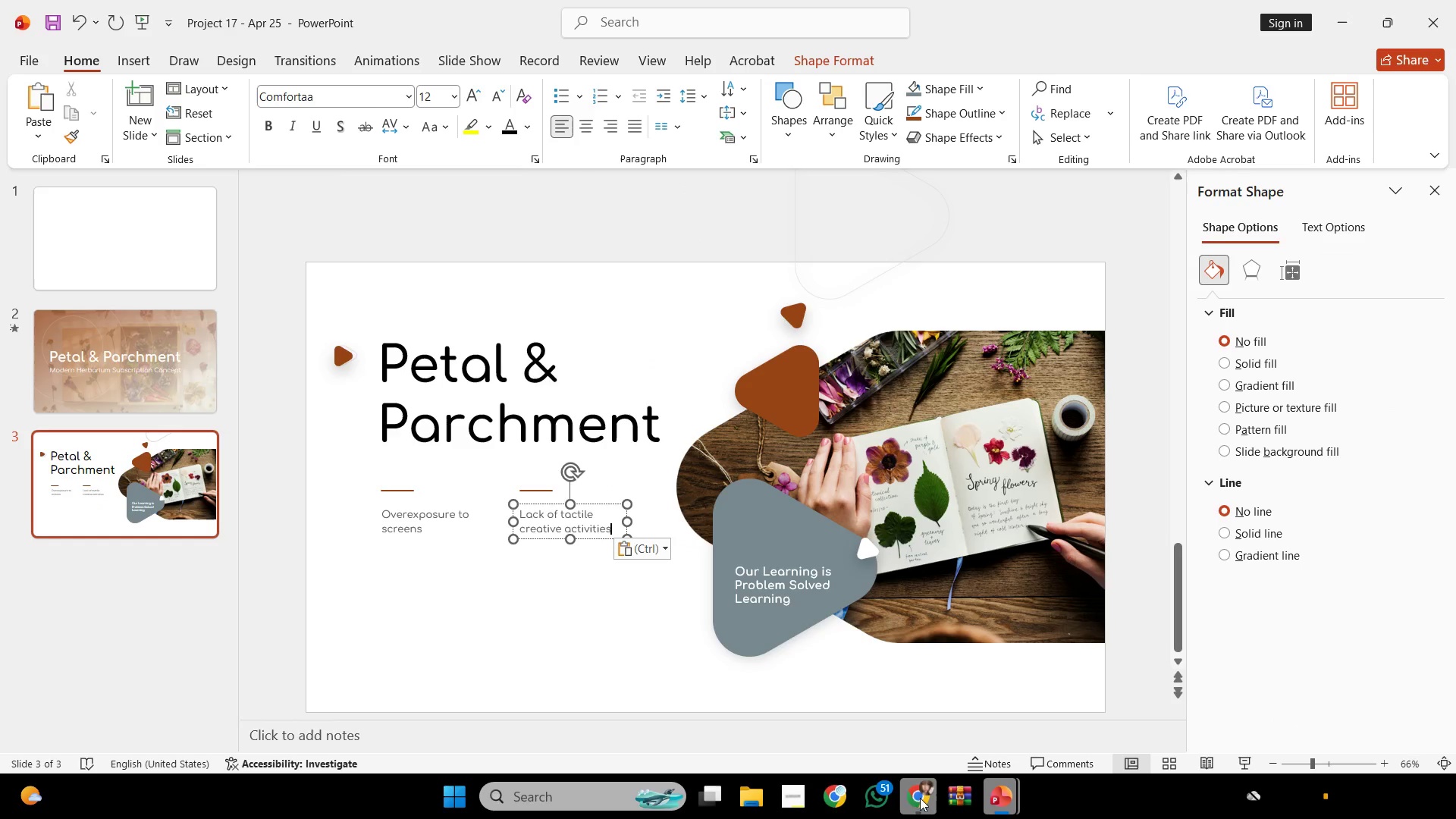 
left_click([838, 802])
 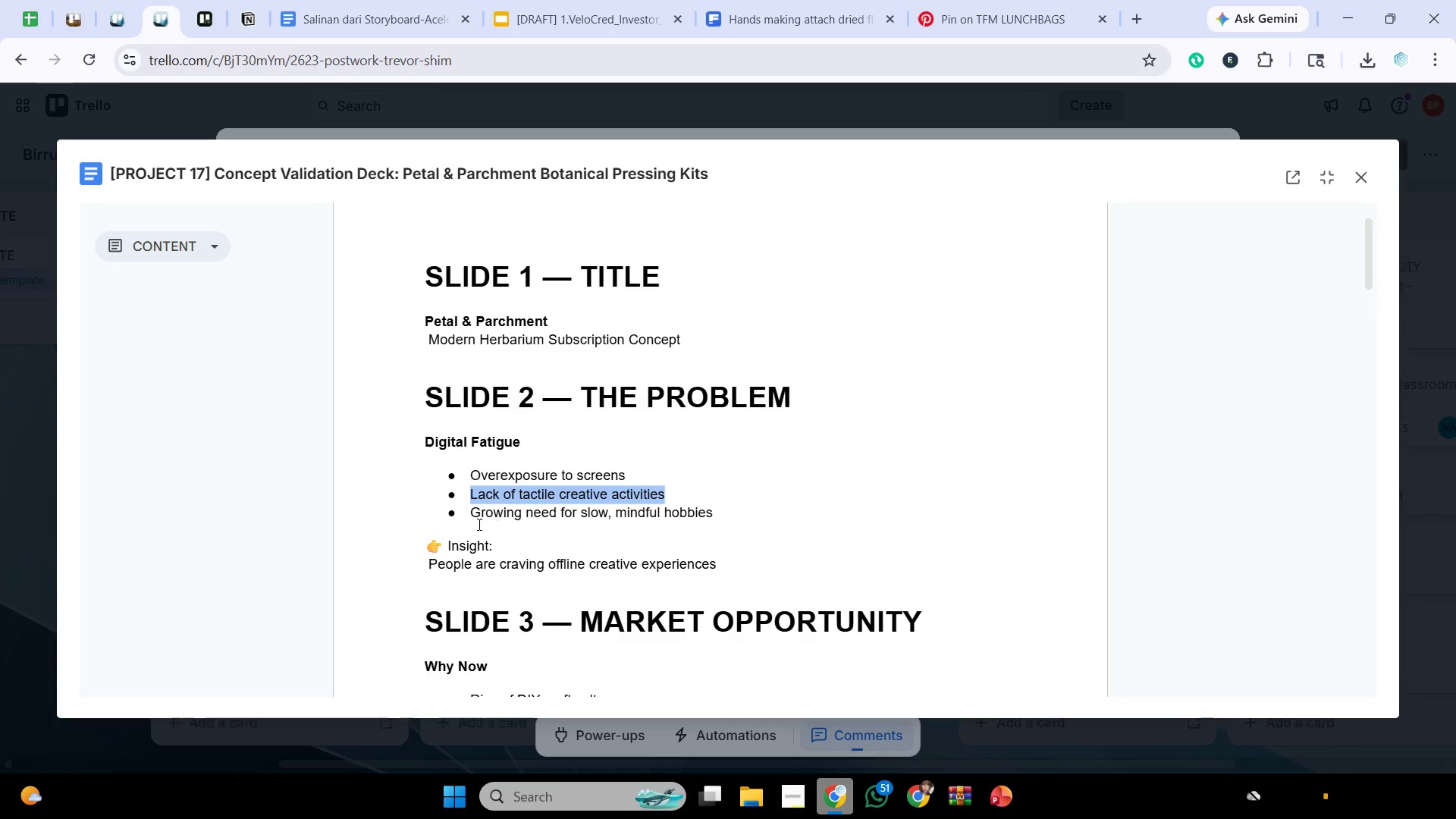 
left_click_drag(start_coordinate=[467, 521], to_coordinate=[761, 519])
 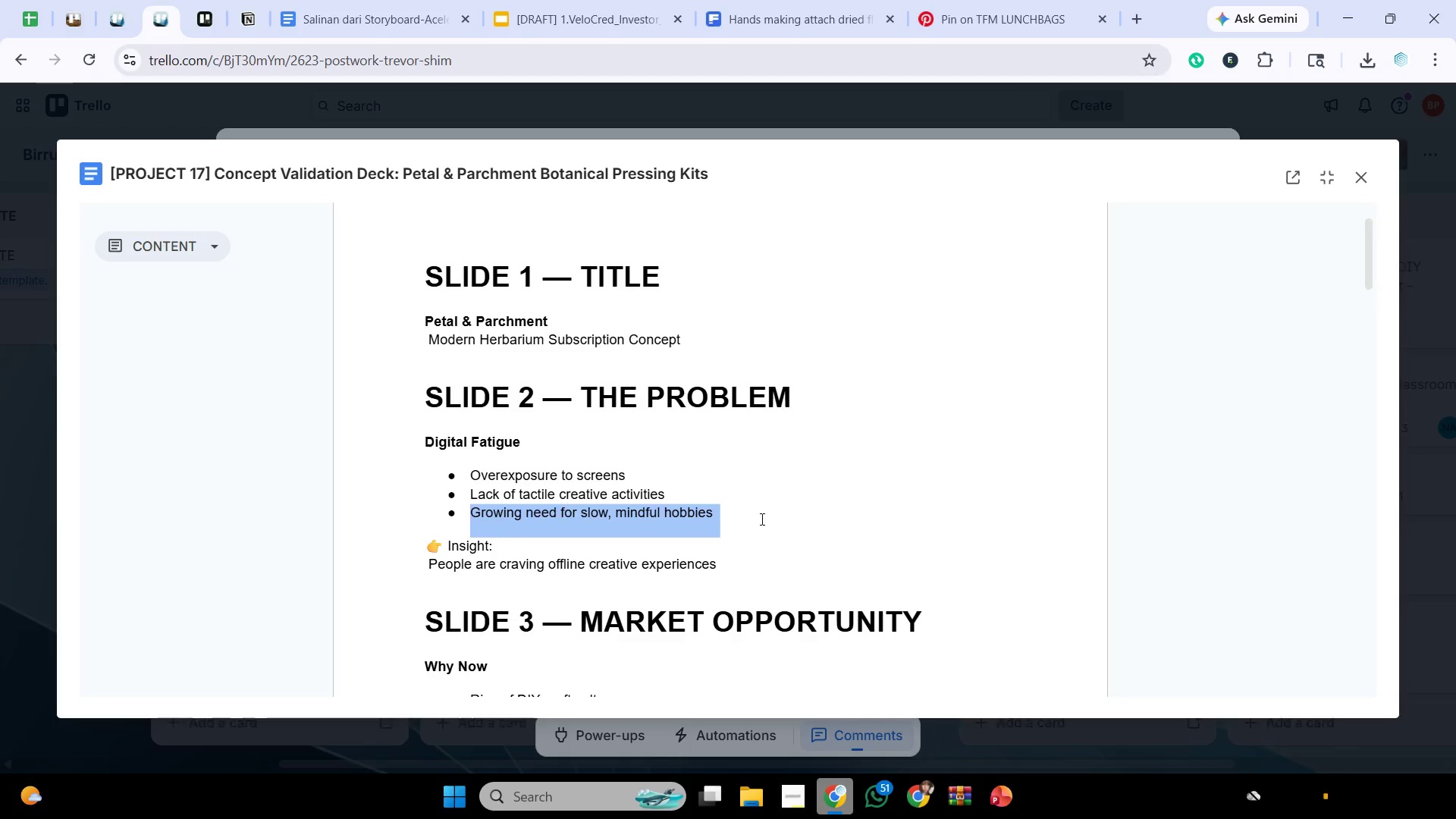 
key(Control+C)
 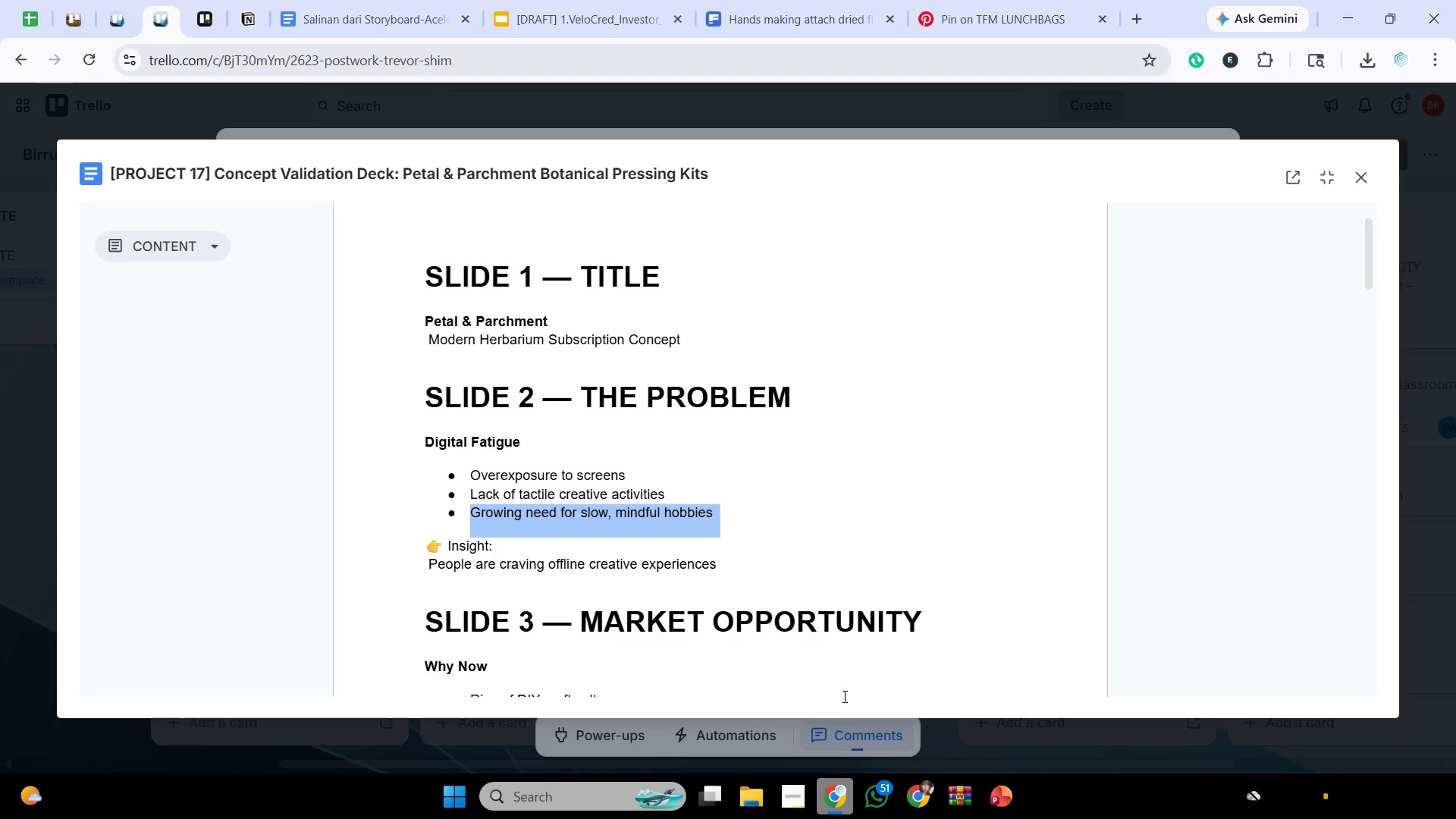 
key(Control+C)
 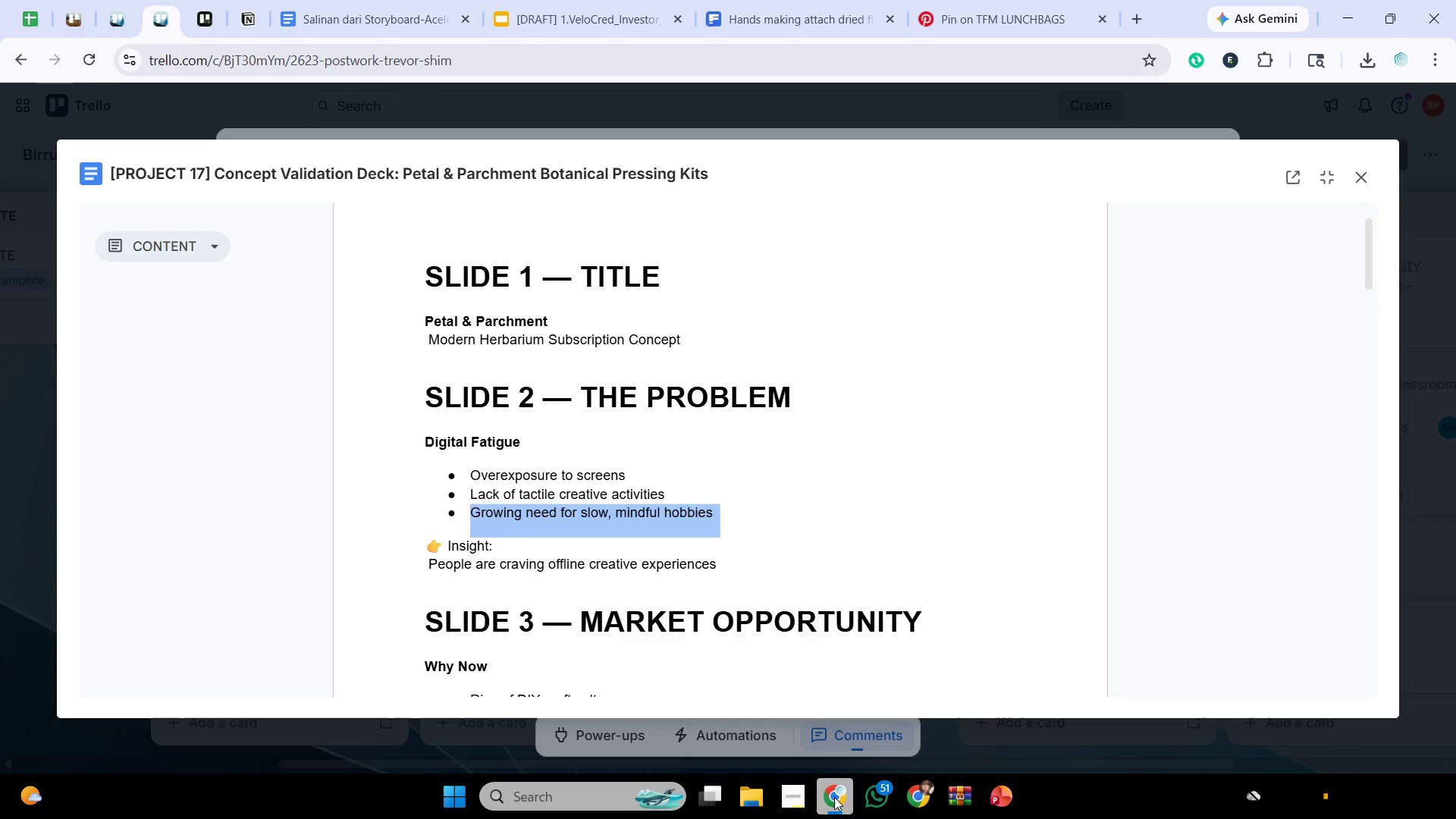 
left_click([834, 797])
 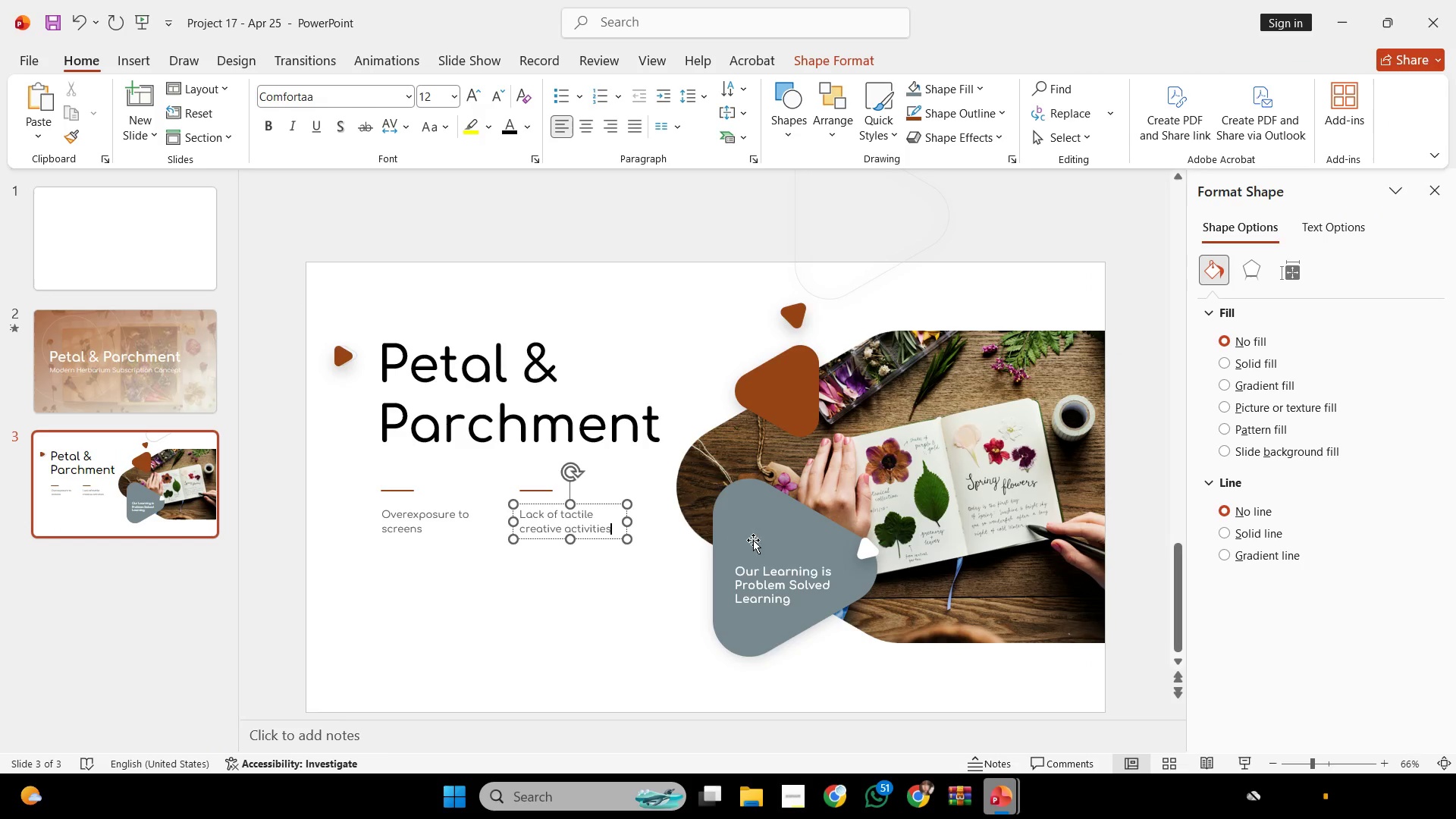 
left_click([768, 572])
 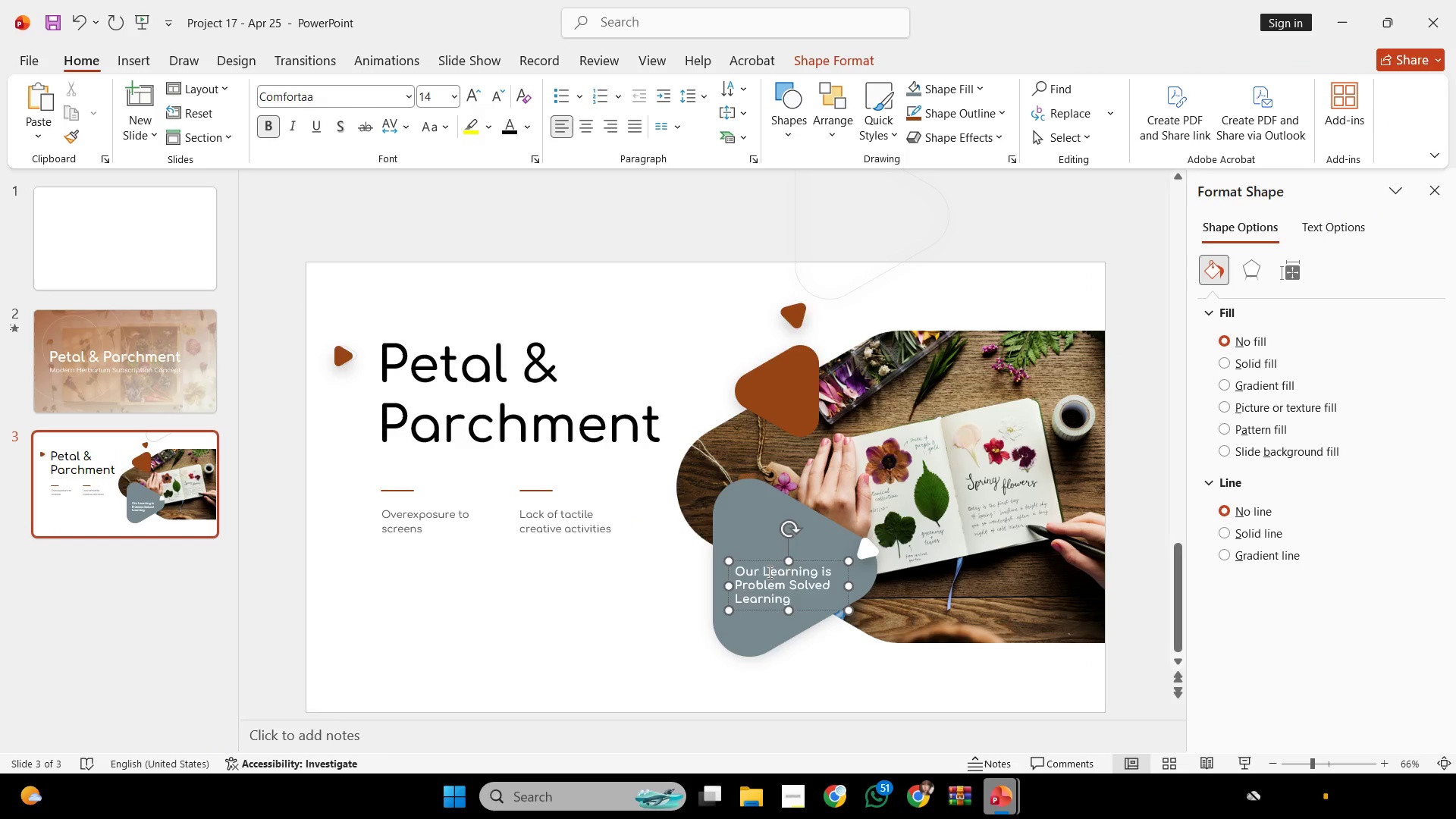 
key(Control+ControlLeft)
 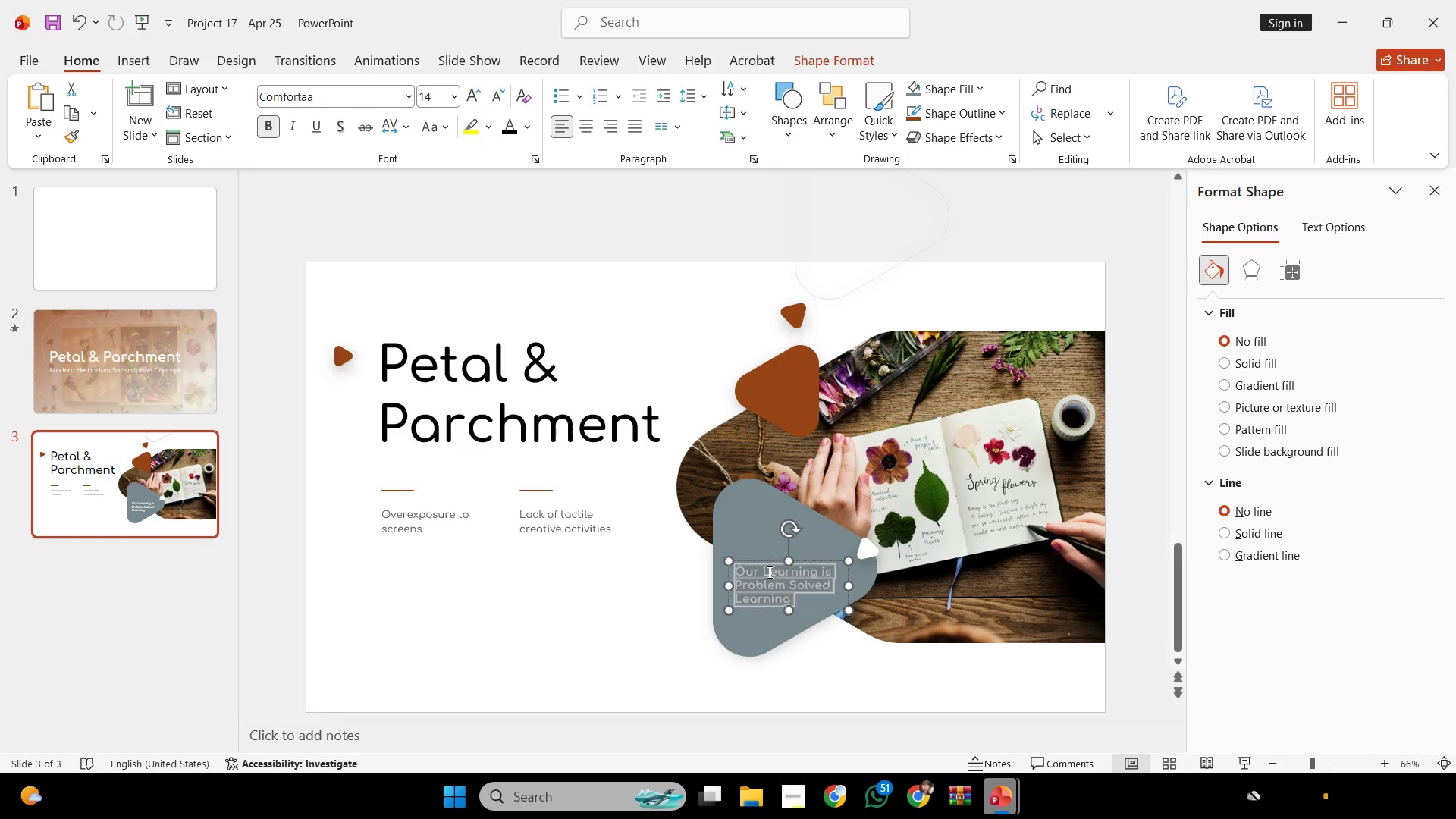 
key(Control+A)
 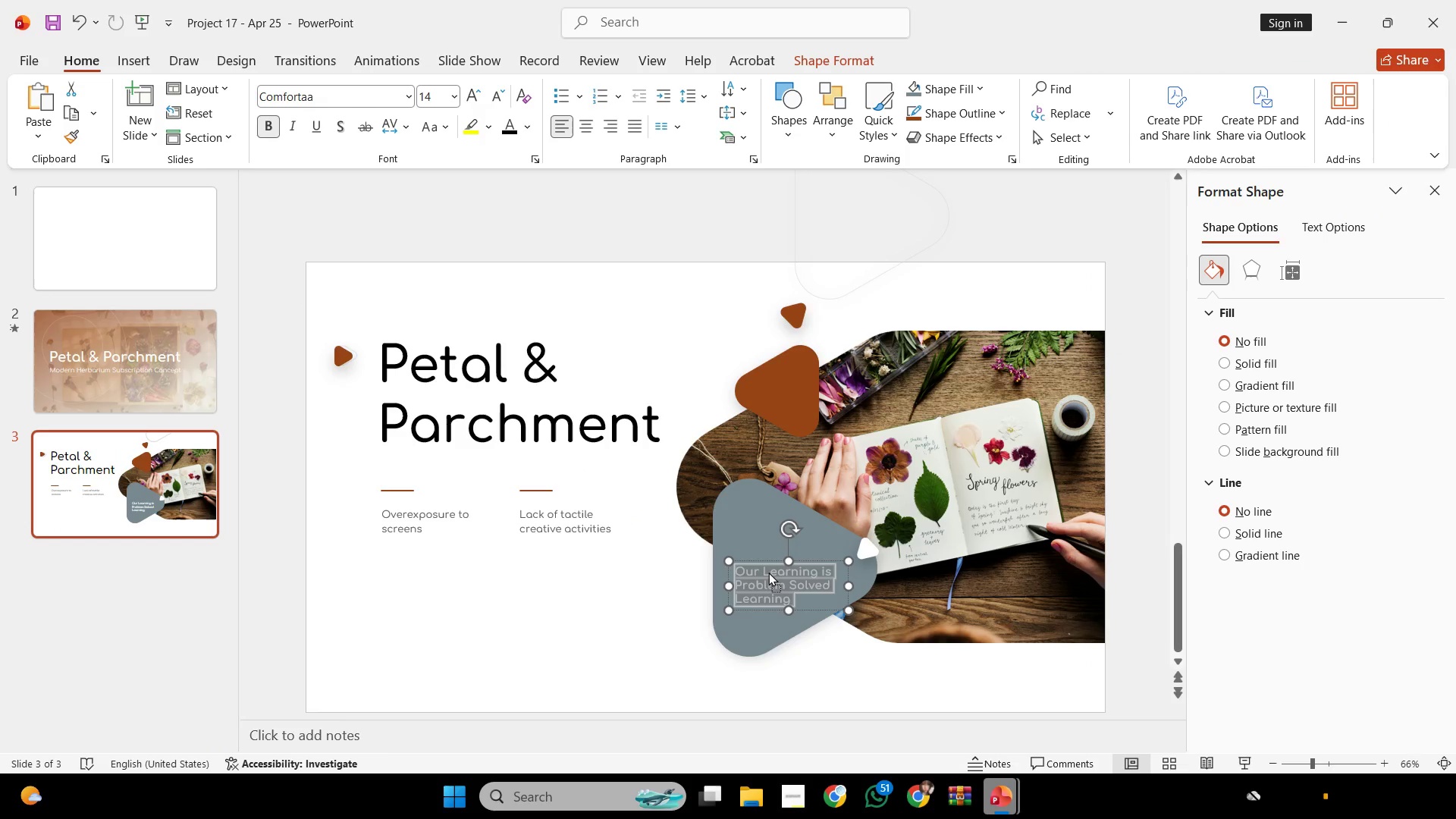 
right_click([768, 572])
 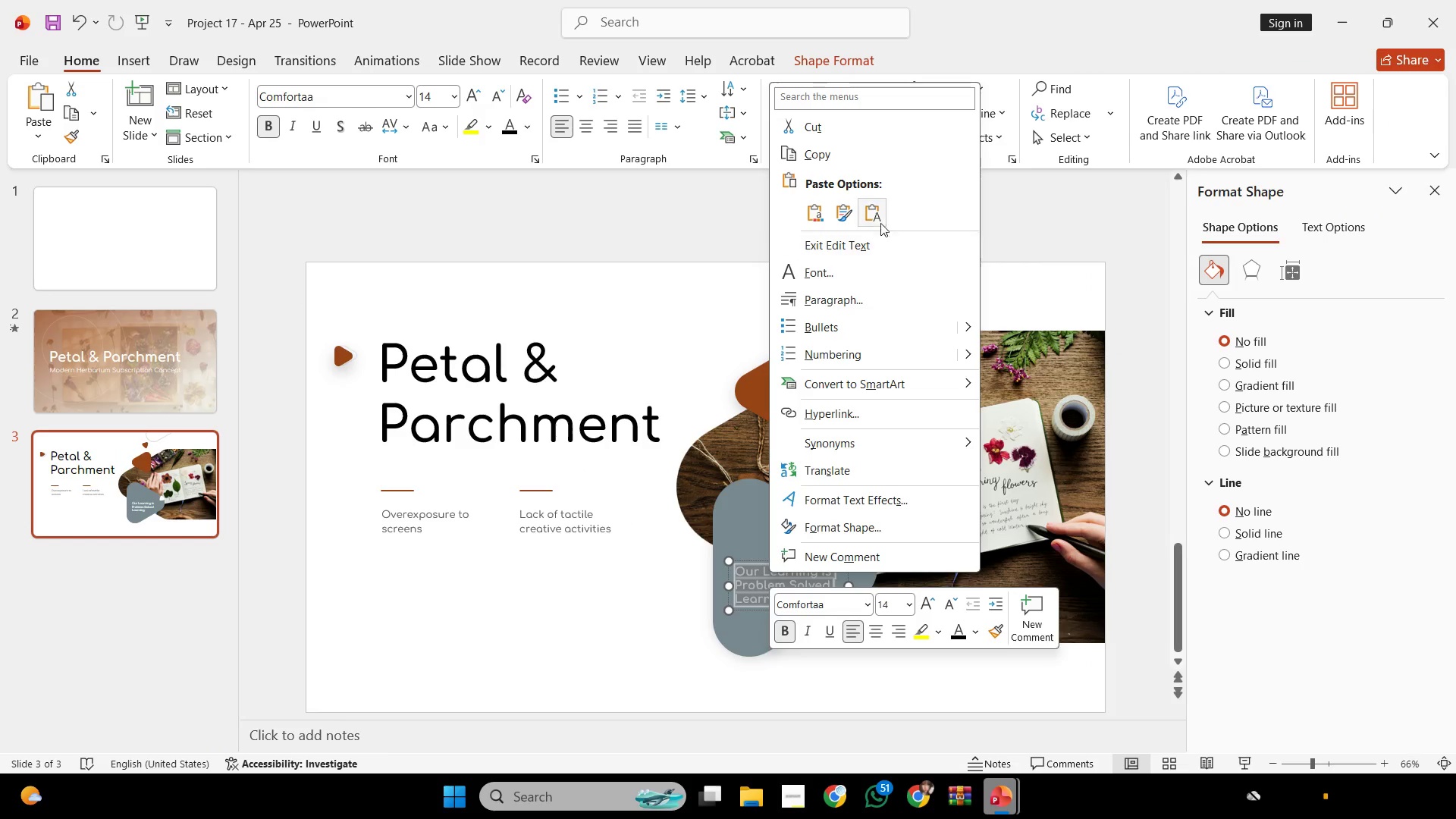 
left_click([877, 210])
 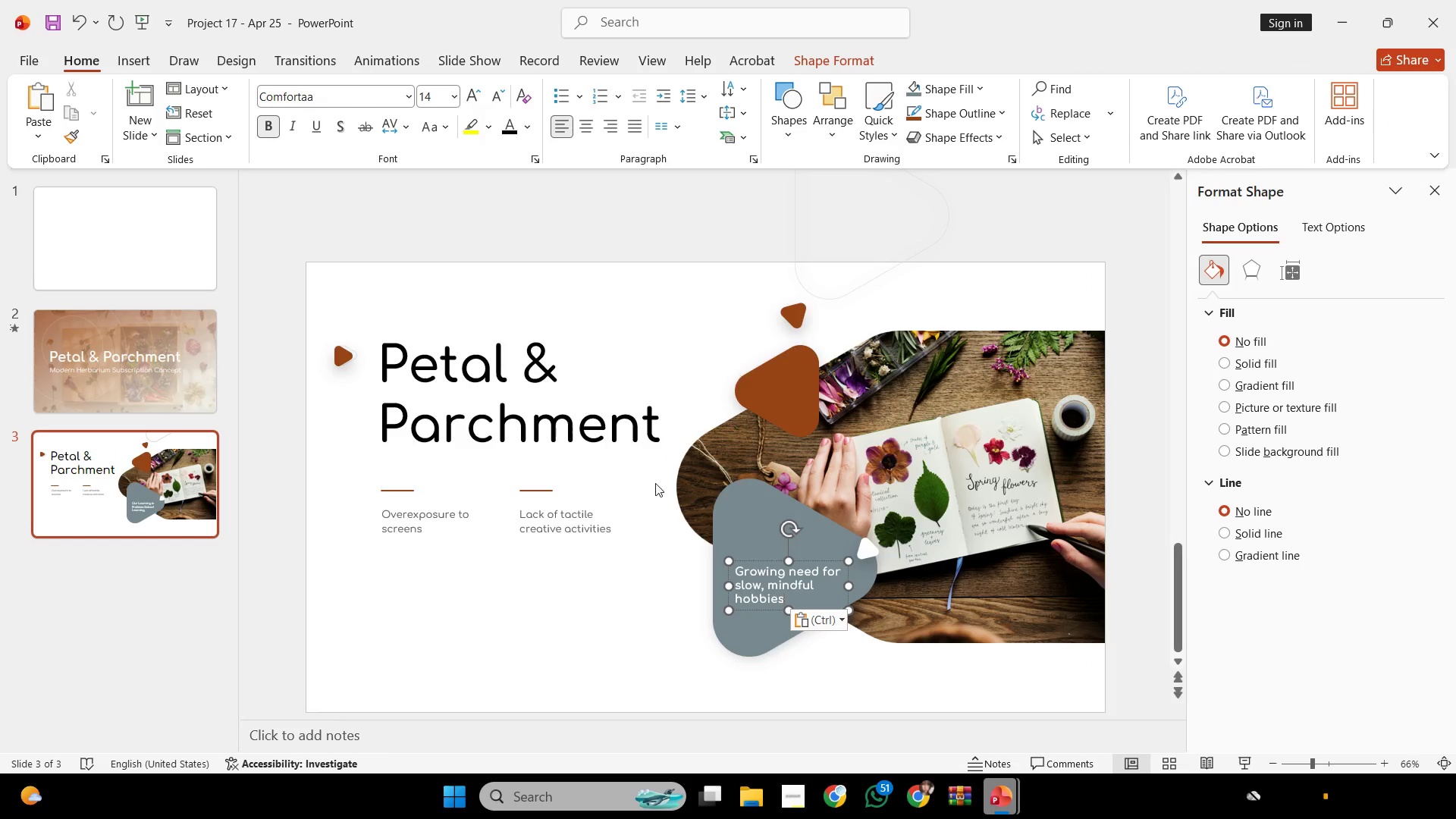 
hold_key(key=ShiftLeft, duration=0.92)
double_click([412, 522])
 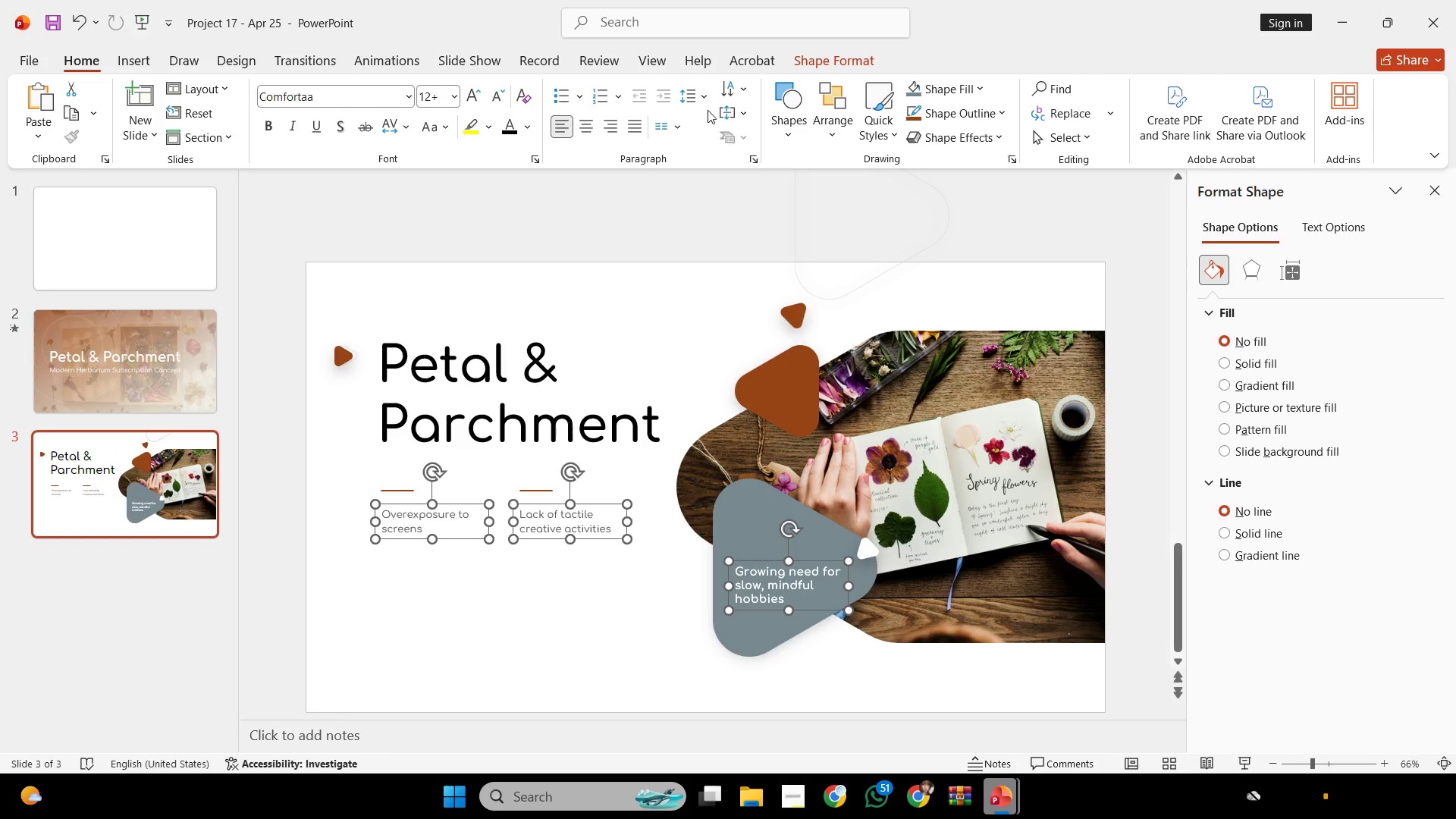 
left_click([699, 90])
 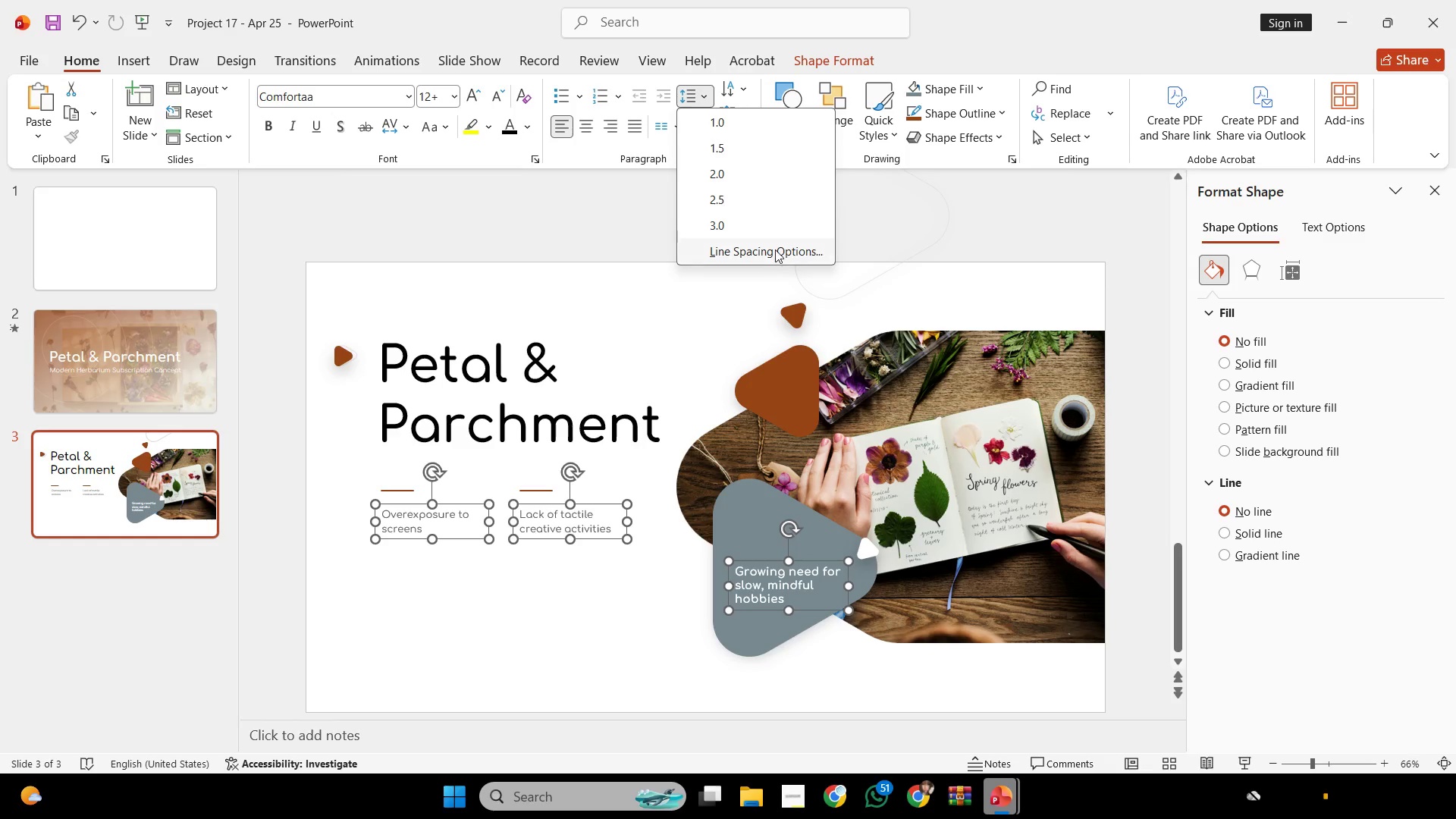 
left_click([775, 249])
 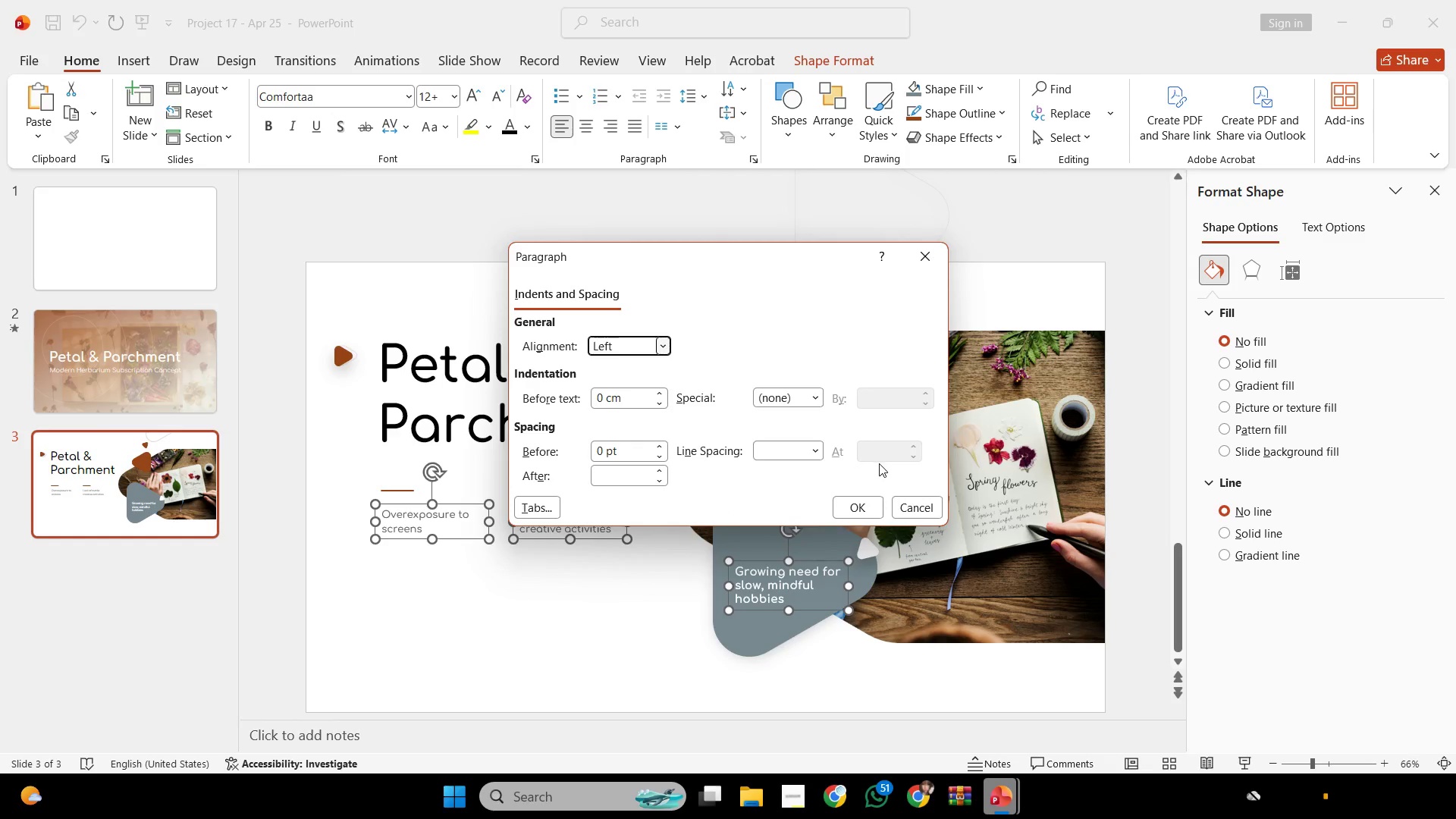 
left_click([779, 447])
 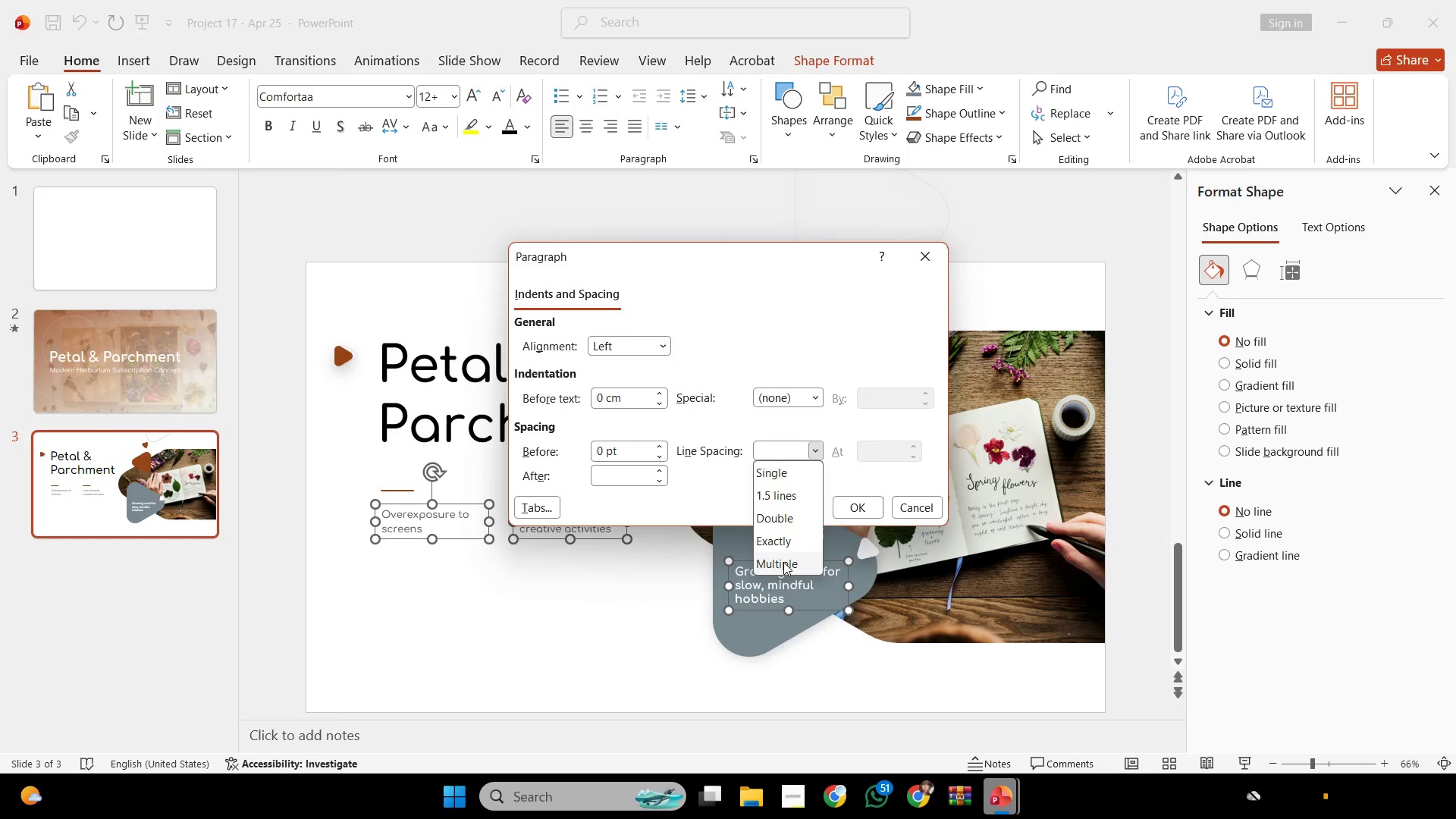 
left_click([783, 562])
 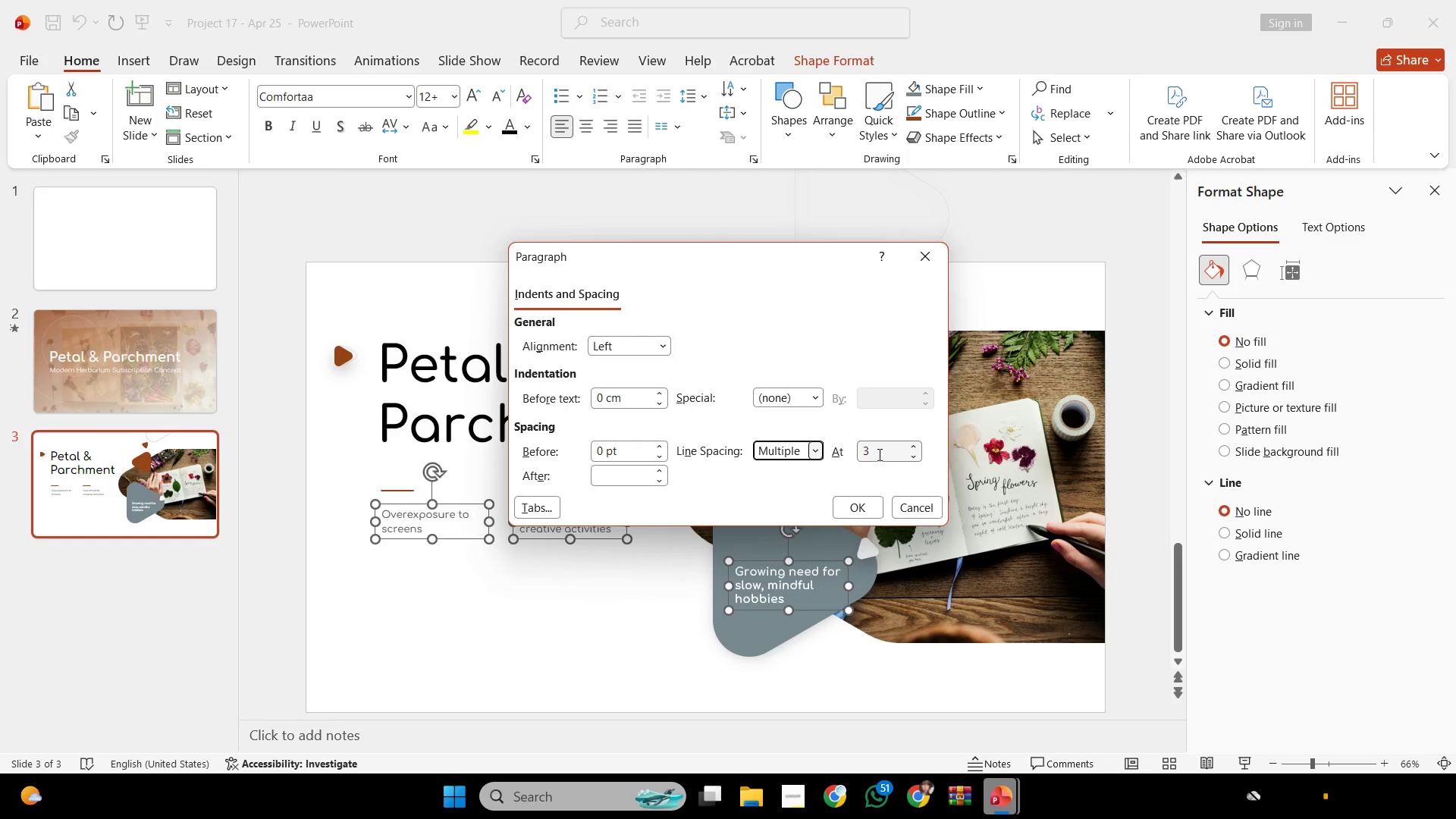 
left_click_drag(start_coordinate=[879, 453], to_coordinate=[774, 460])
 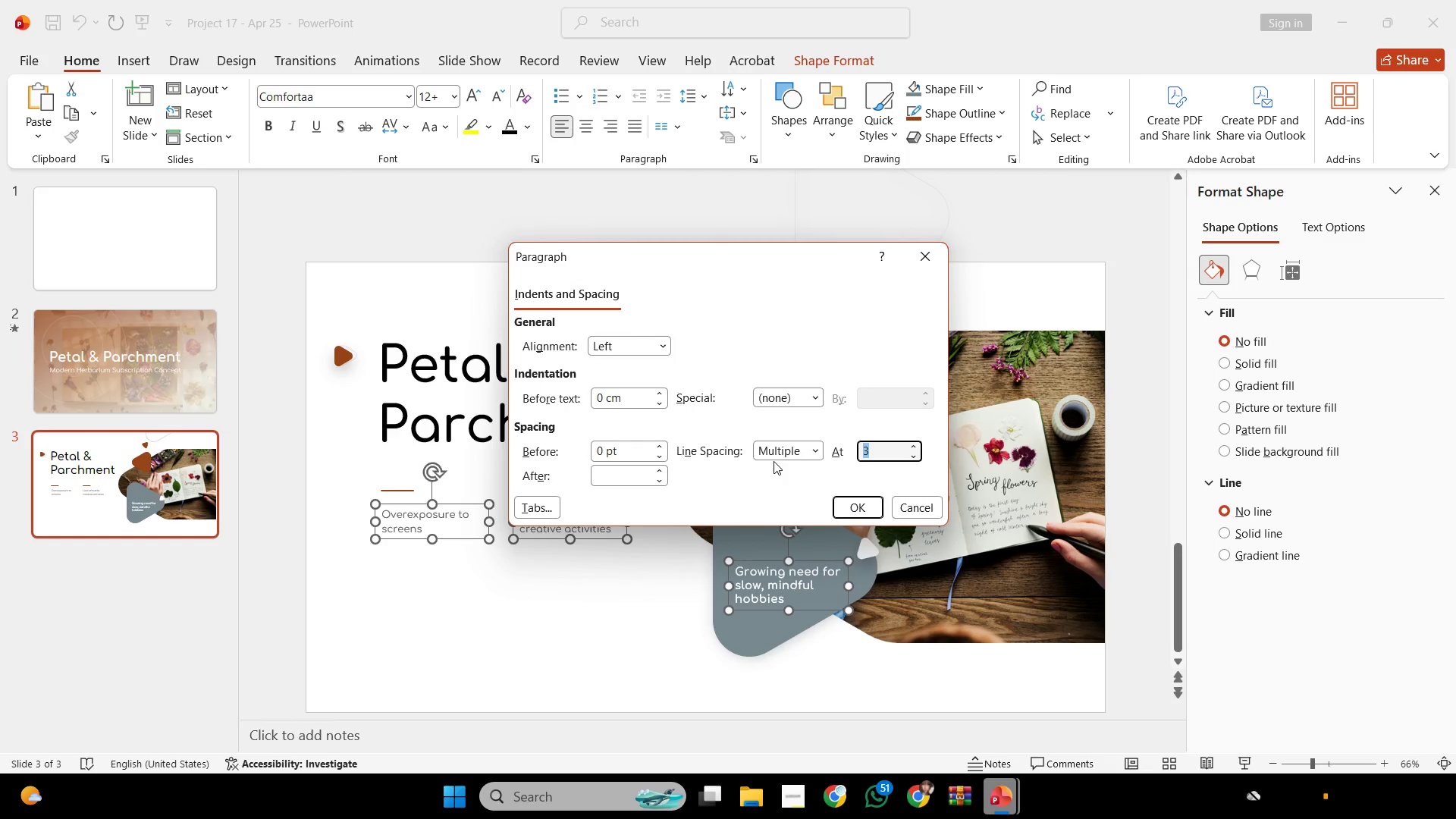 
key(Comma)
 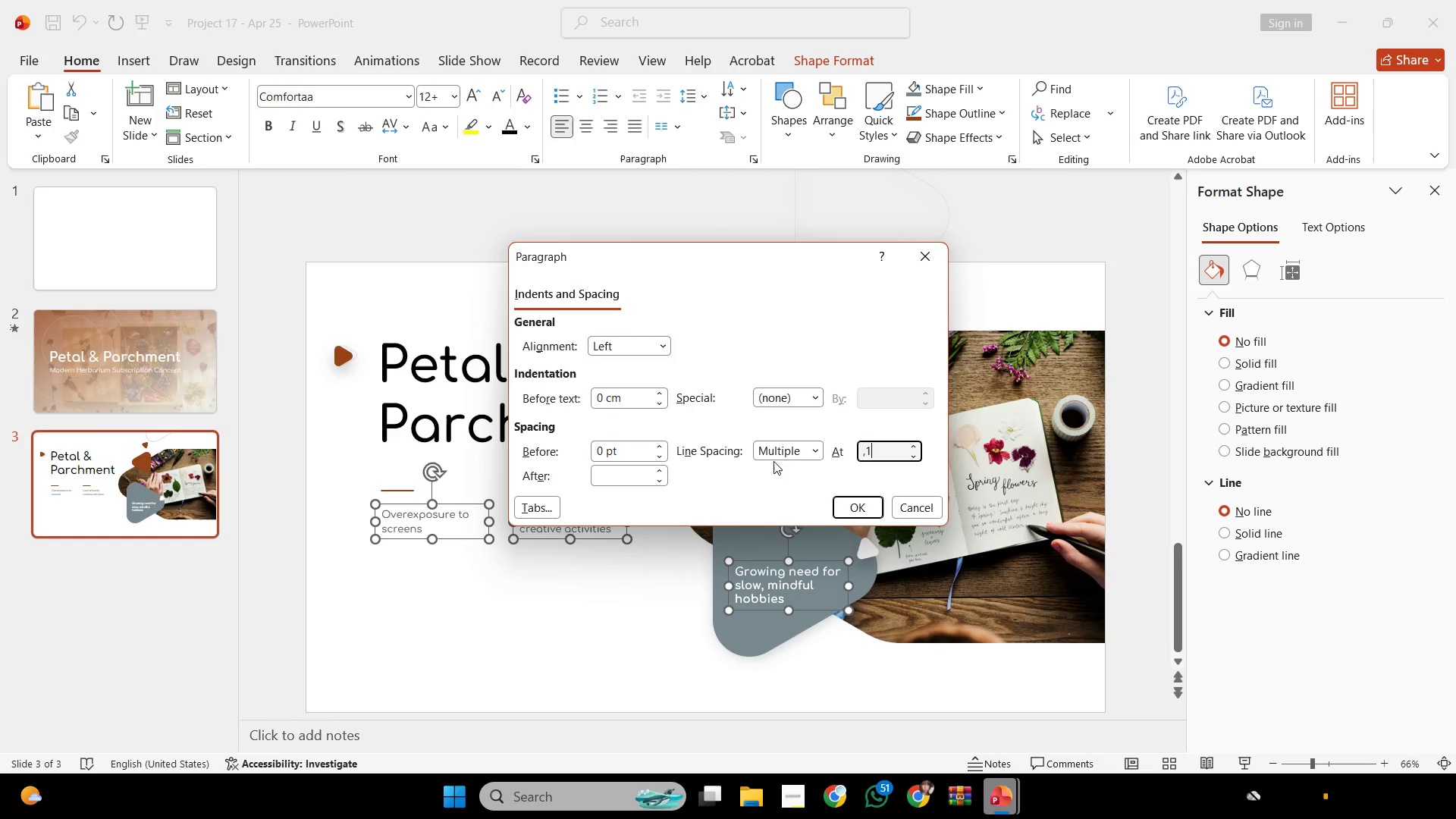 
key(1)
 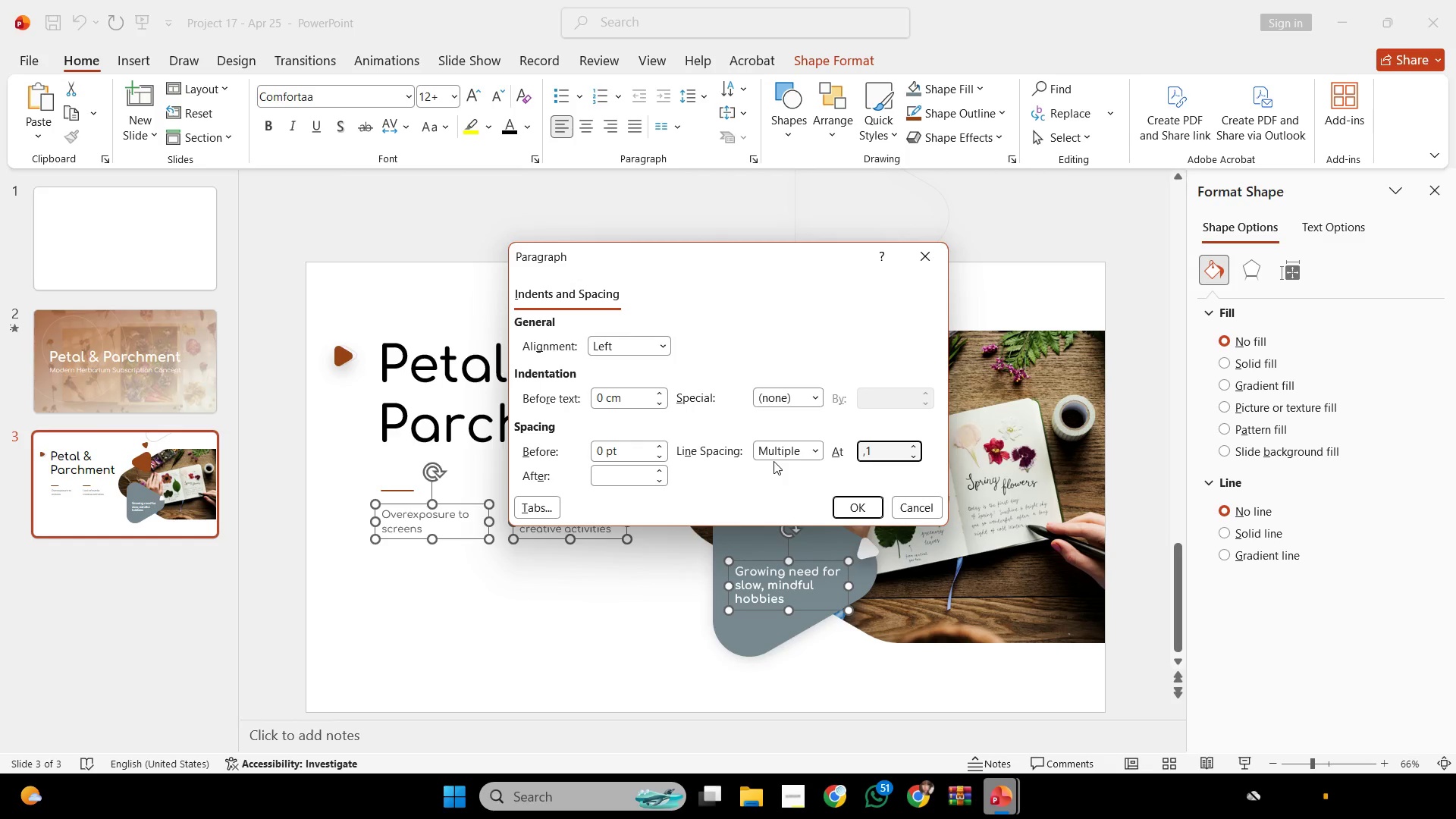 
key(Backspace)
 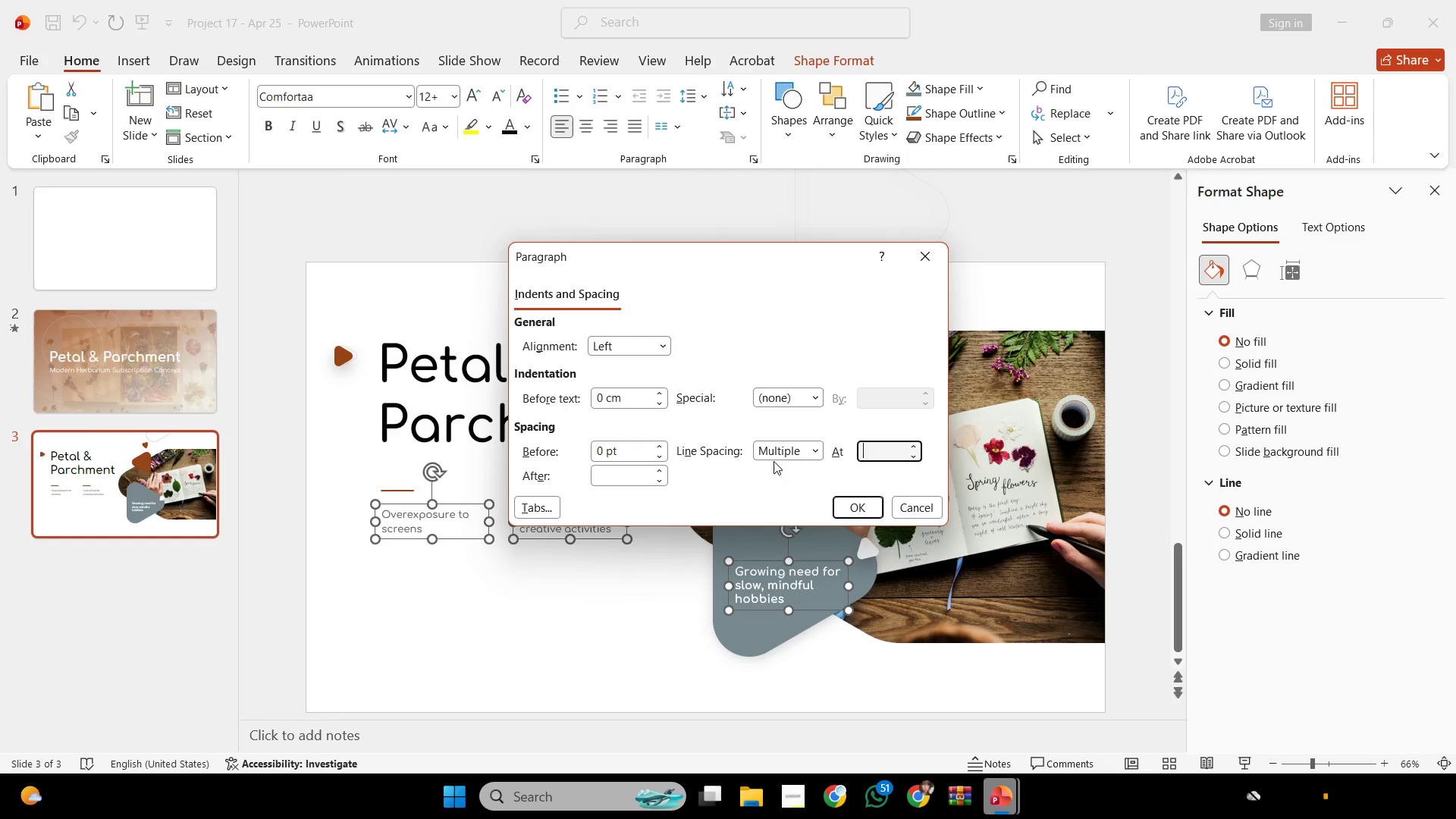 
key(Backspace)
 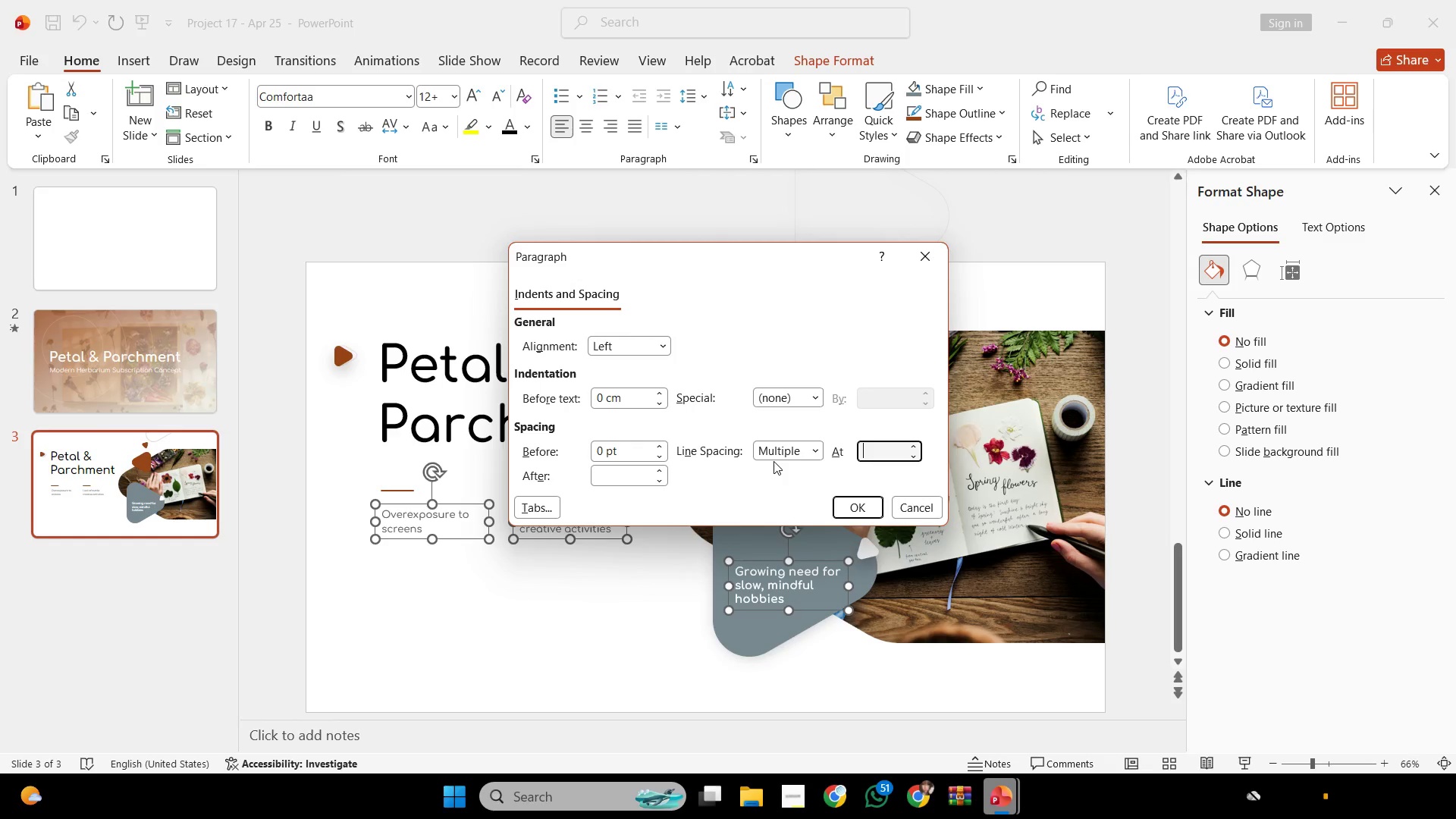 
key(Backspace)
 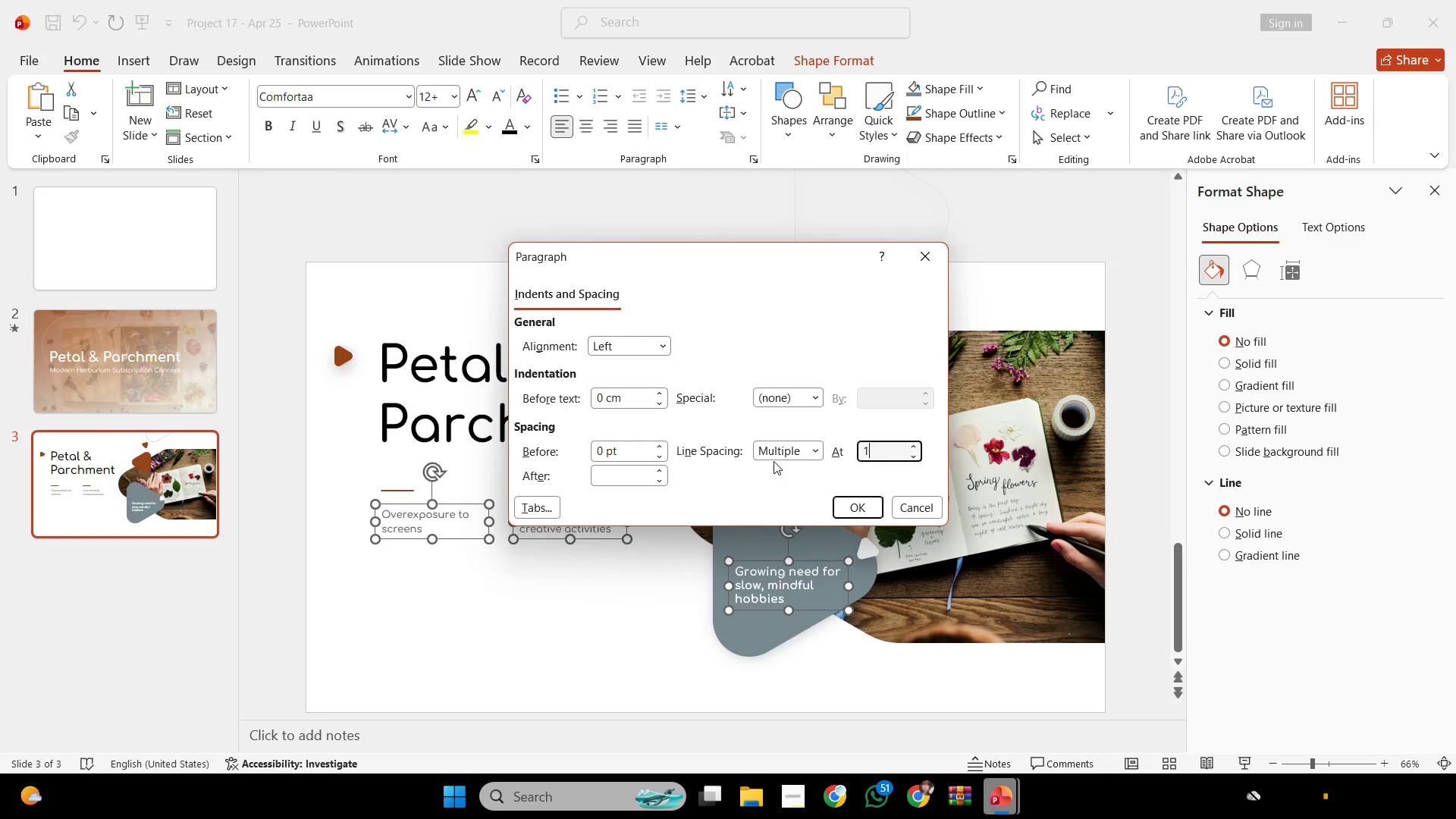 
key(1)
 